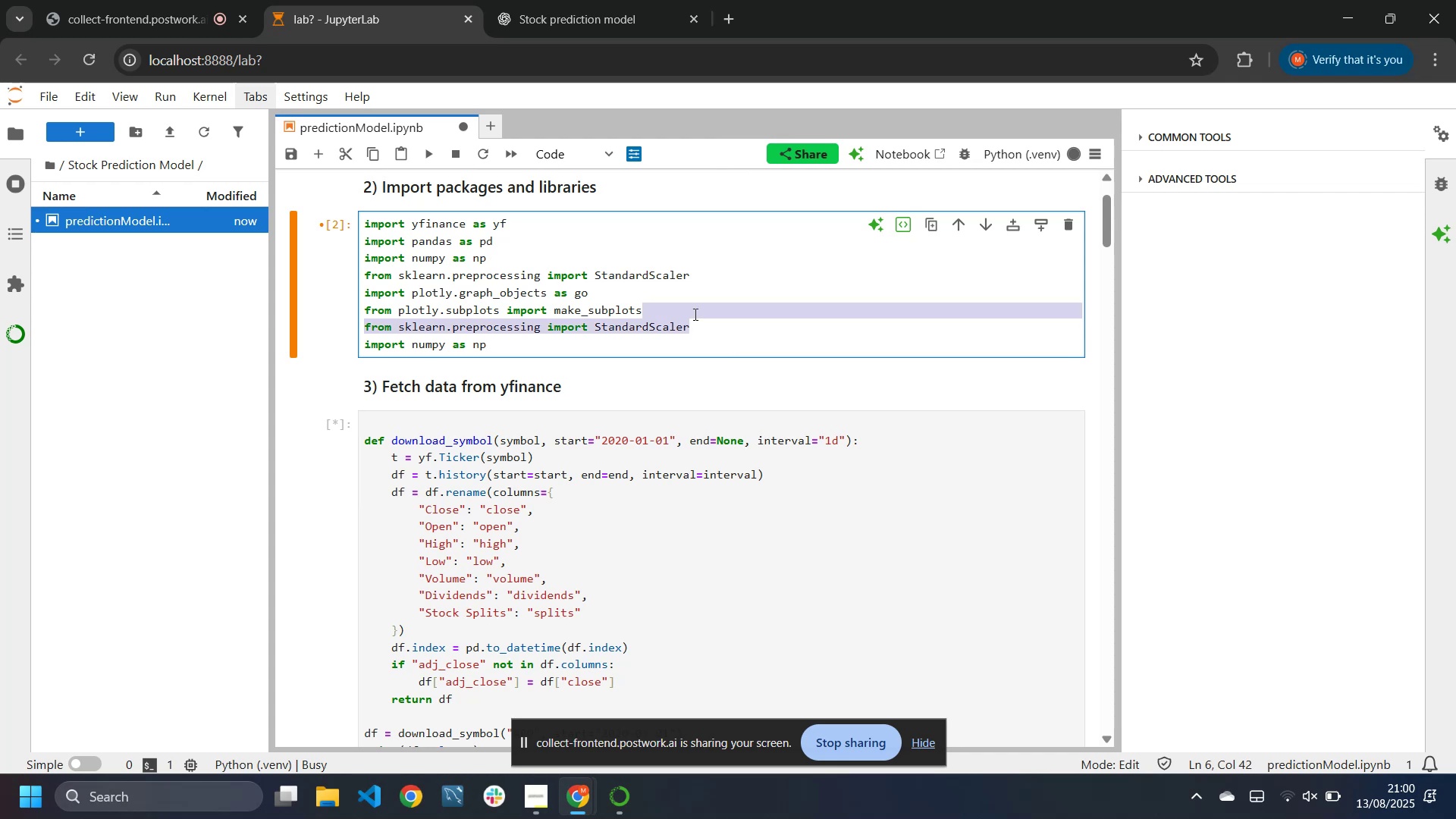 
key(Backspace)
 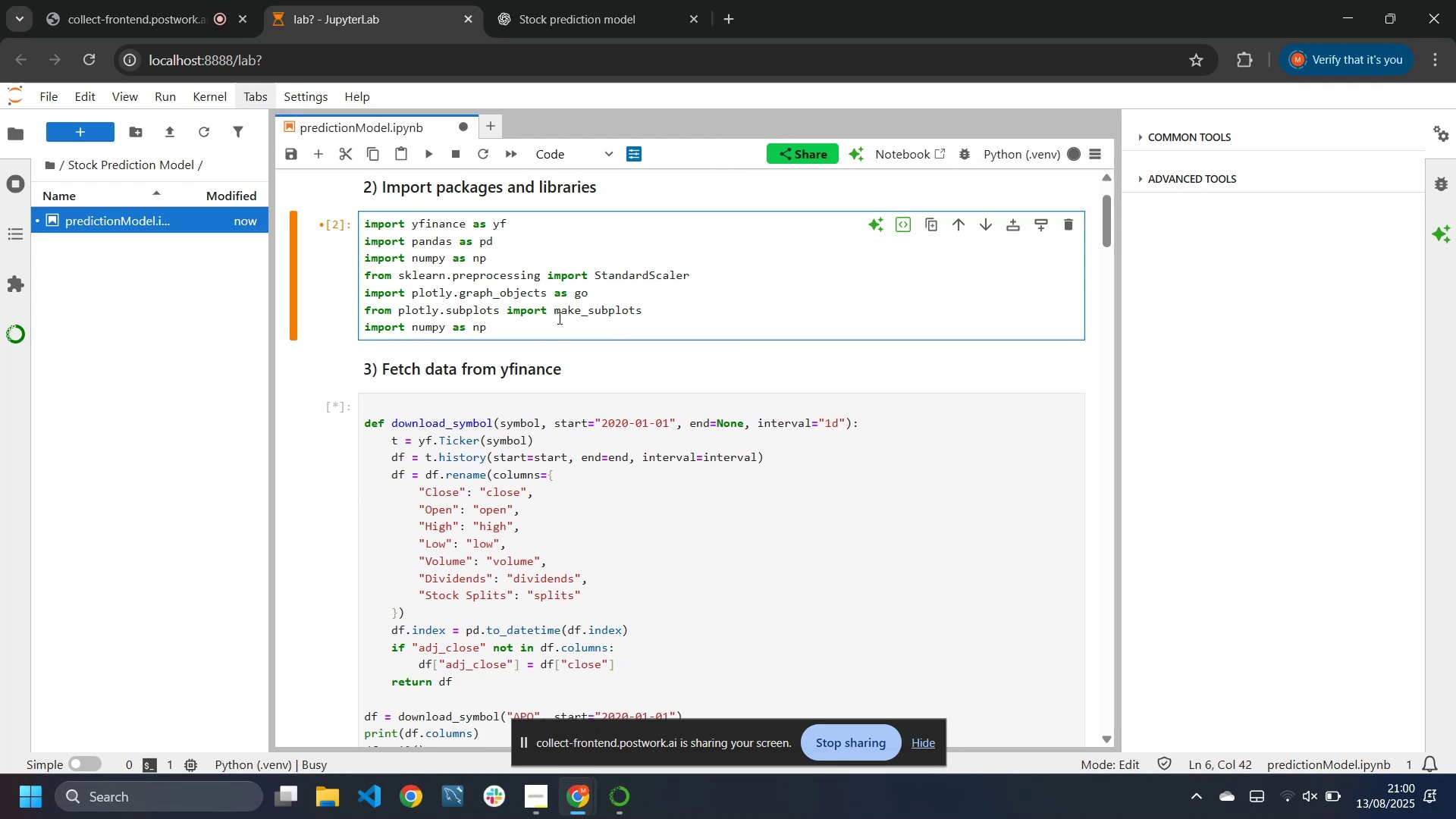 
left_click_drag(start_coordinate=[513, 323], to_coordinate=[663, 317])
 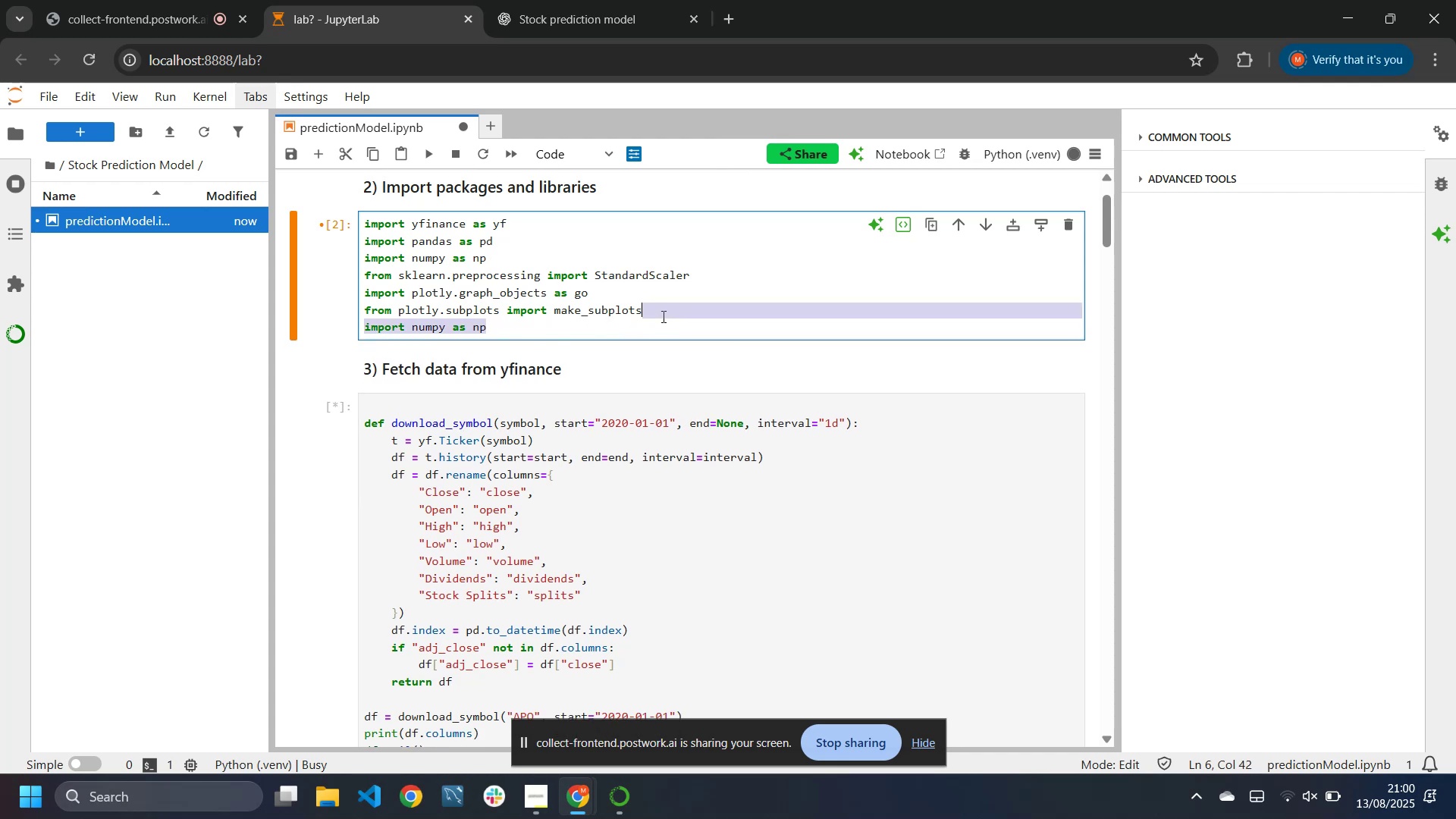 
key(Backspace)
 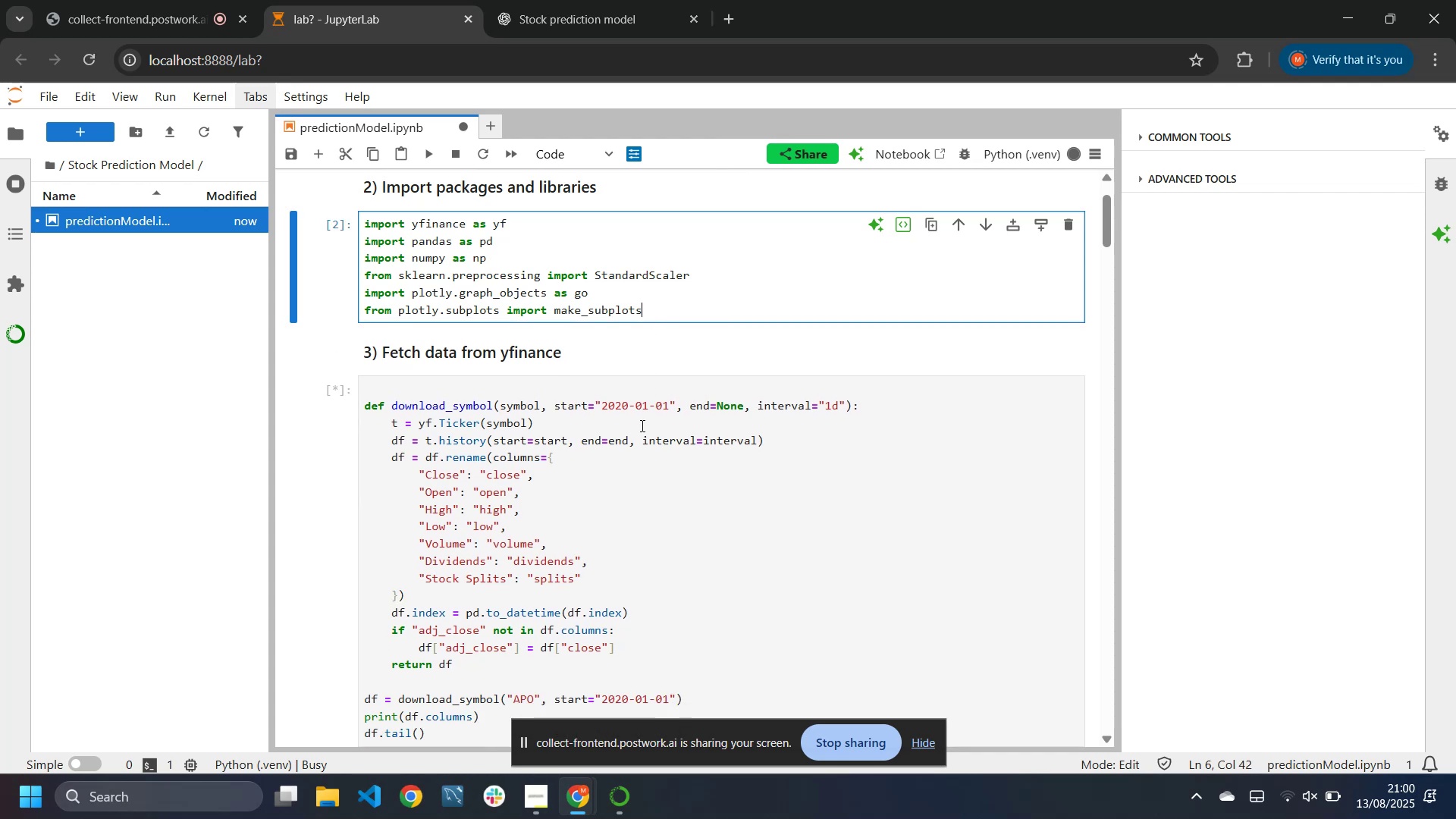 
scroll: coordinate [639, 432], scroll_direction: down, amount: 14.0
 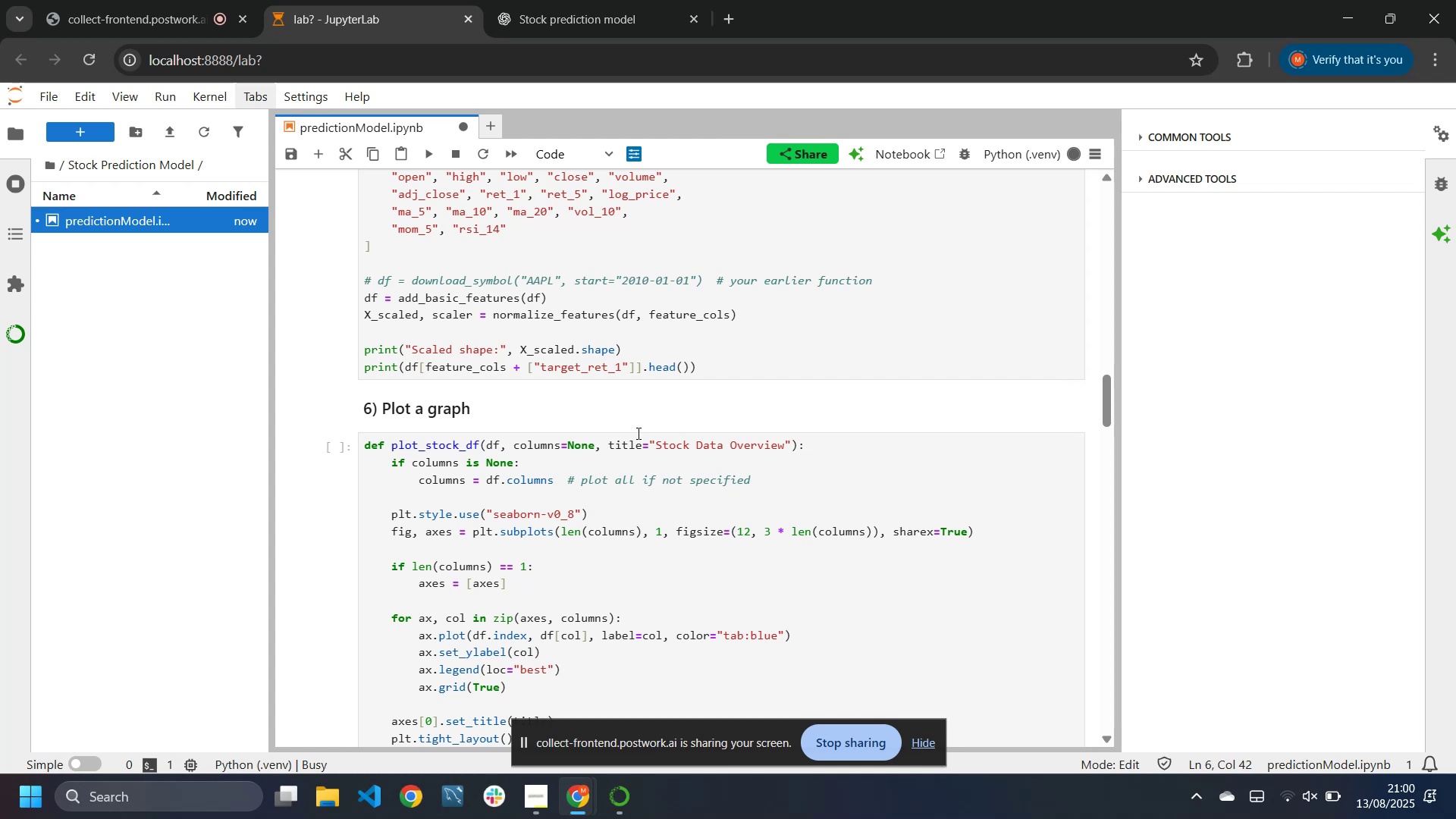 
wait(15.71)
 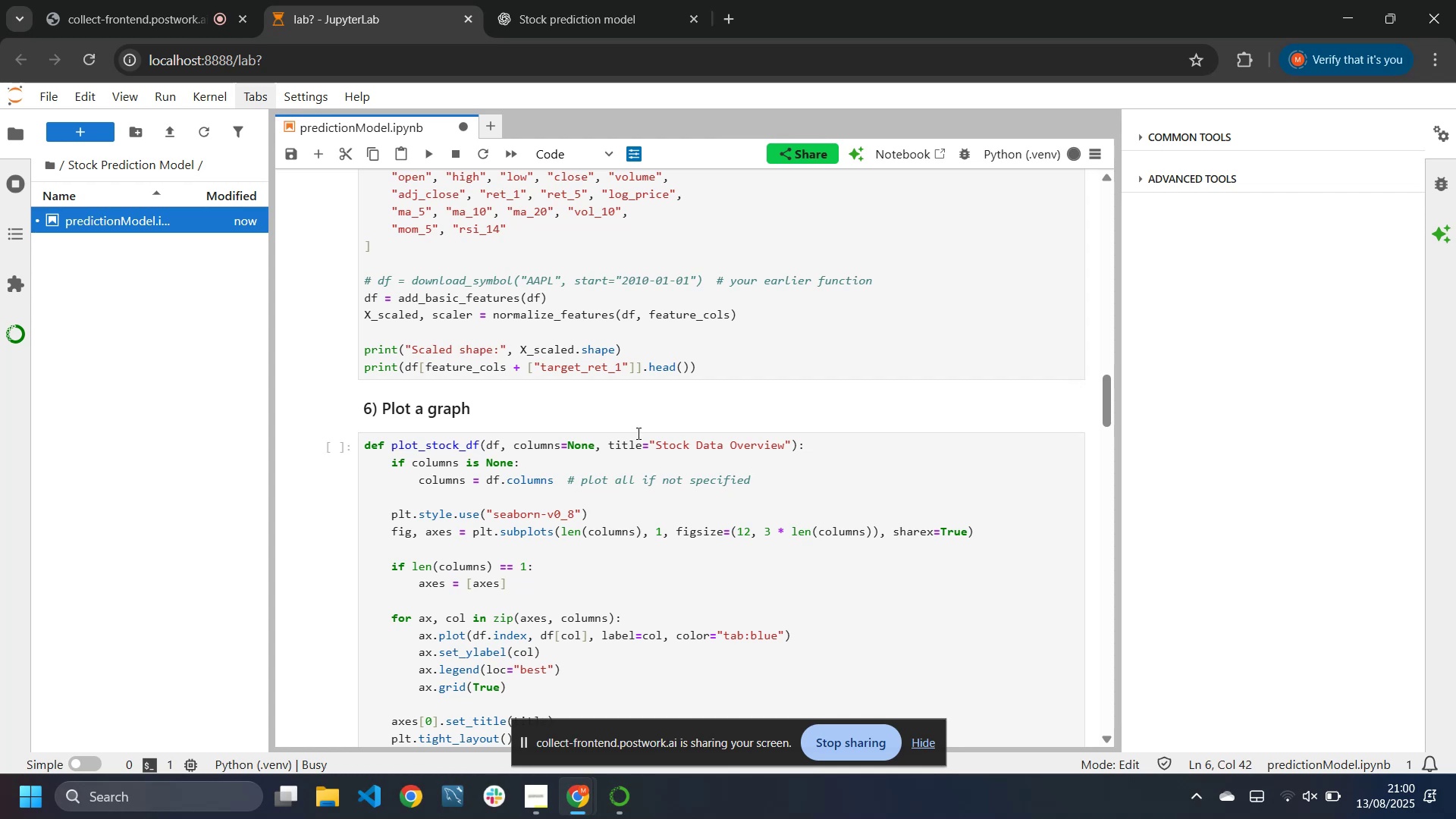 
scroll: coordinate [568, 489], scroll_direction: down, amount: 1.0
 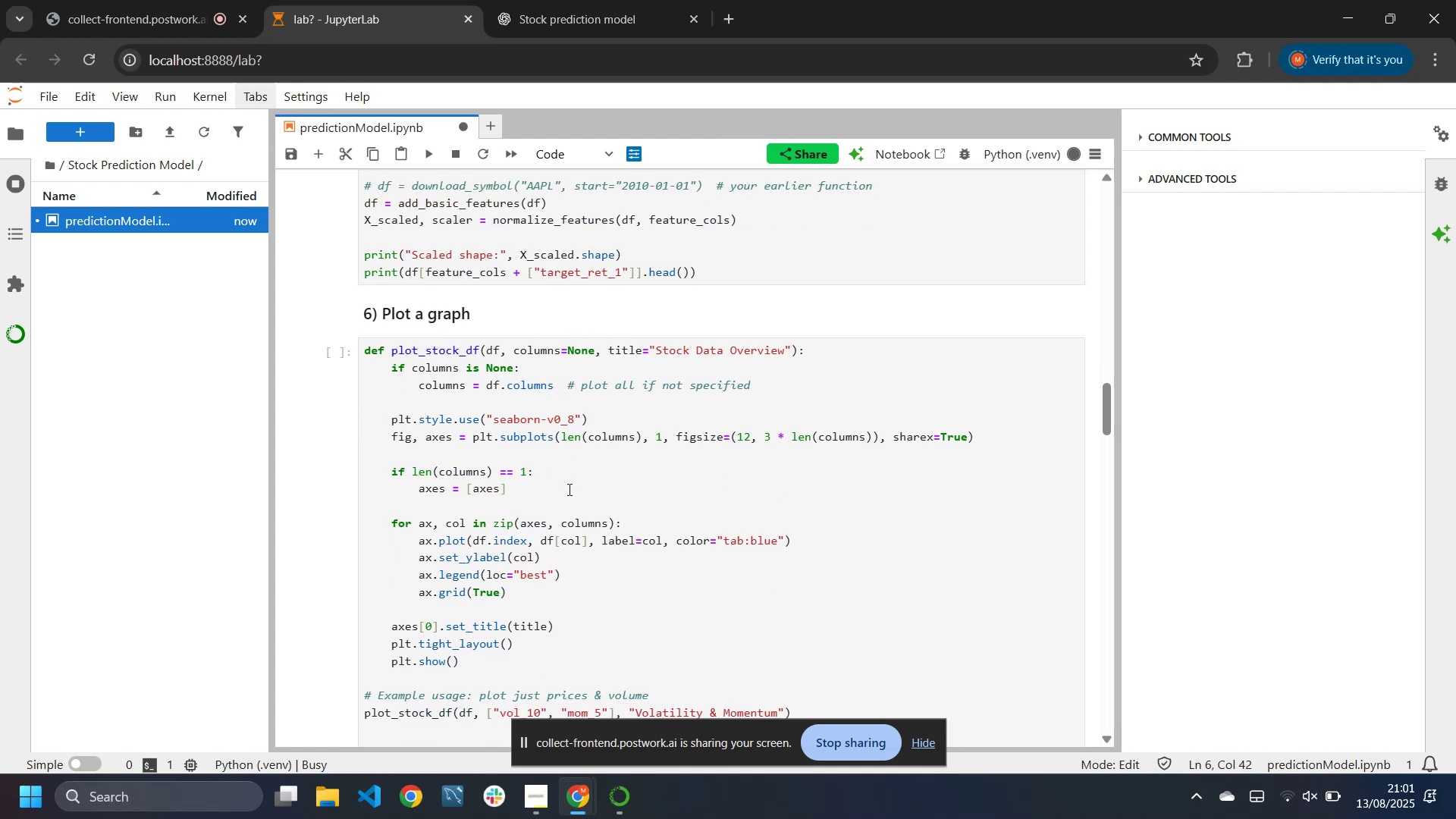 
scroll: coordinate [567, 489], scroll_direction: up, amount: 6.0
 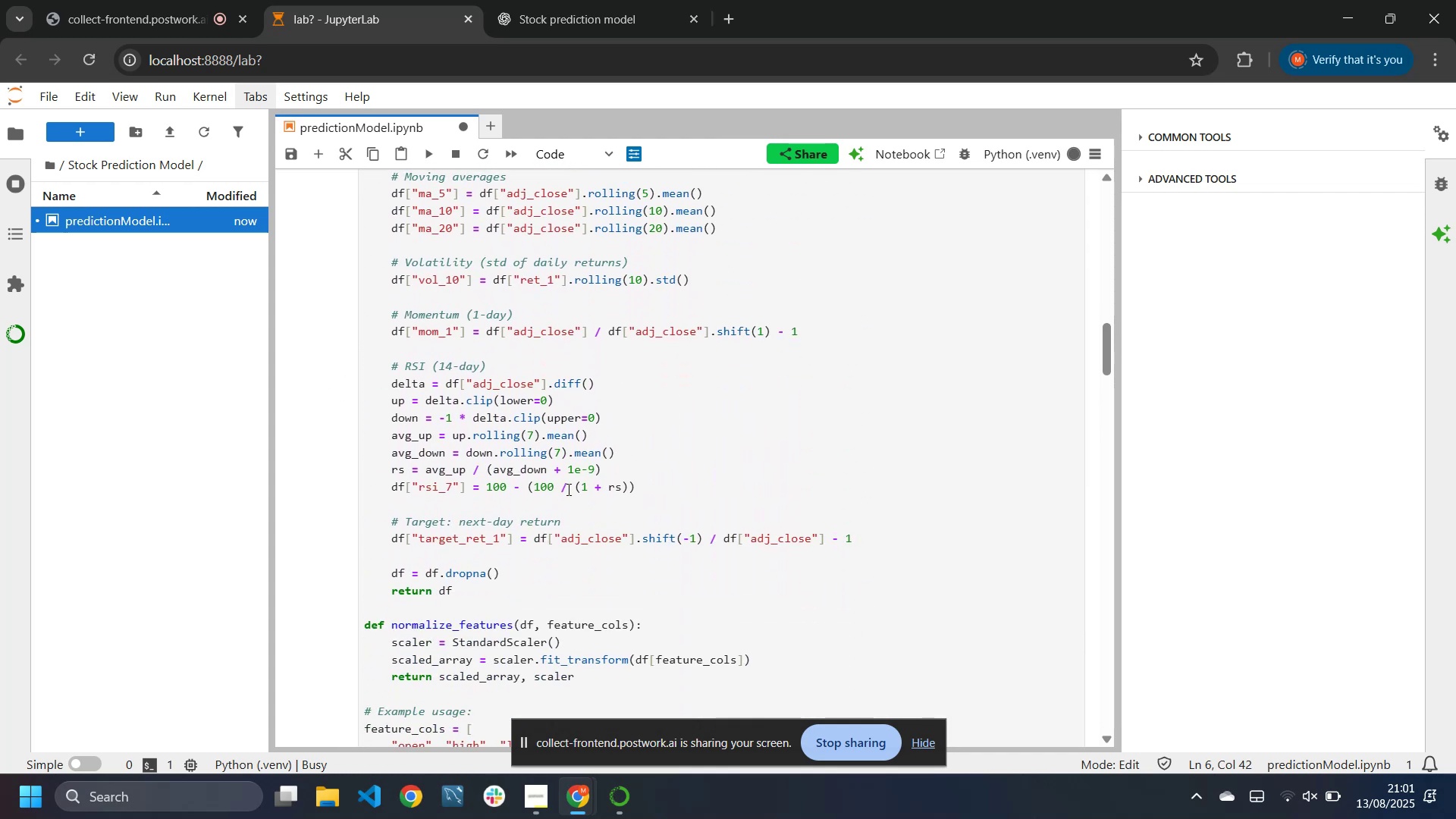 
scroll: coordinate [567, 489], scroll_direction: down, amount: 2.0
 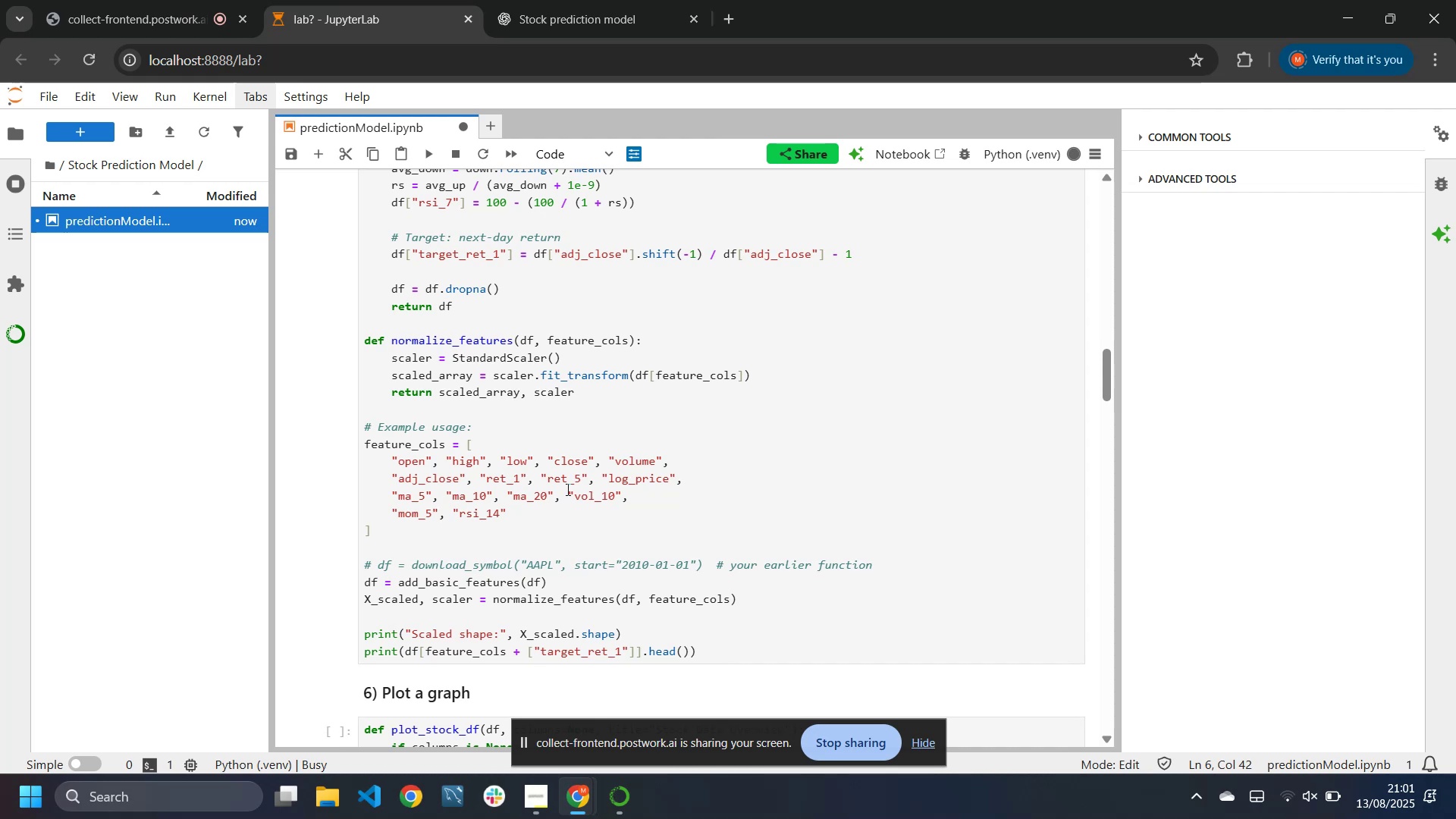 
scroll: coordinate [566, 489], scroll_direction: up, amount: 2.0
 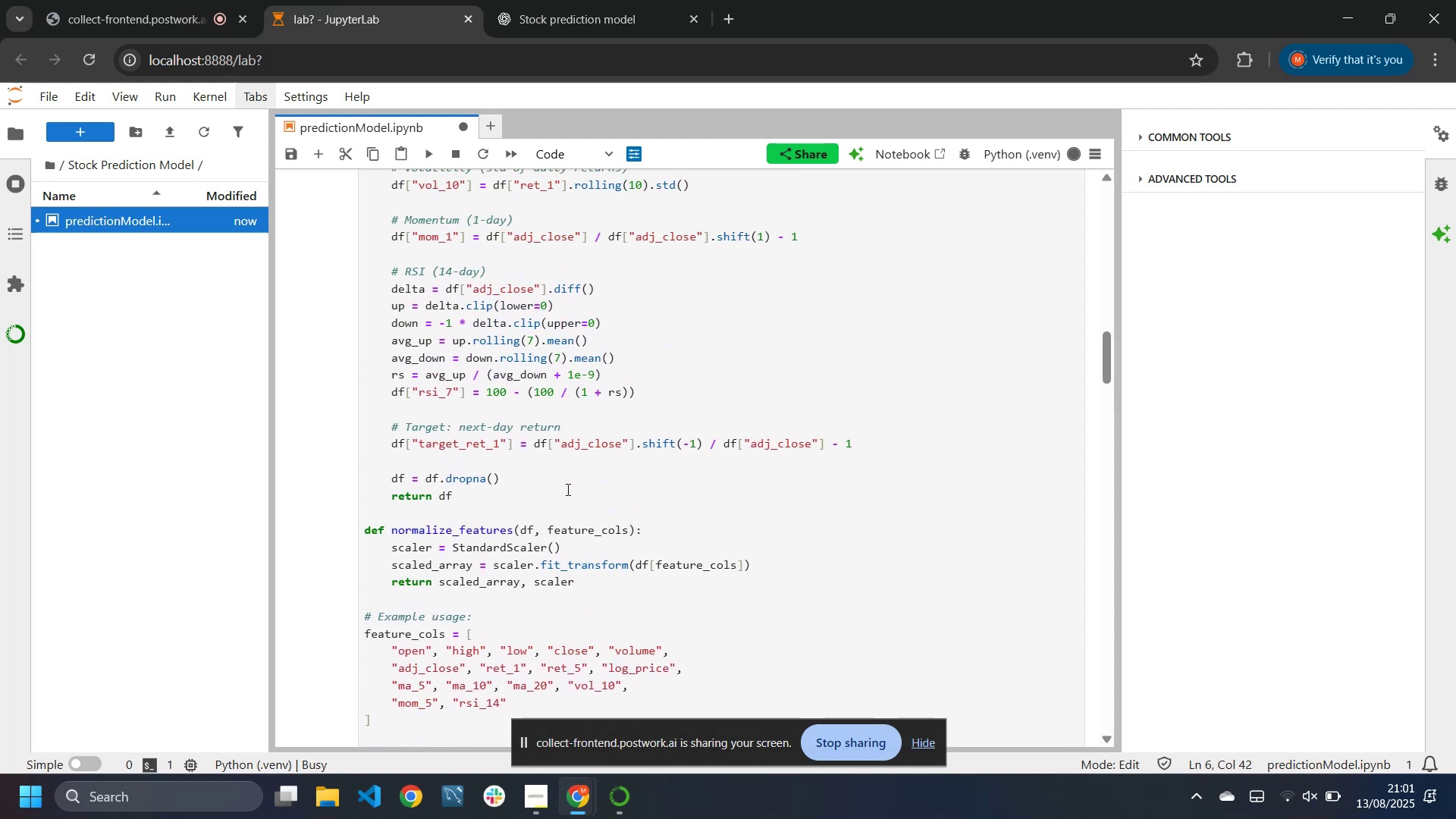 
wait(6.2)
 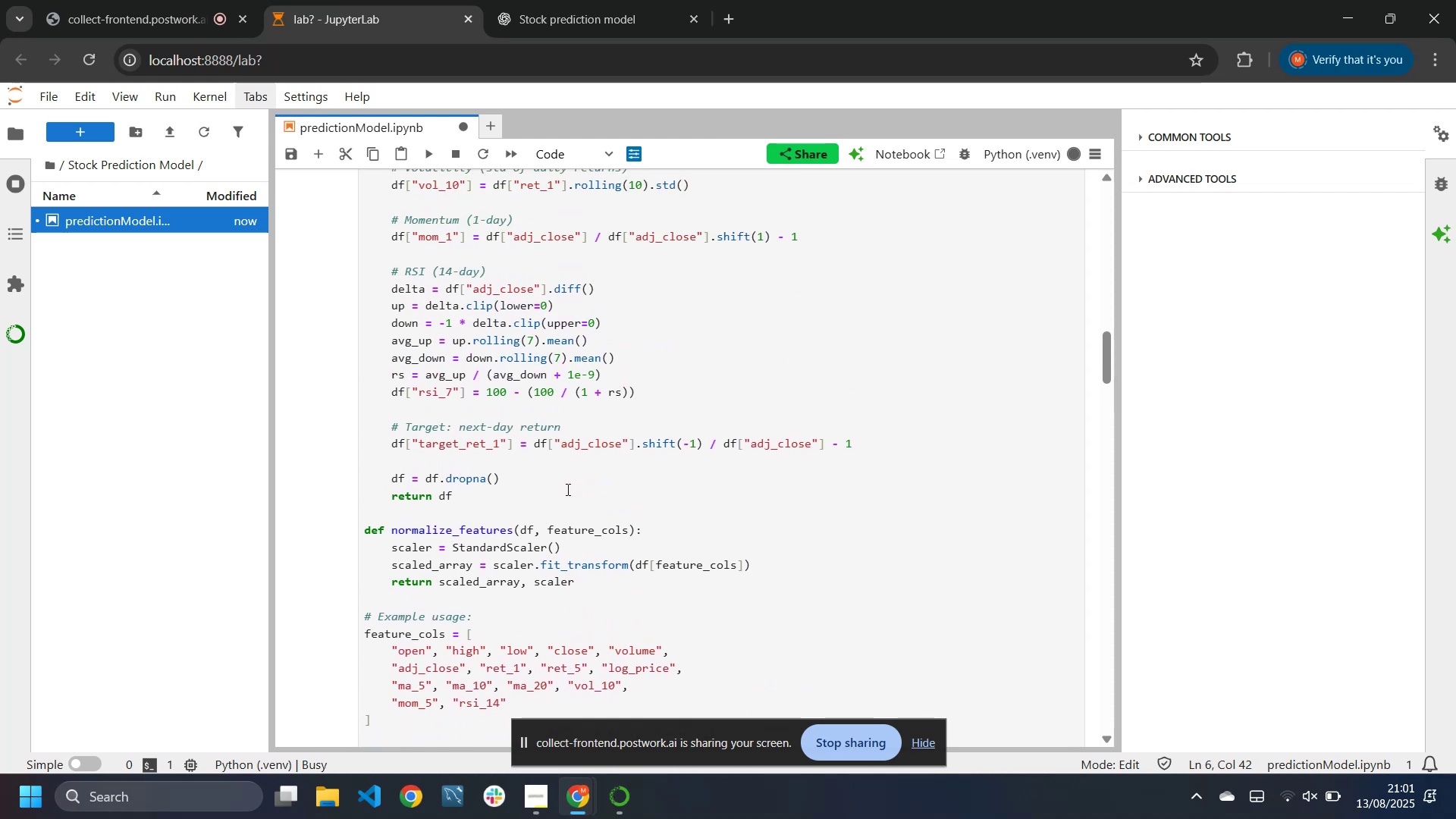 
scroll: coordinate [626, 504], scroll_direction: down, amount: 1.0
 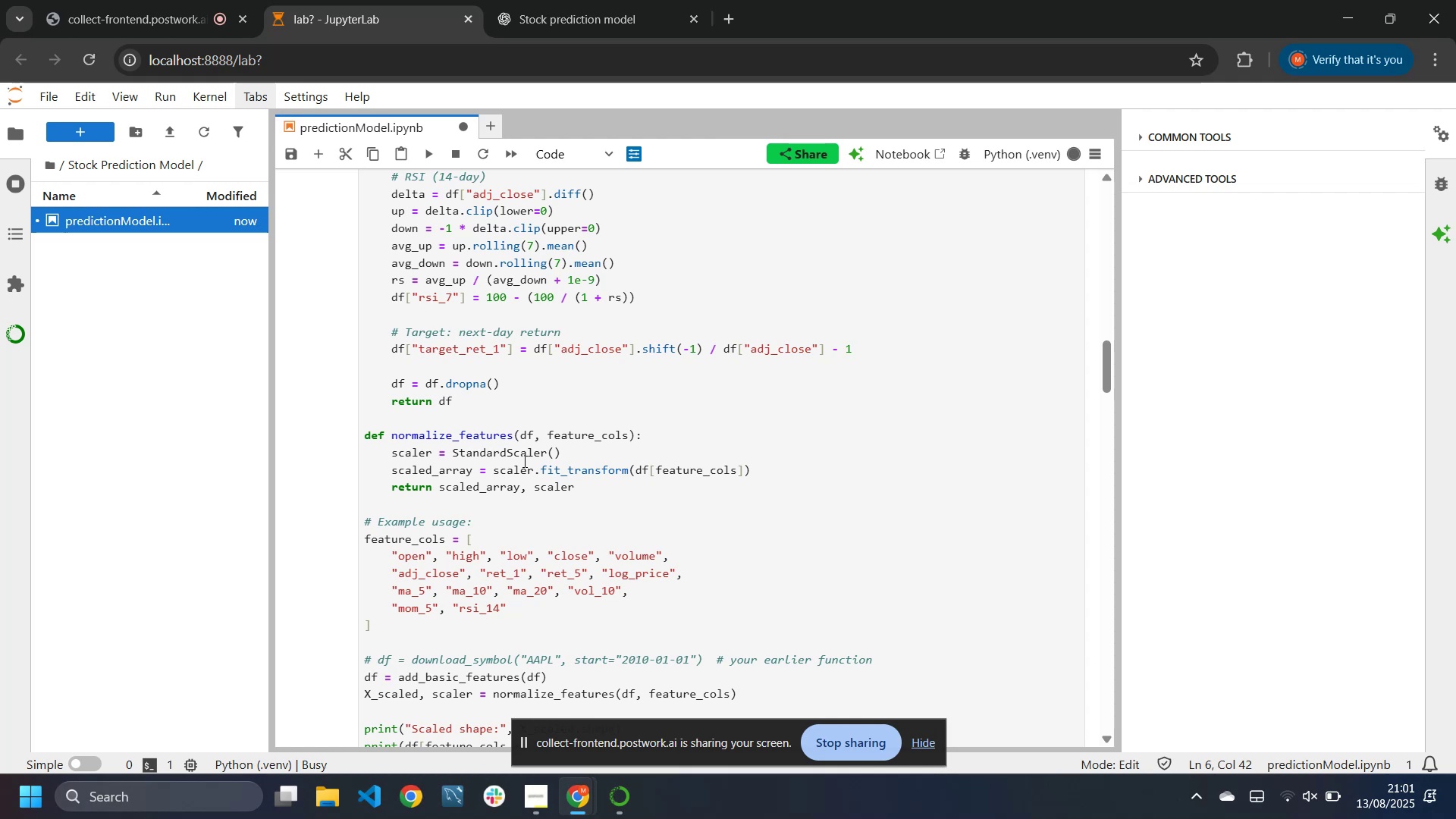 
wait(17.17)
 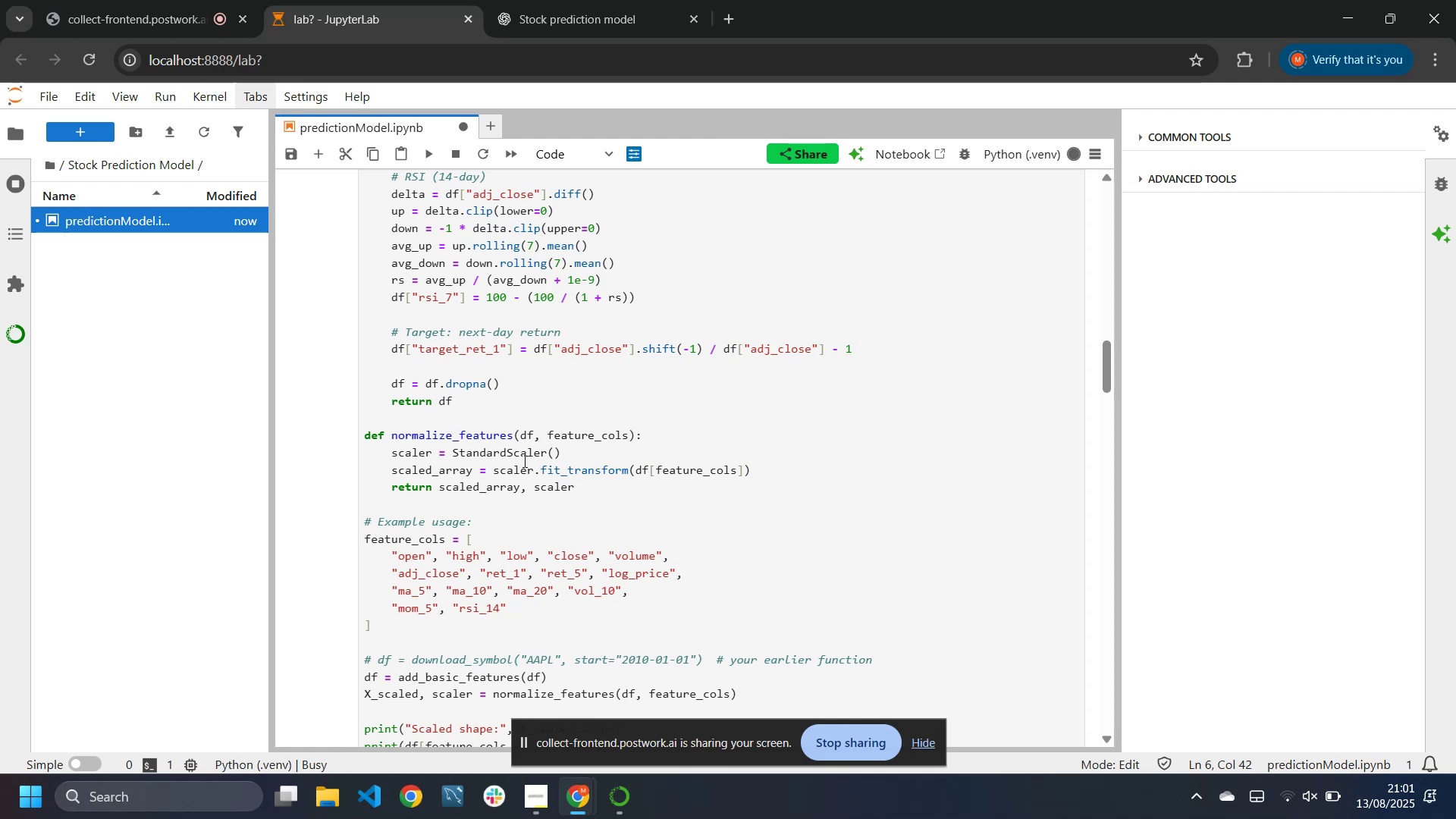 
scroll: coordinate [422, 471], scroll_direction: up, amount: 1.0
 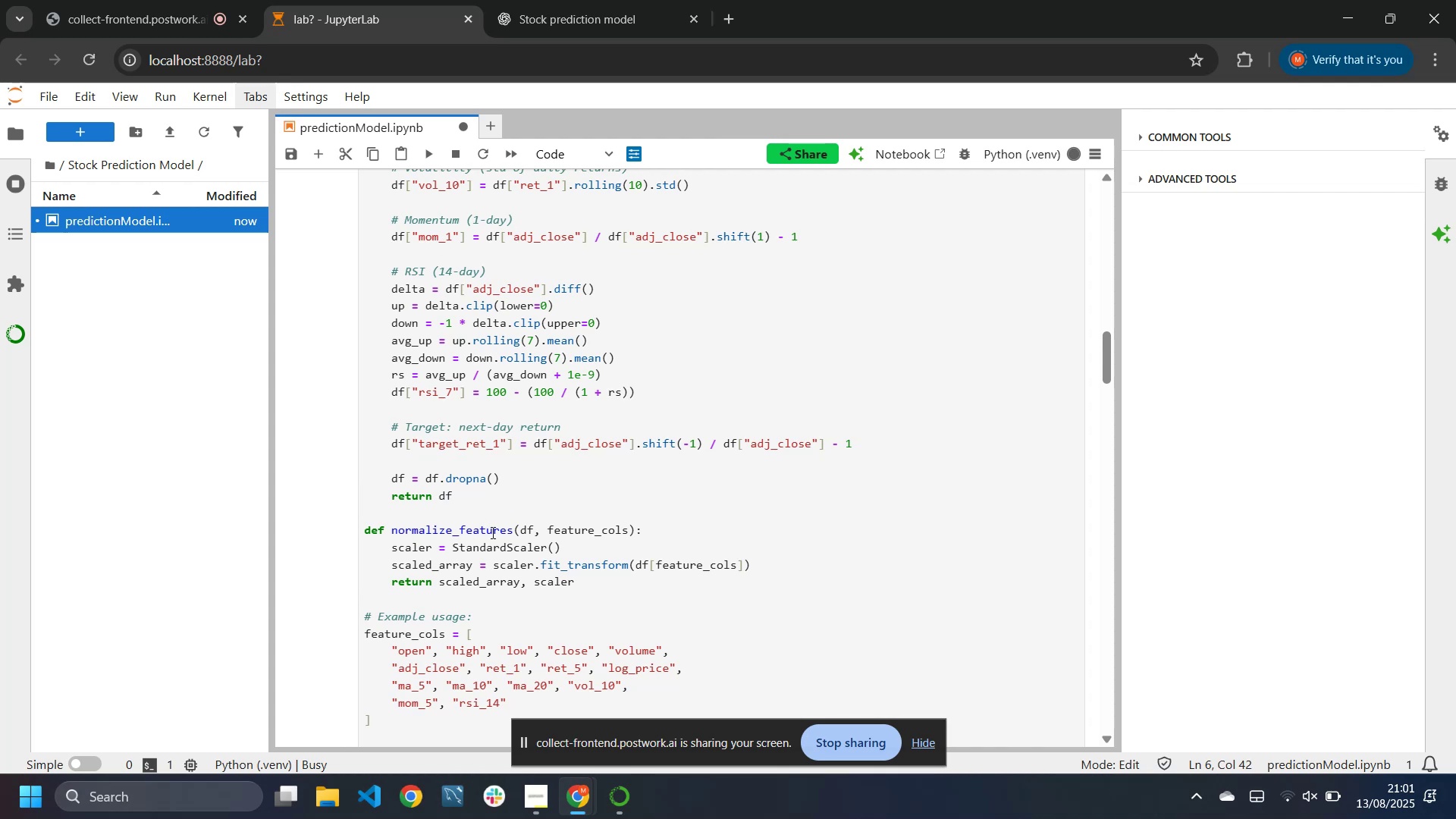 
wait(21.82)
 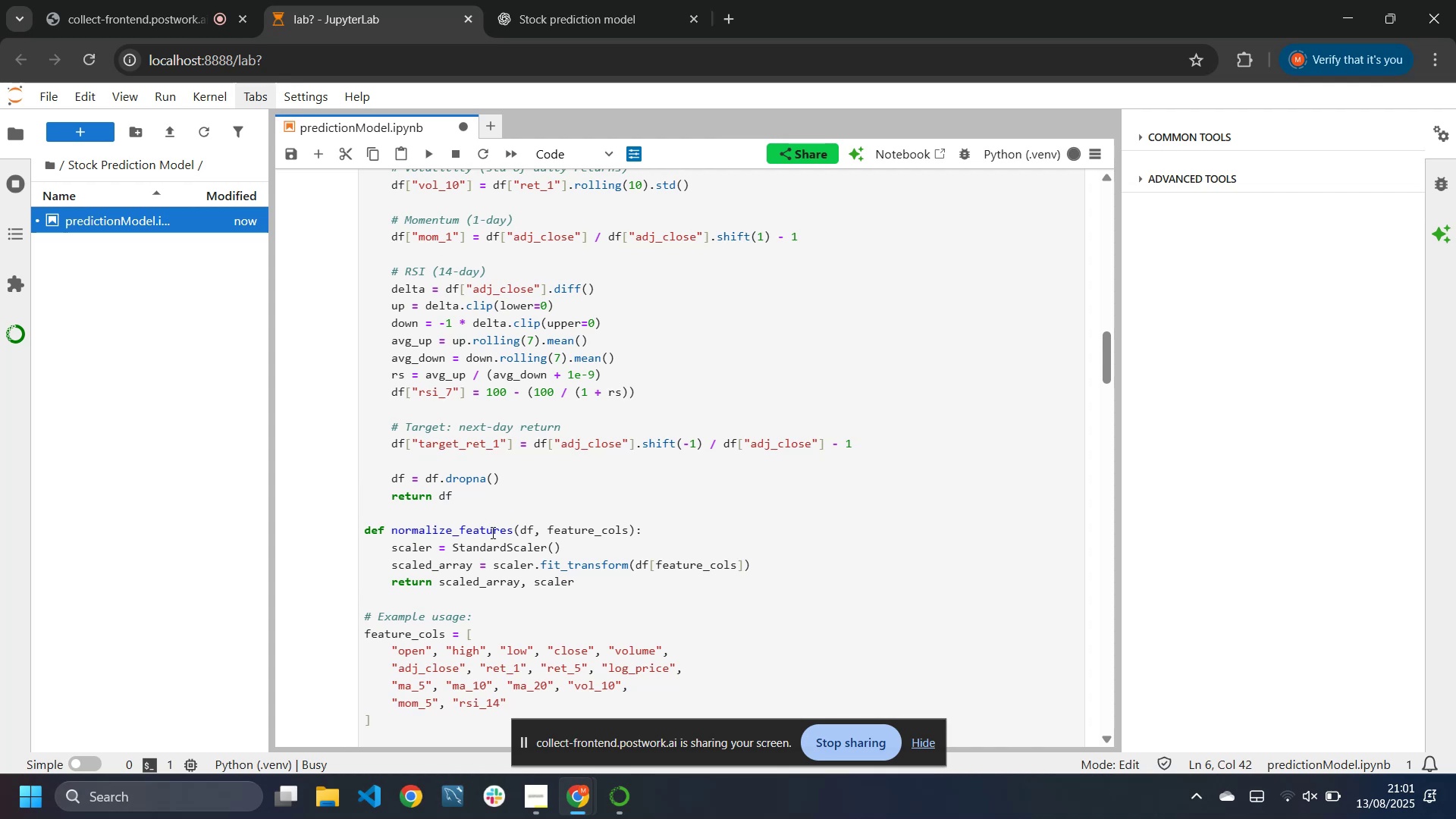 
scroll: coordinate [444, 561], scroll_direction: down, amount: 1.0
 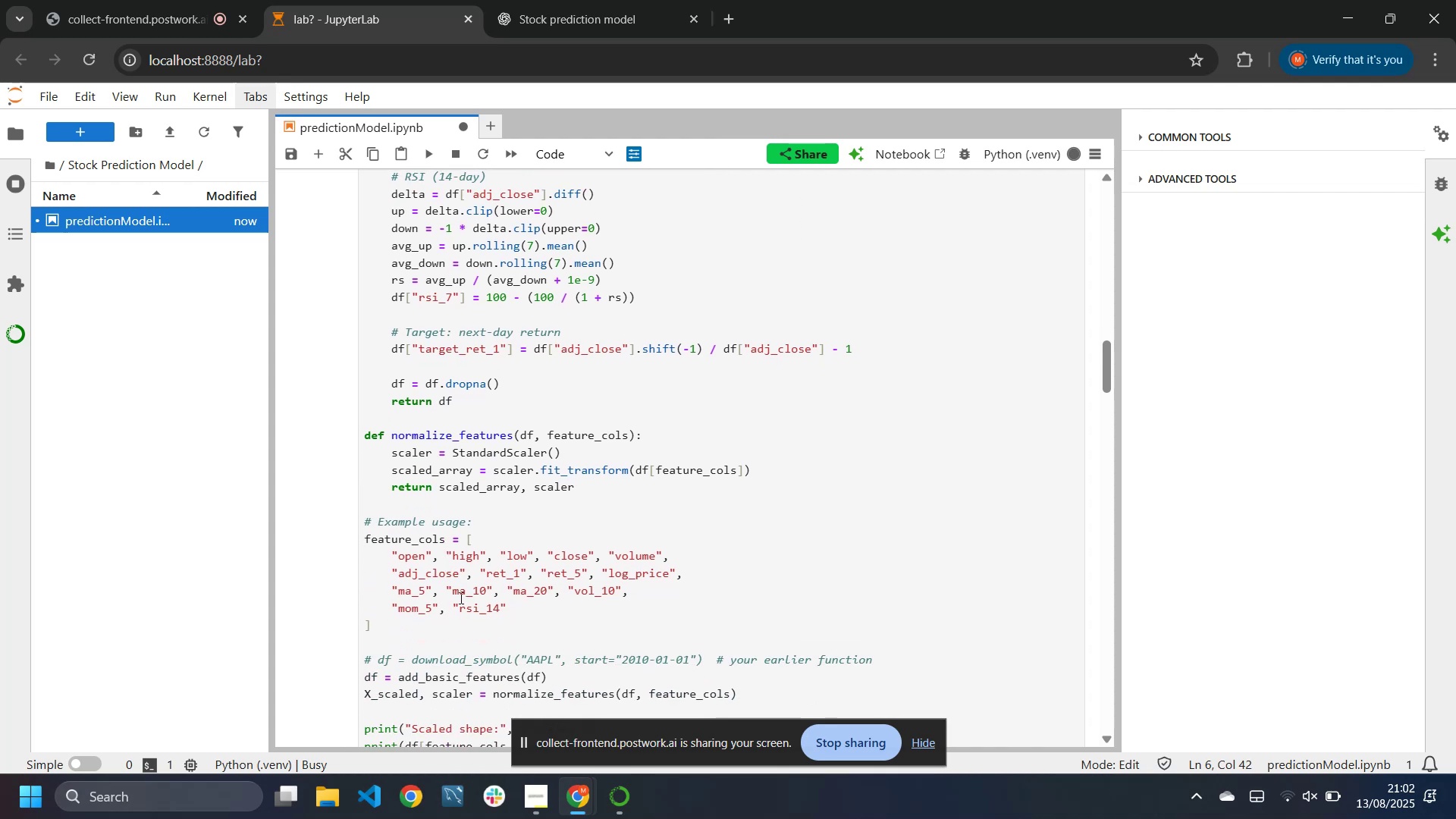 
left_click([465, 600])
 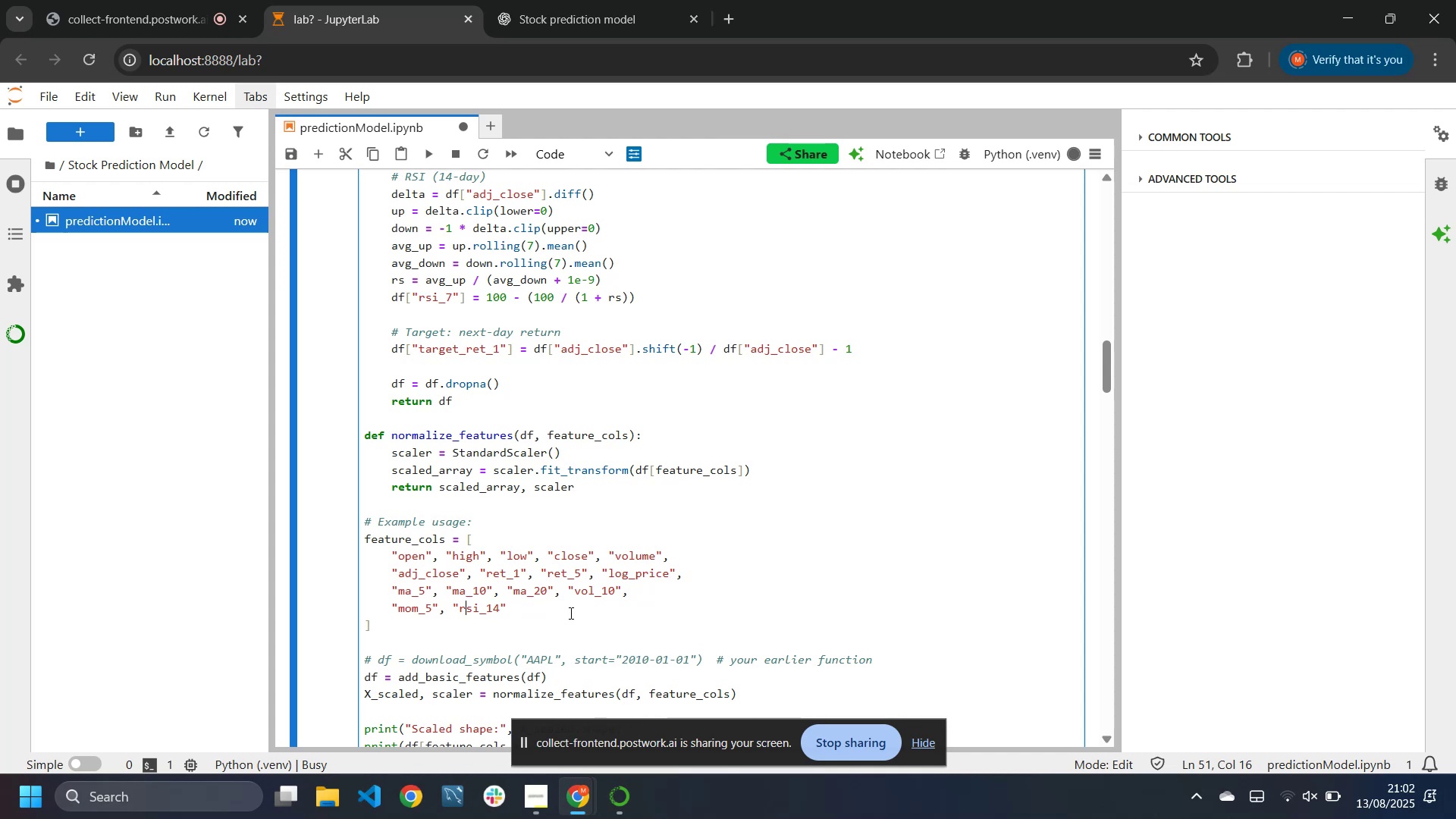 
scroll: coordinate [567, 613], scroll_direction: down, amount: 1.0
 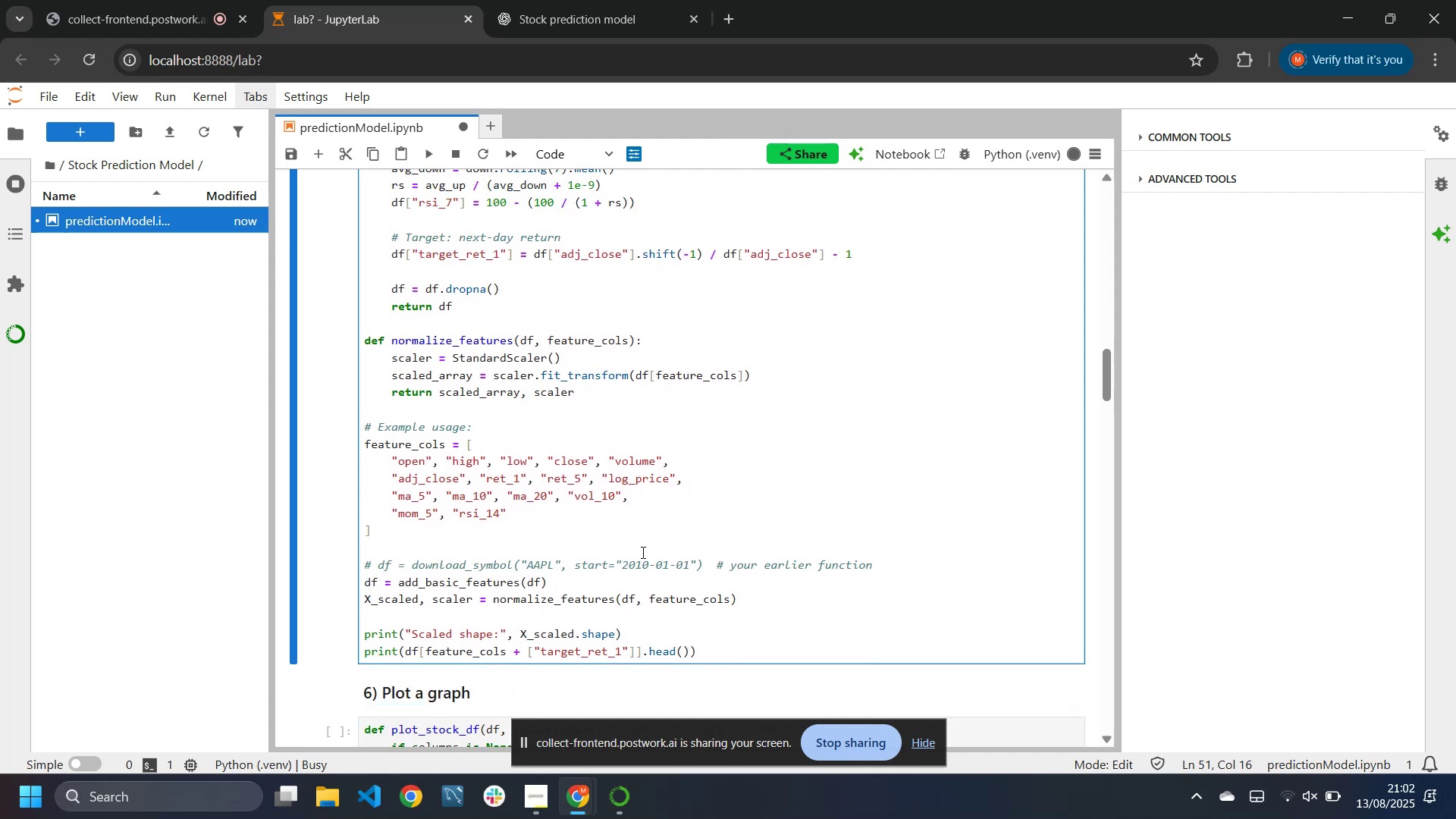 
wait(5.51)
 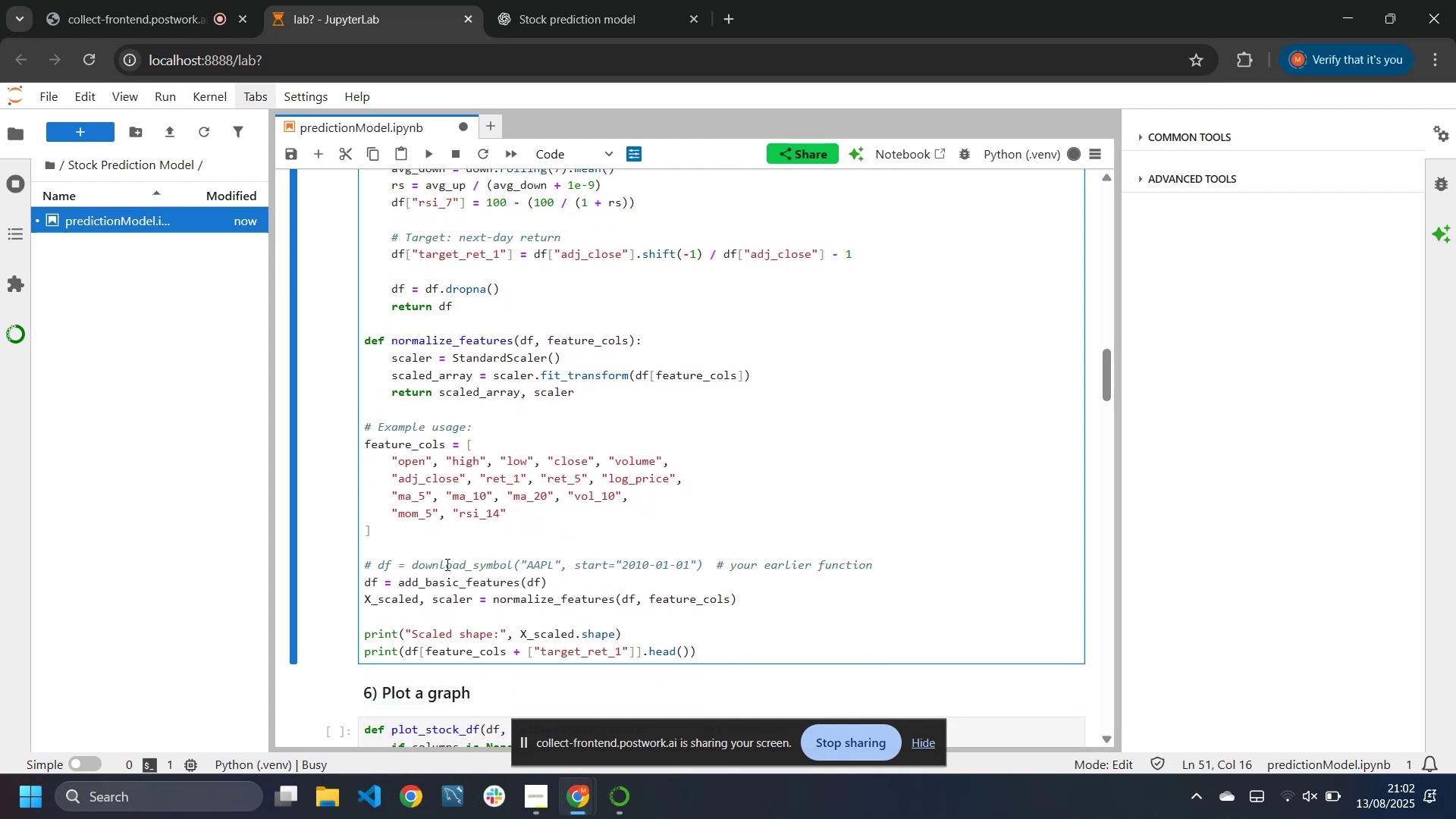 
left_click([894, 559])
 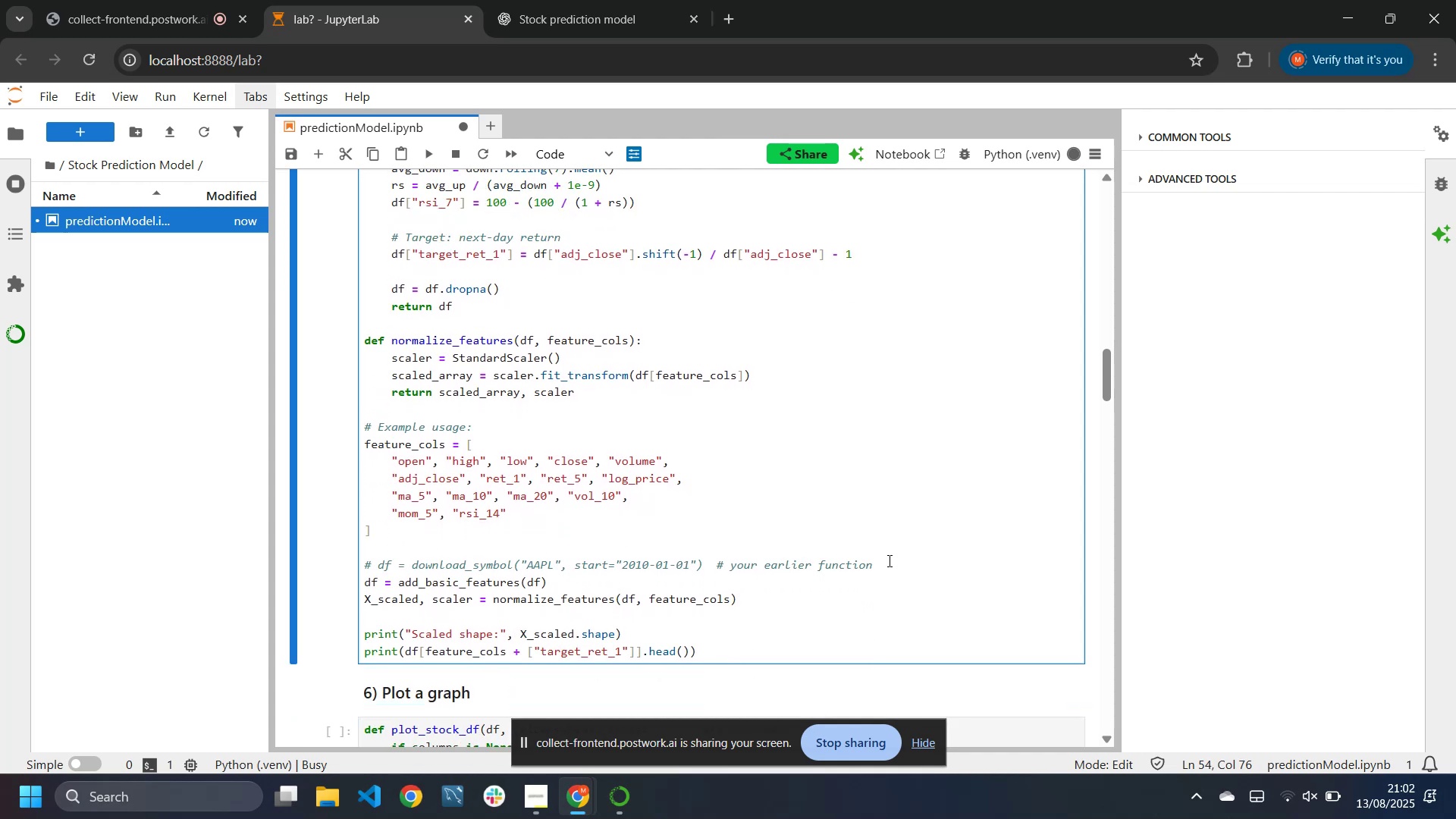 
left_click_drag(start_coordinate=[881, 566], to_coordinate=[340, 559])
 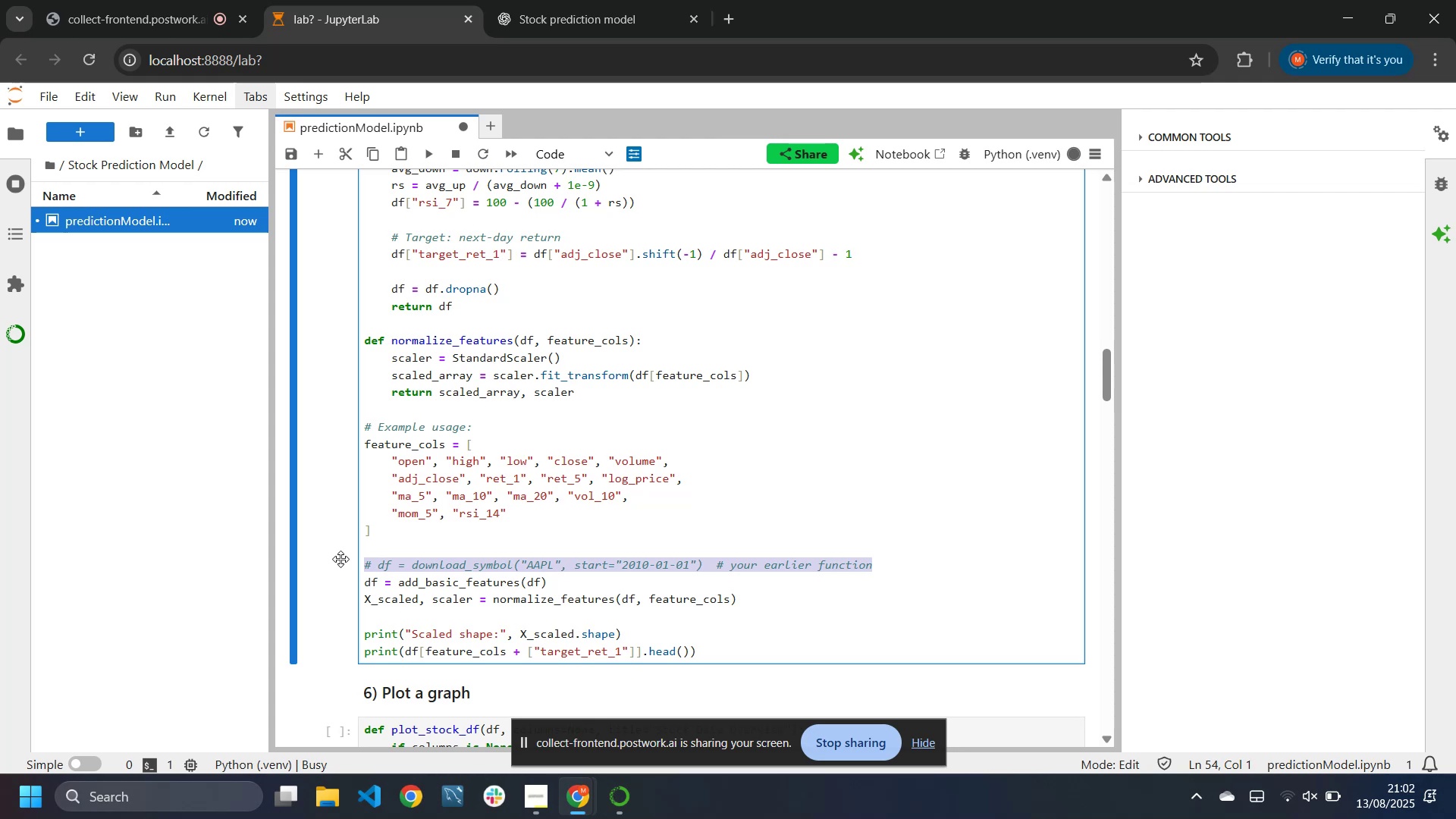 
key(Backspace)
 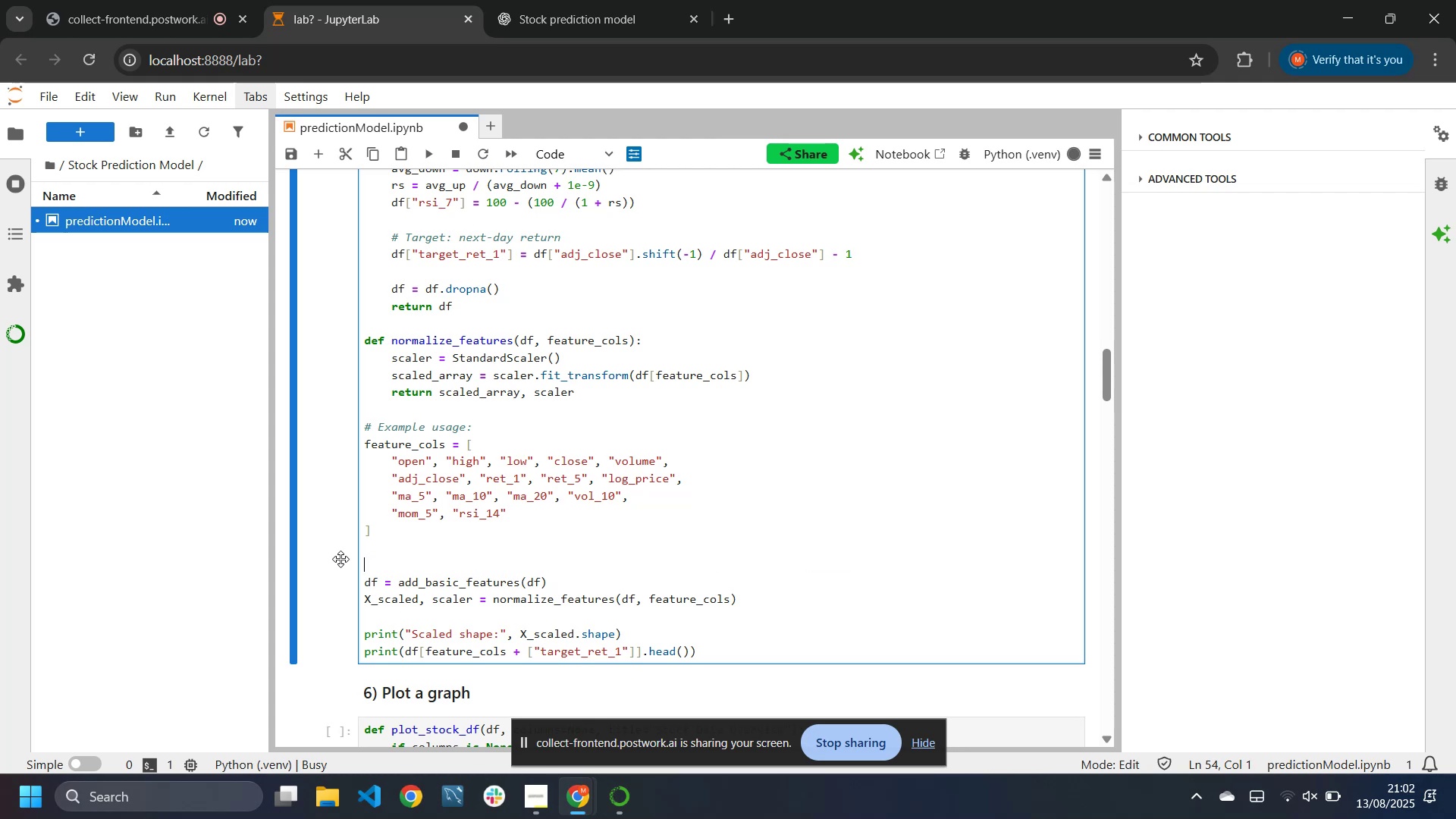 
key(Backspace)
 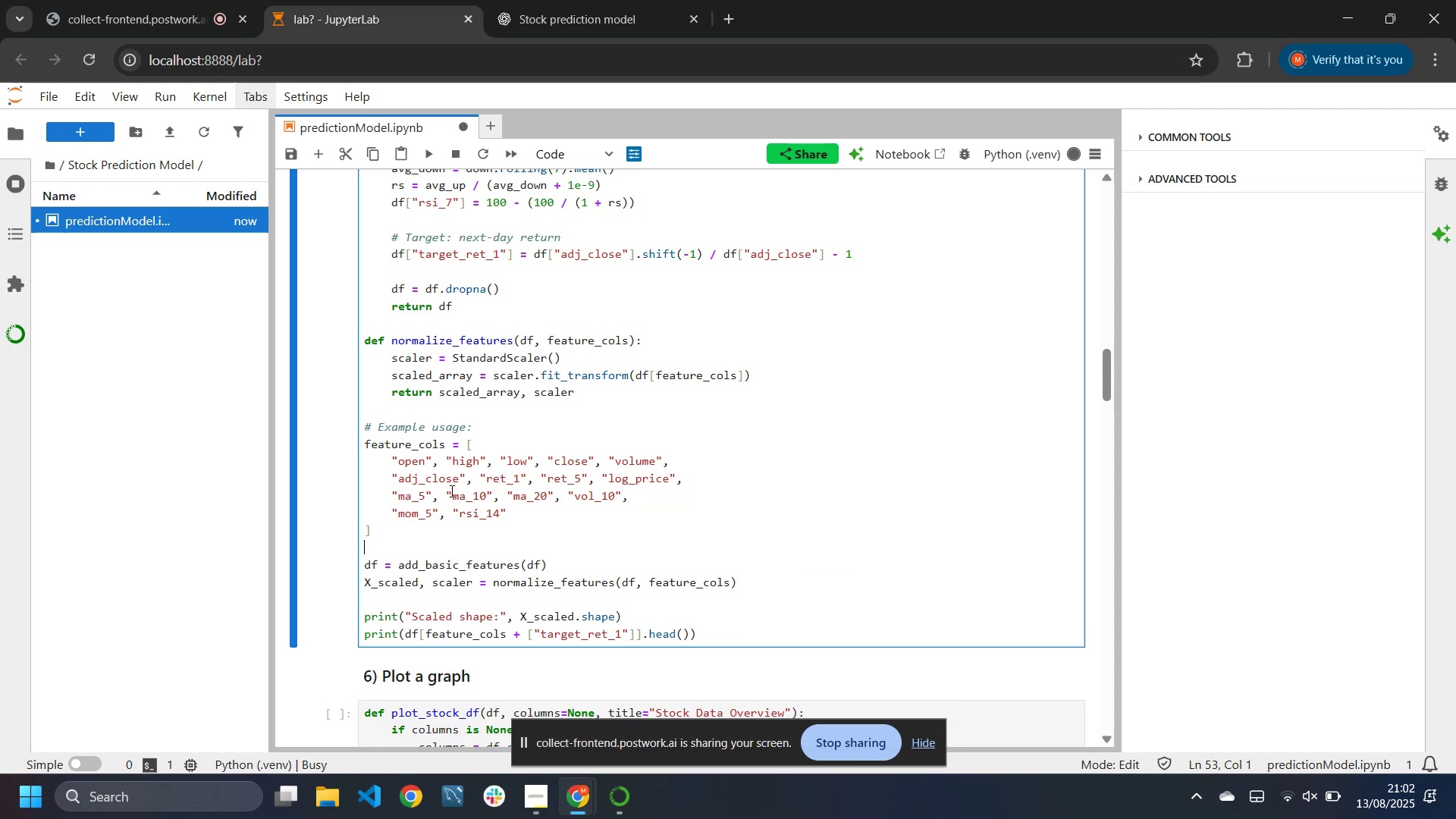 
scroll: coordinate [455, 488], scroll_direction: down, amount: 2.0
 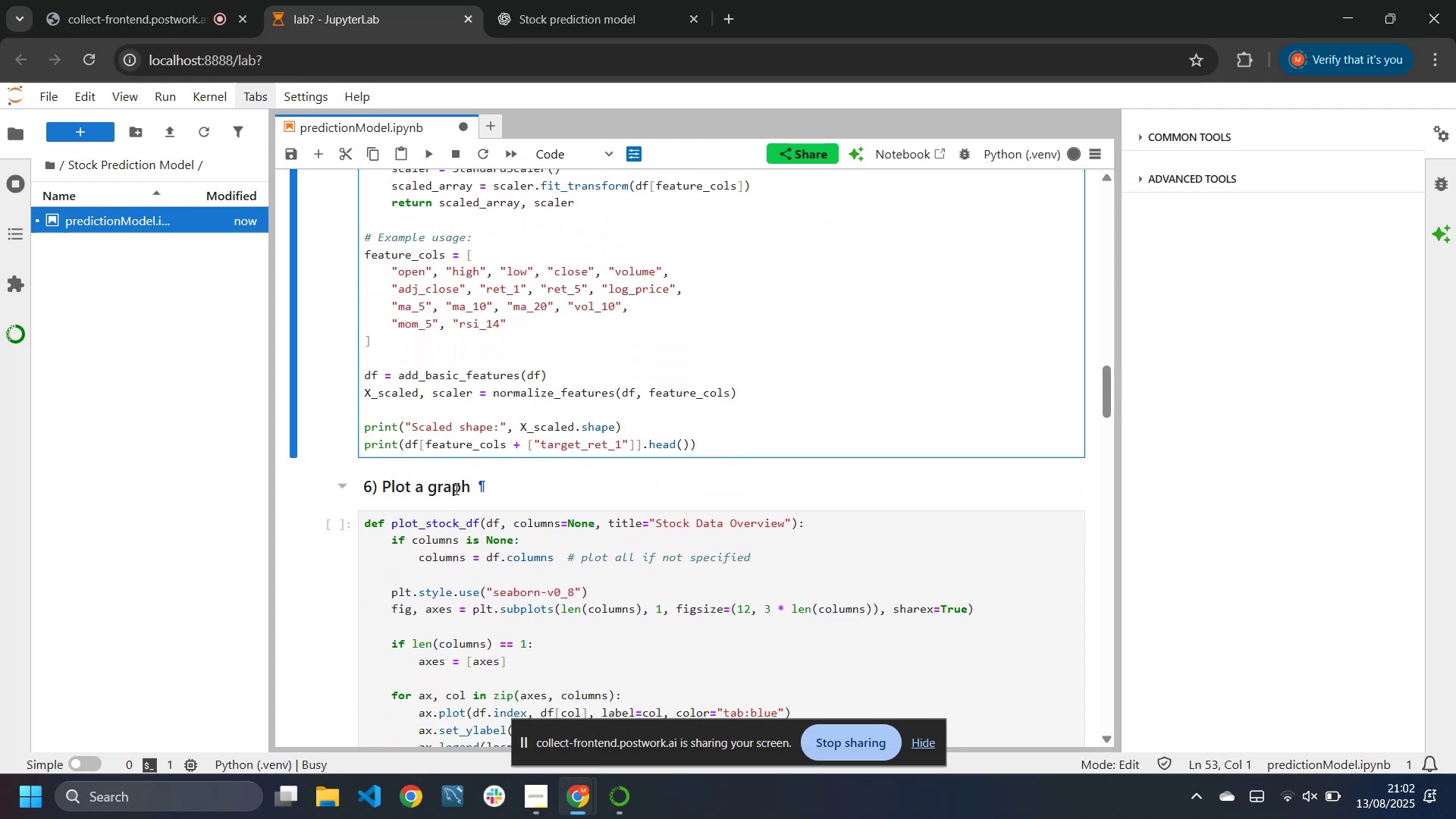 
scroll: coordinate [454, 489], scroll_direction: up, amount: 1.0
 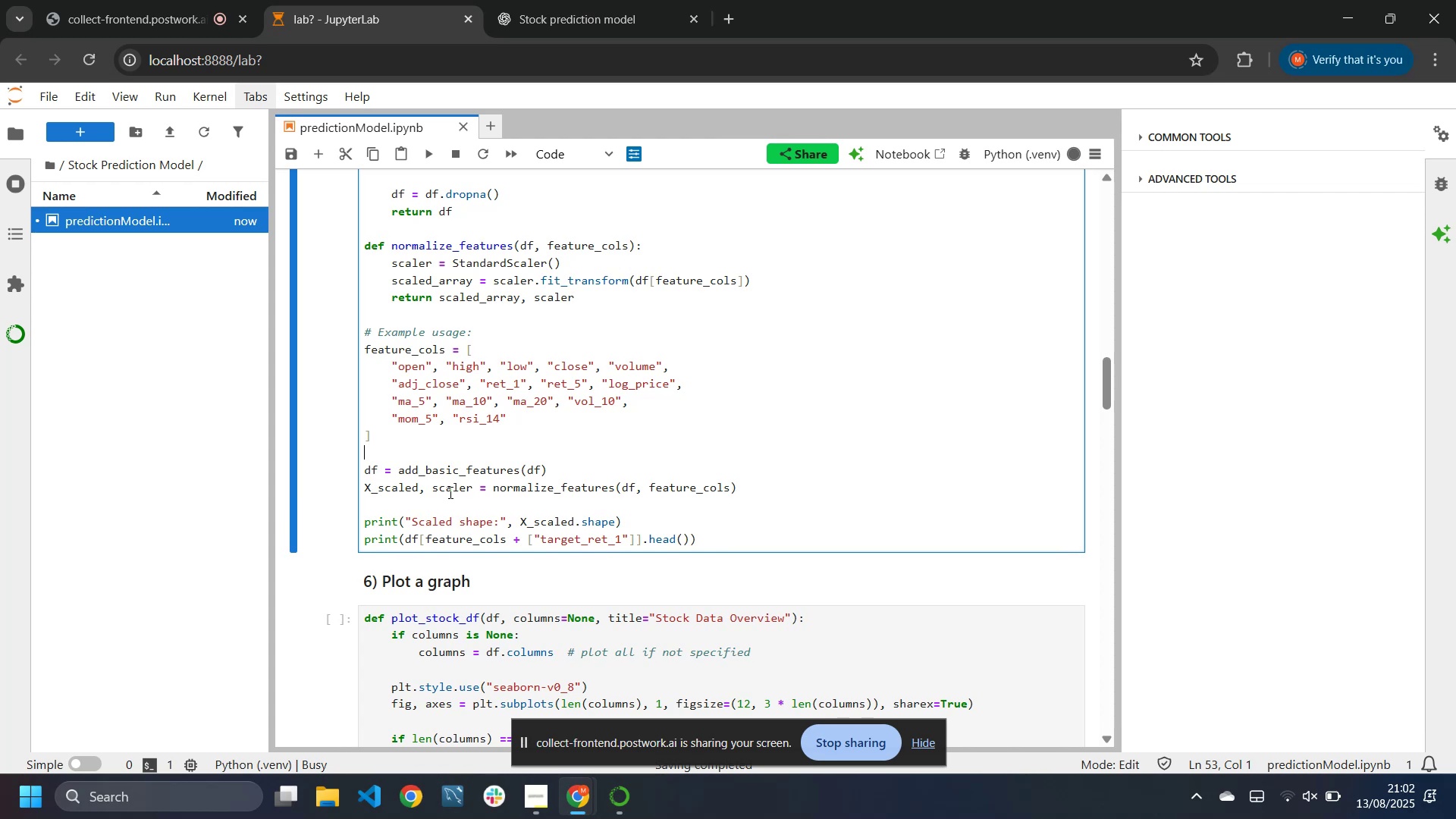 
scroll: coordinate [449, 492], scroll_direction: down, amount: 2.0
 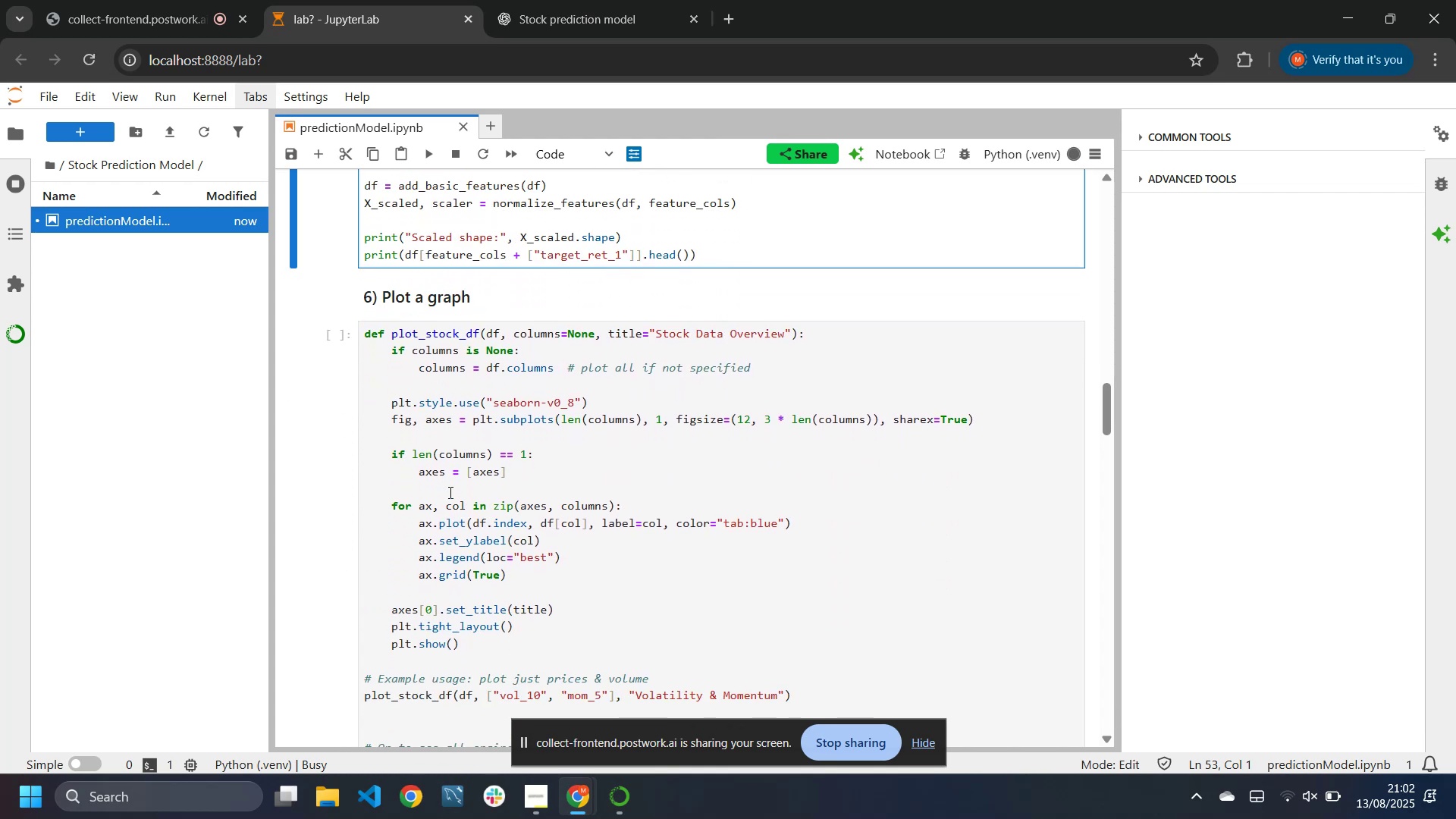 
scroll: coordinate [449, 492], scroll_direction: up, amount: 1.0
 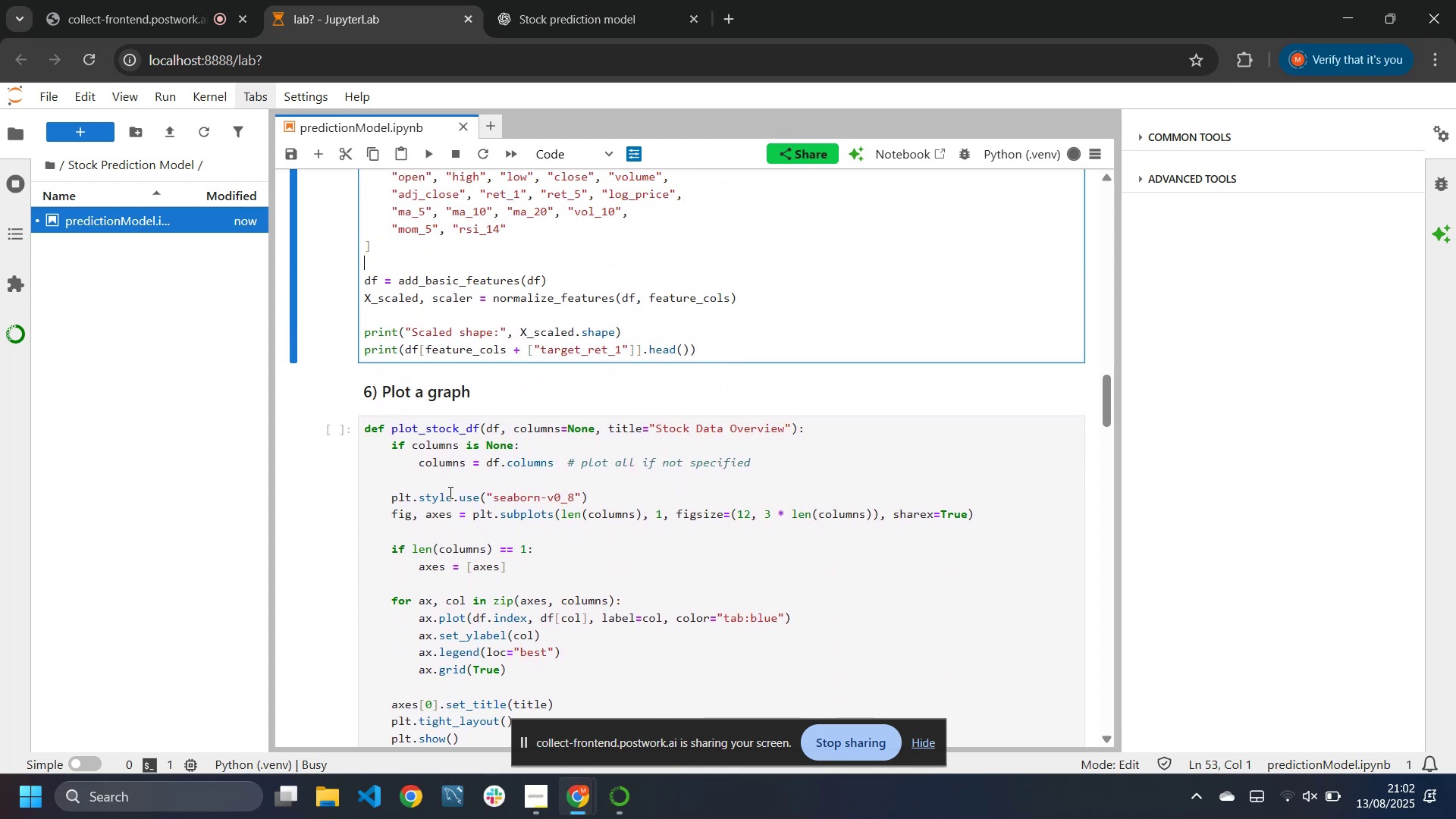 
scroll: coordinate [449, 492], scroll_direction: down, amount: 4.0
 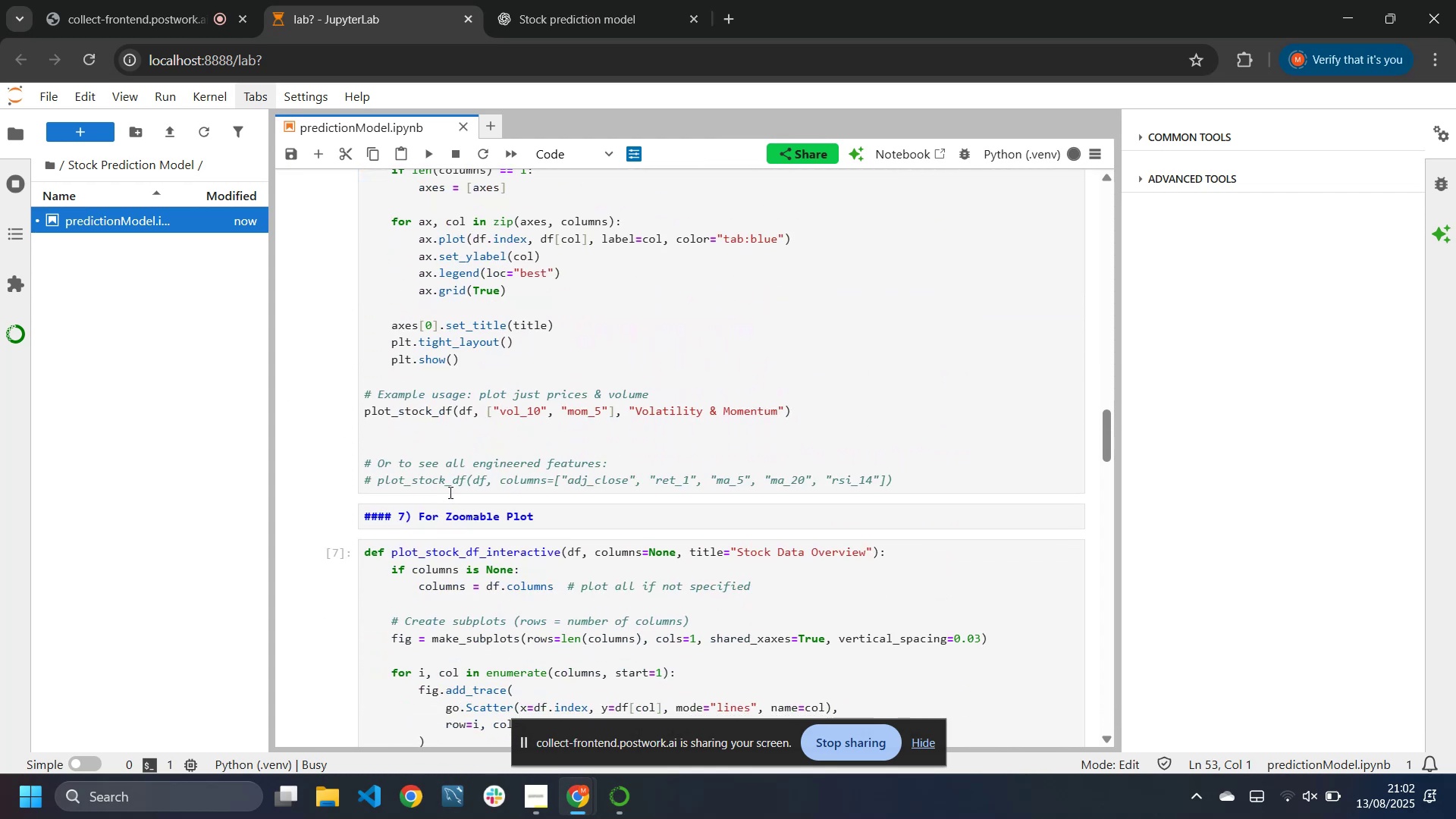 
scroll: coordinate [449, 492], scroll_direction: up, amount: 1.0
 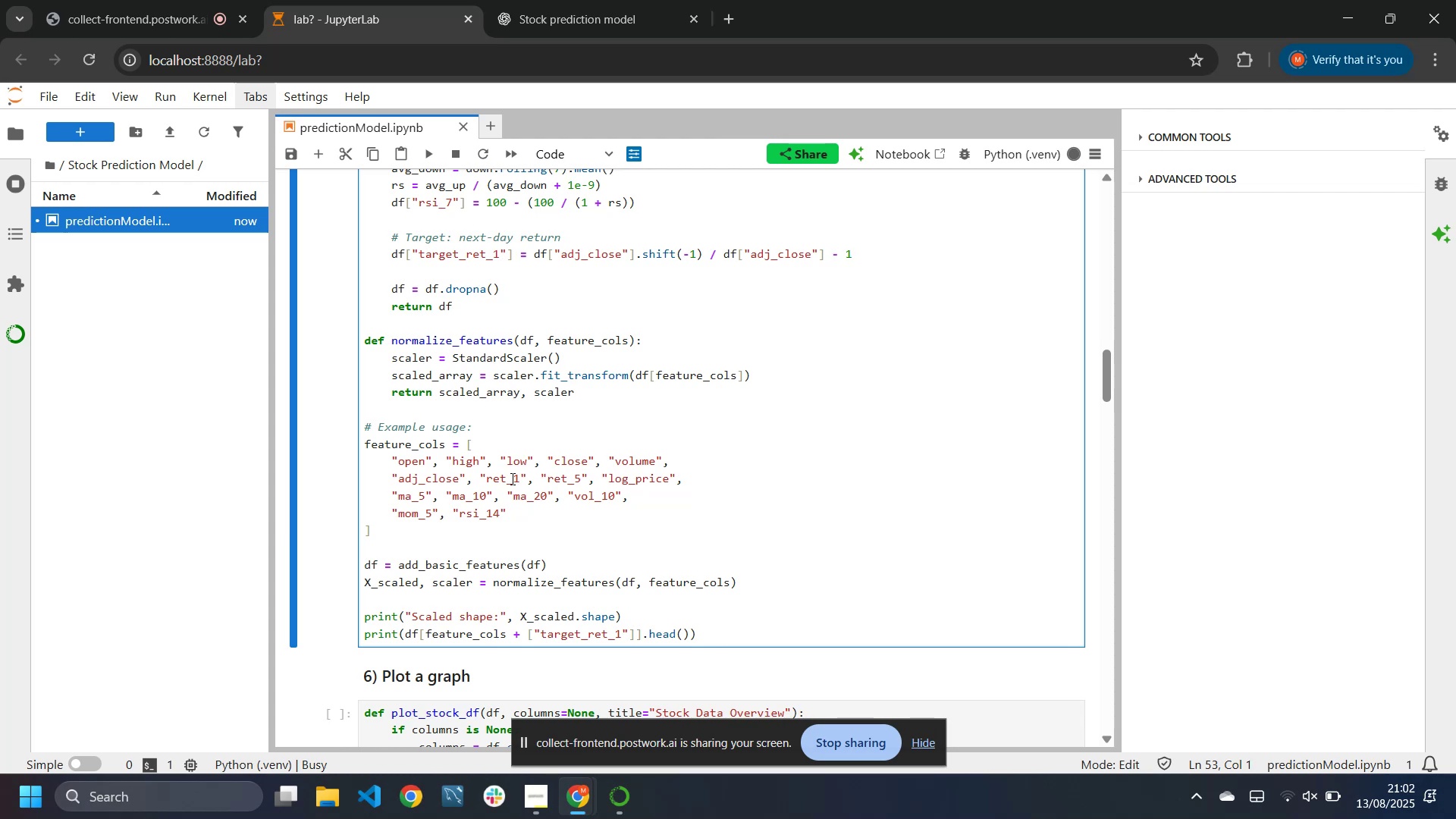 
wait(15.82)
 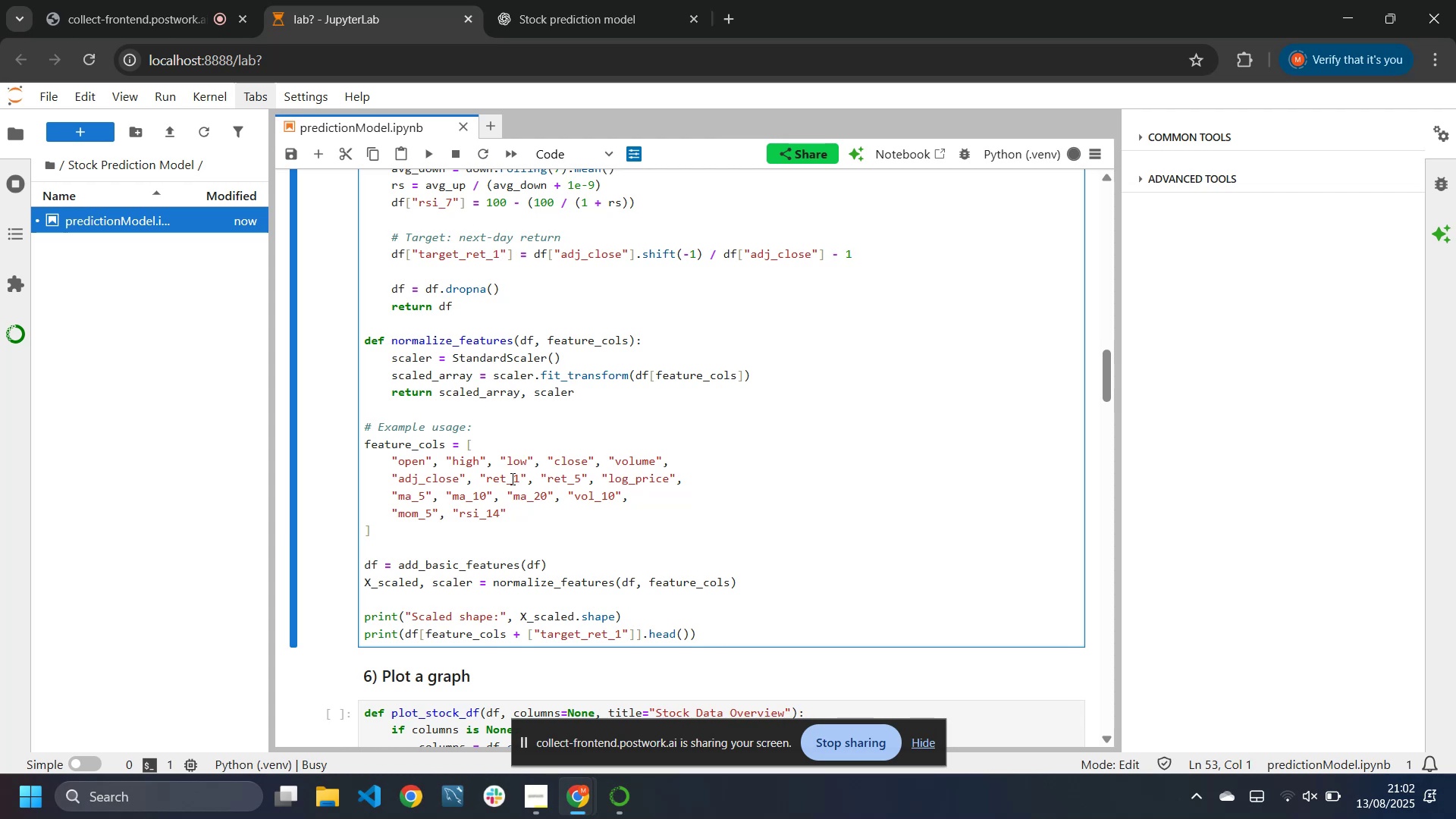 
scroll: coordinate [516, 520], scroll_direction: down, amount: 1.0
 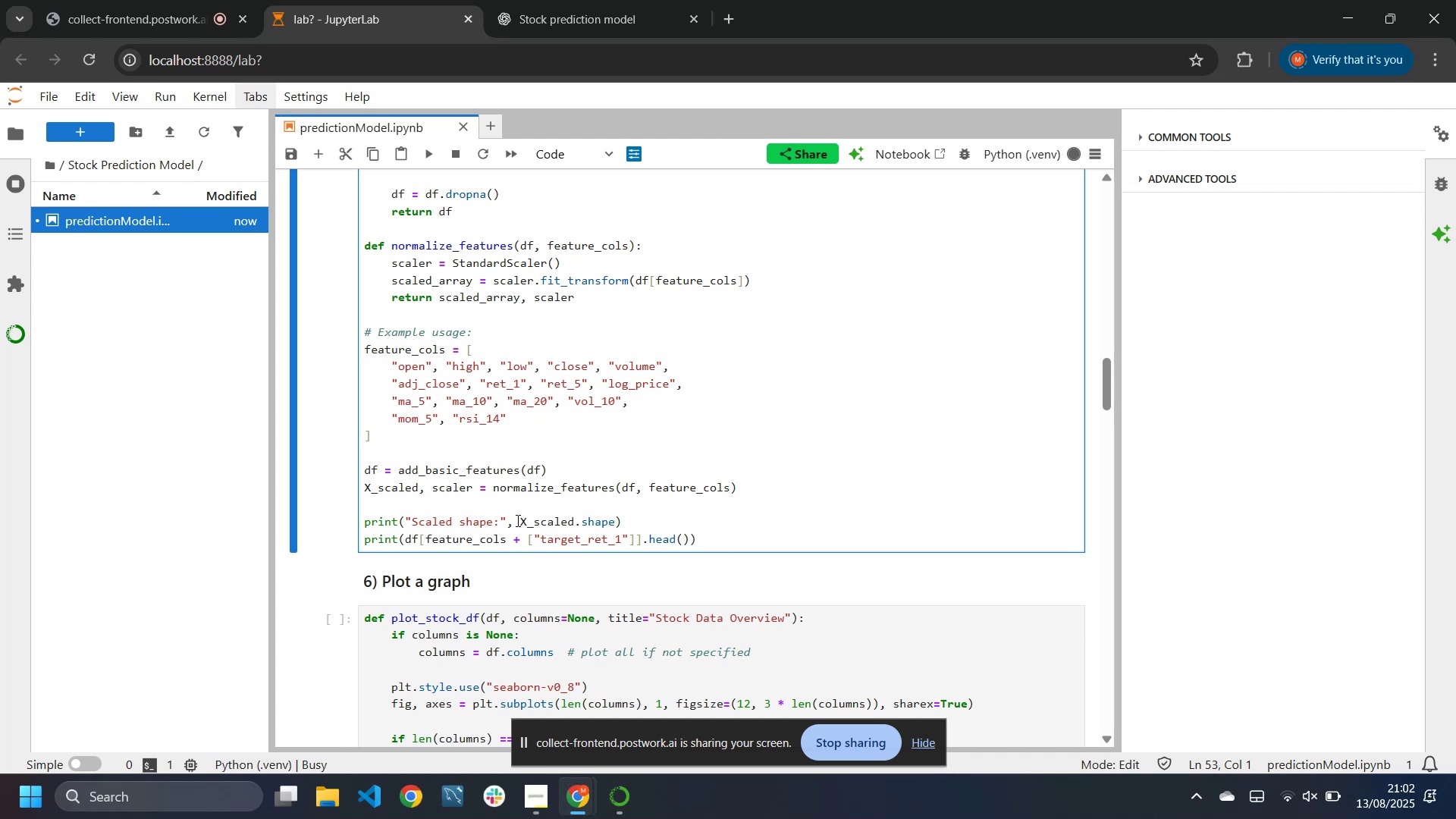 
scroll: coordinate [516, 520], scroll_direction: up, amount: 1.0
 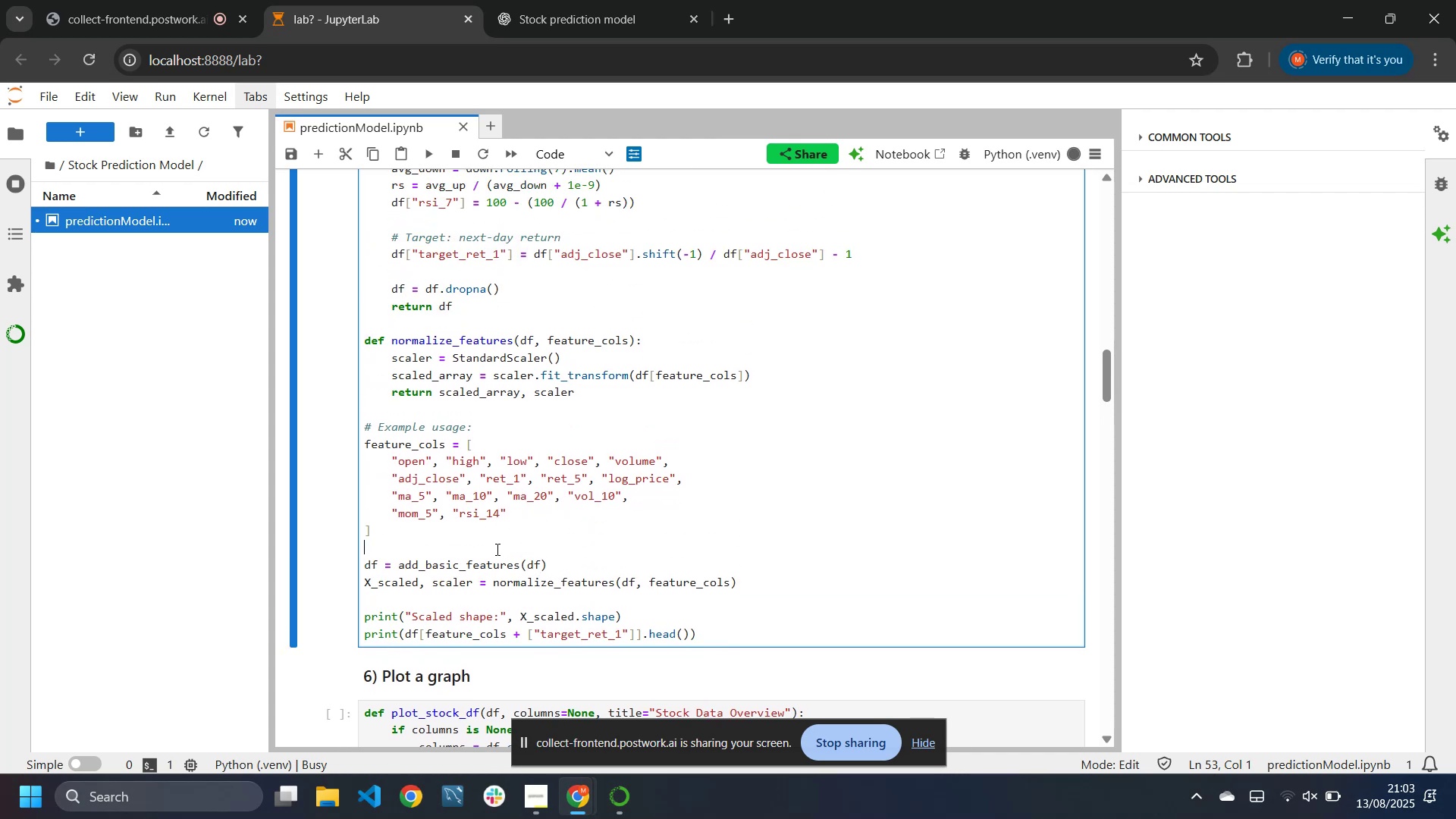 
wait(12.18)
 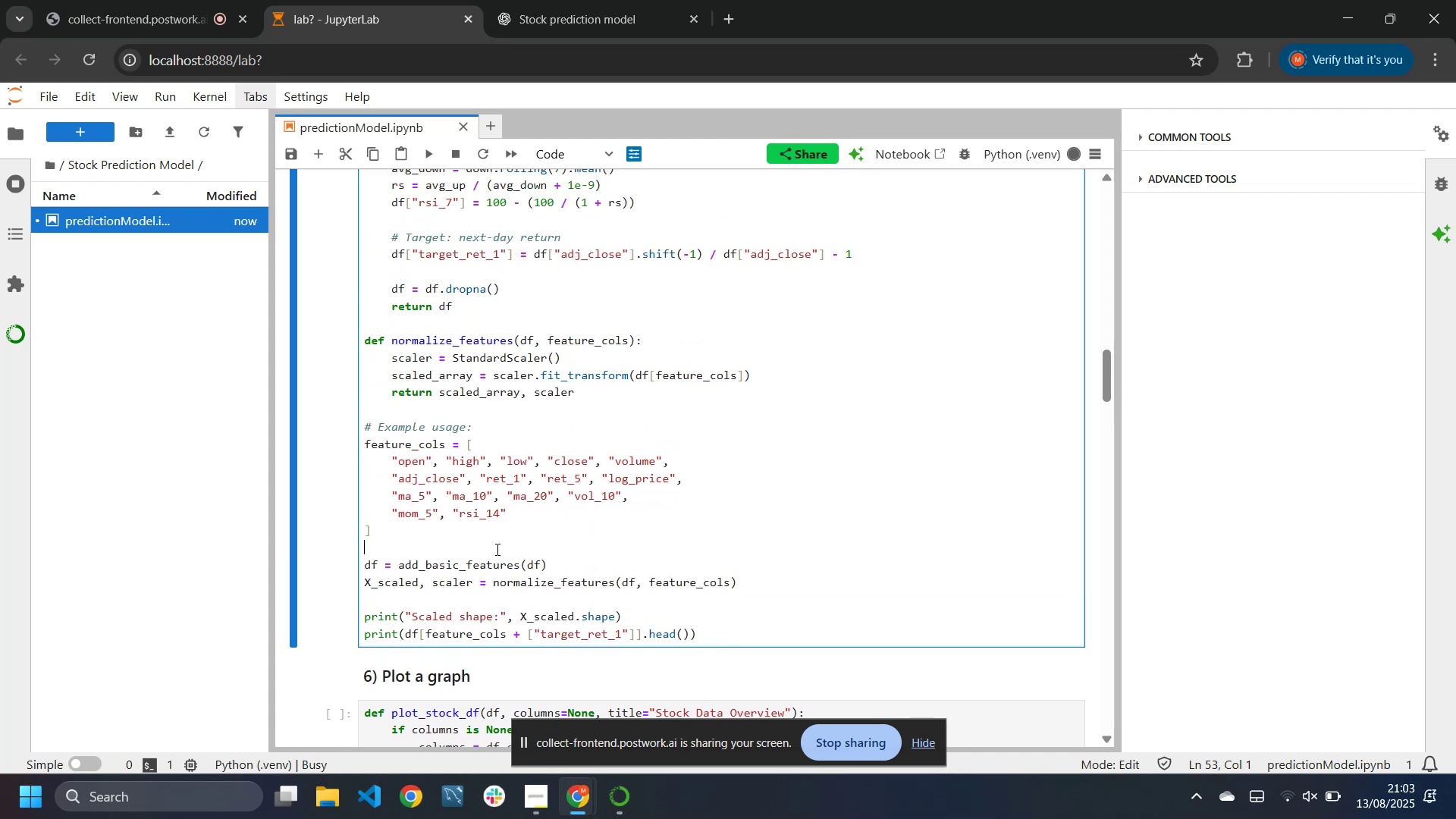 
left_click([1076, 158])
 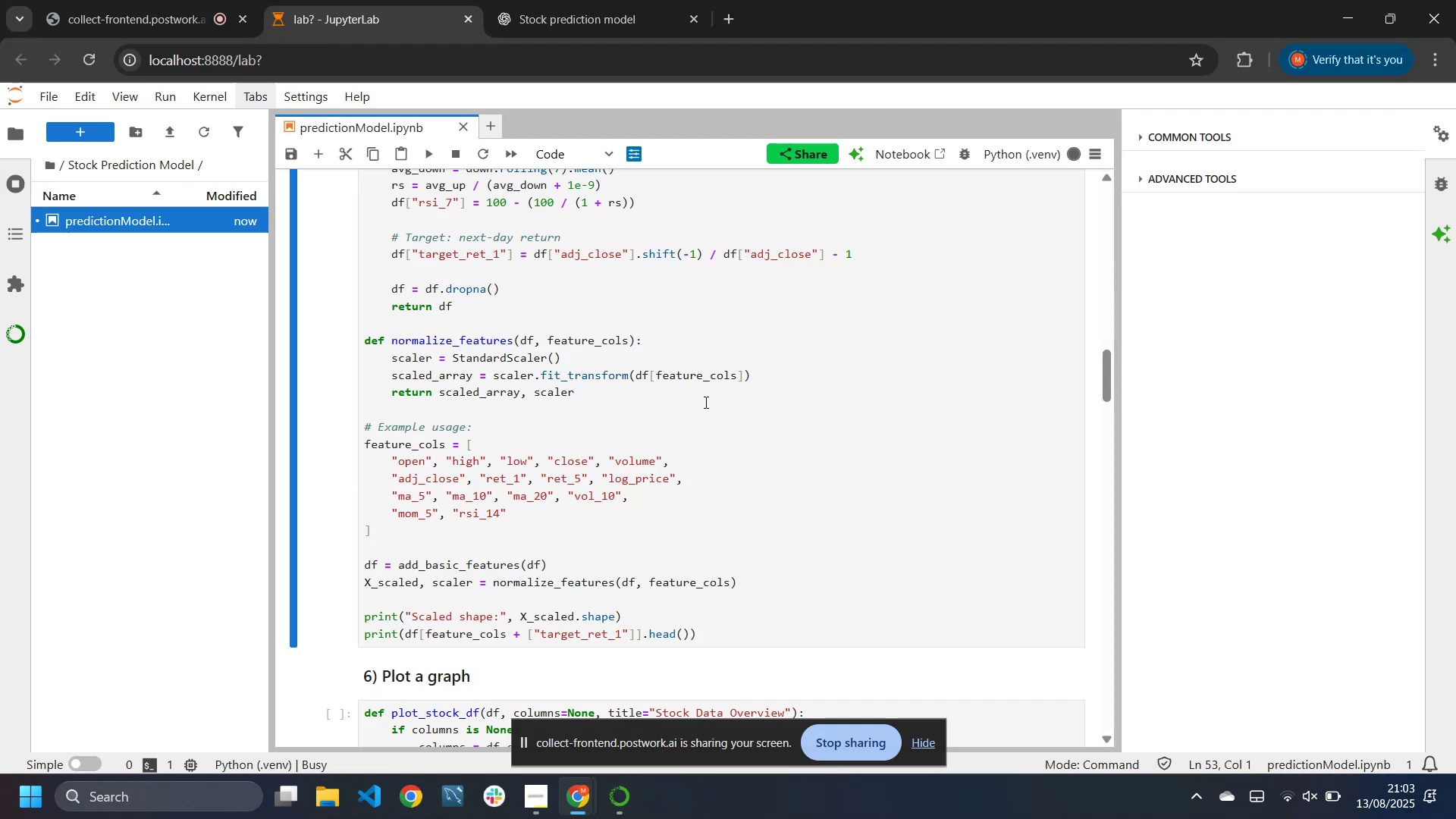 
wait(18.98)
 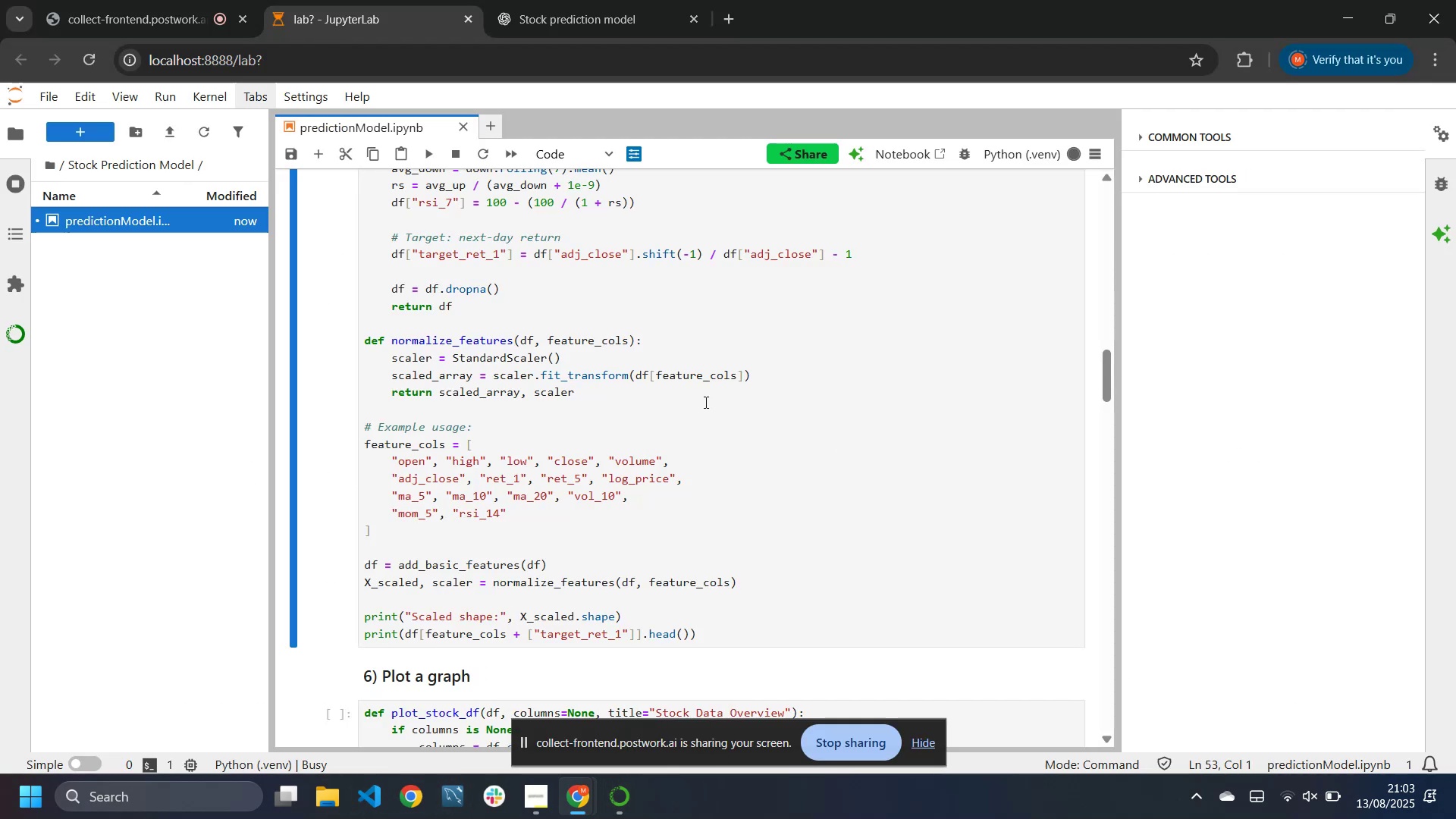 
scroll: coordinate [686, 498], scroll_direction: down, amount: 5.0
 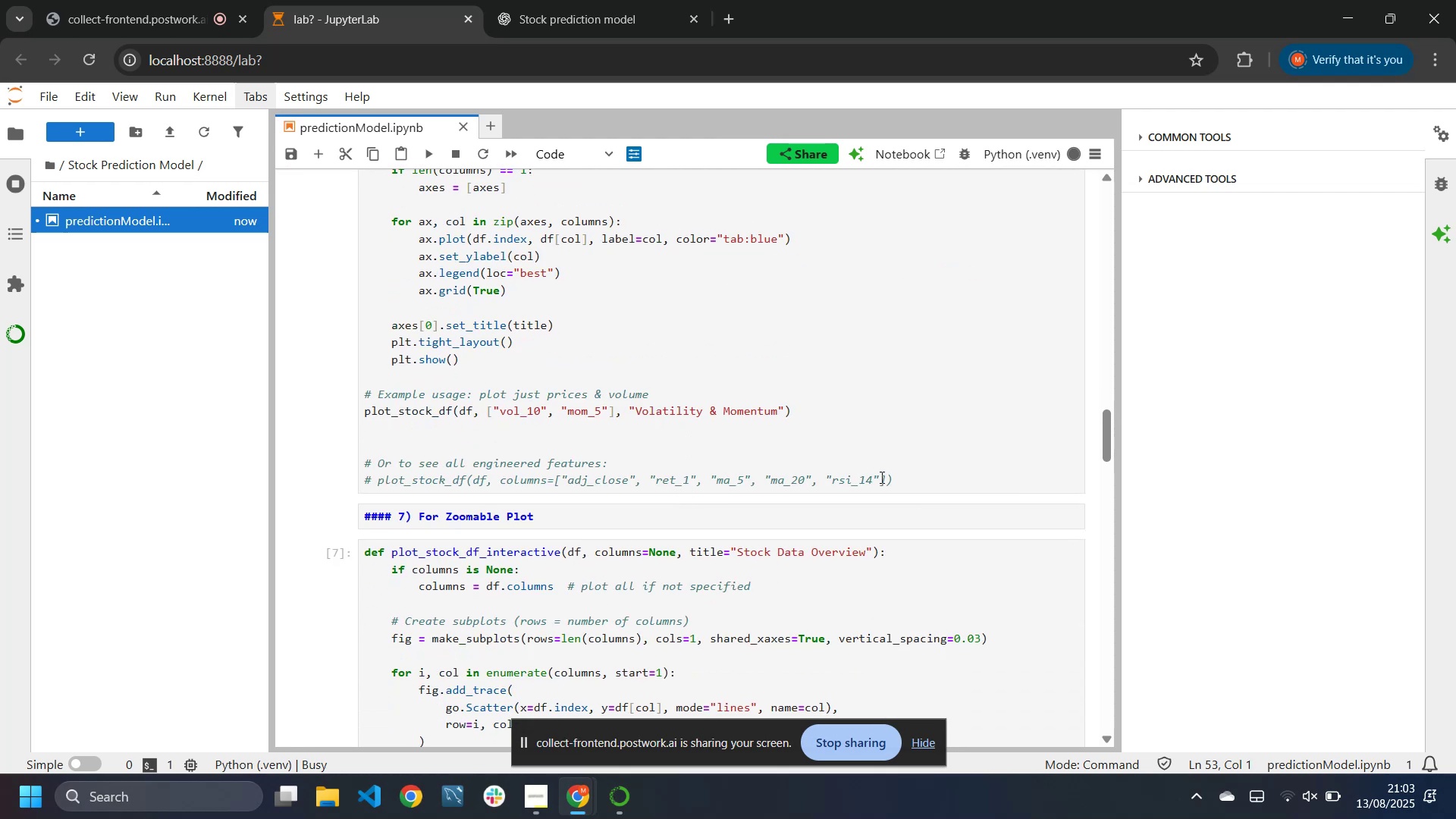 
wait(7.0)
 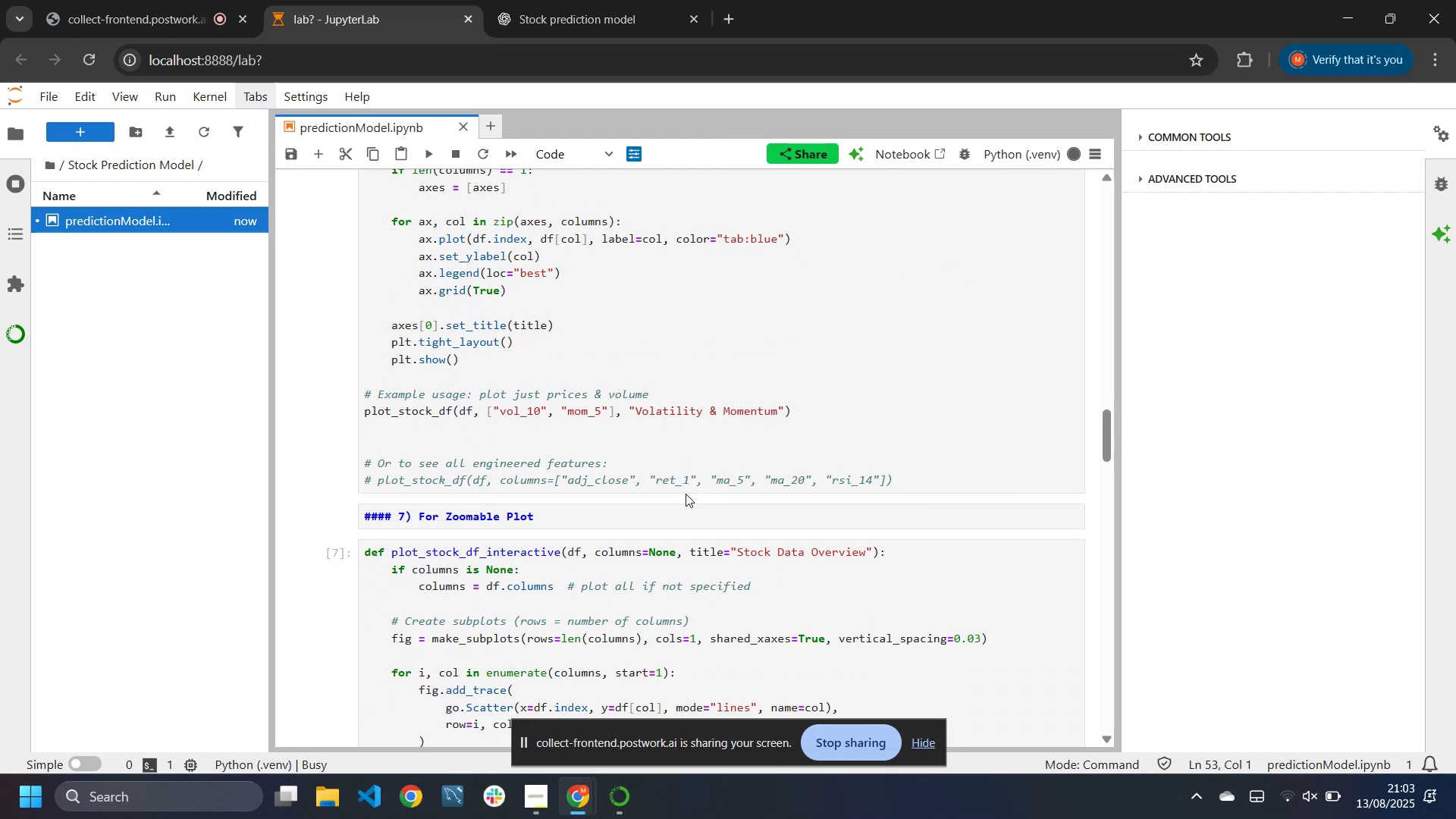 
left_click_drag(start_coordinate=[899, 484], to_coordinate=[747, 431])
 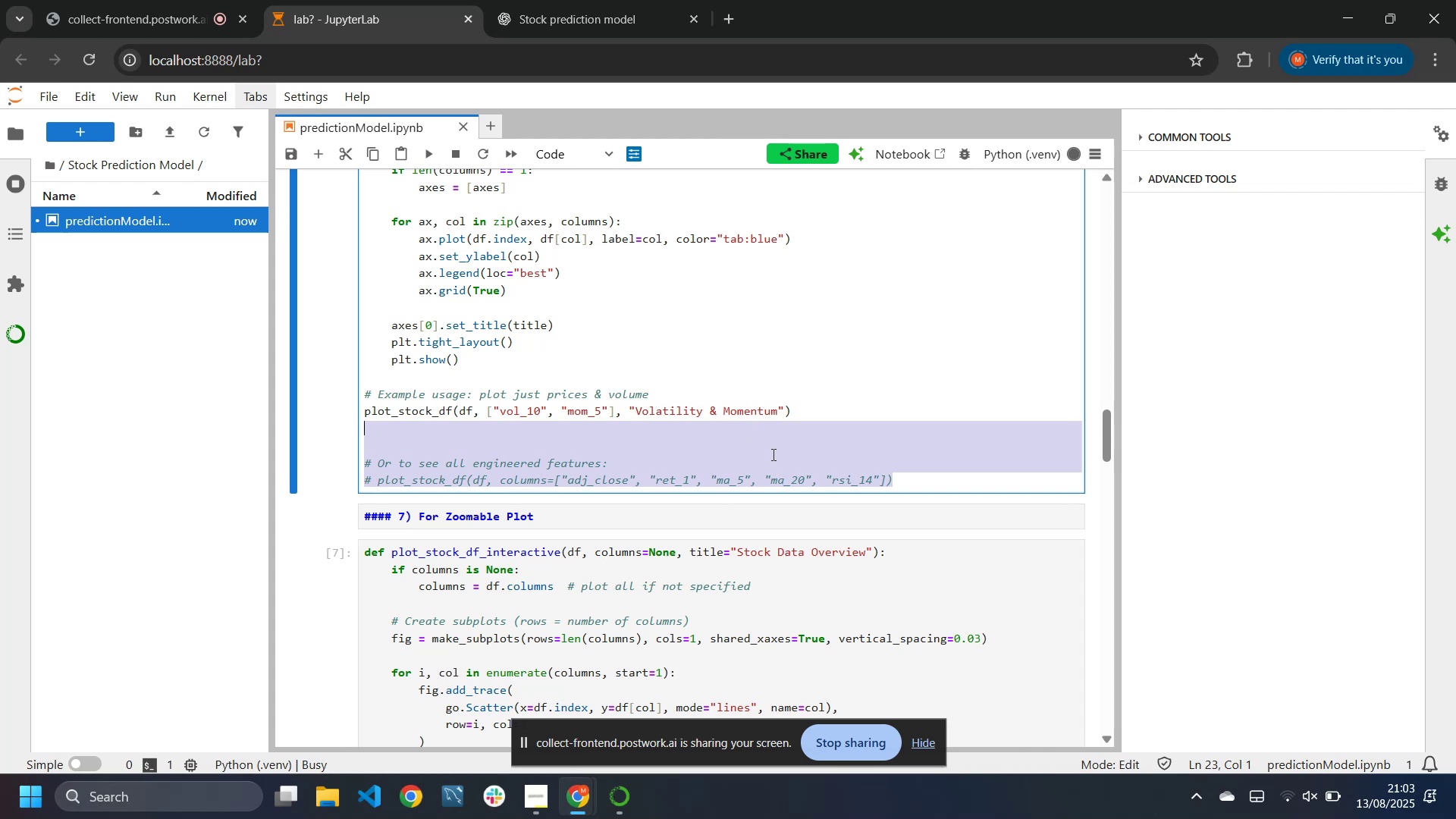 
left_click([655, 466])
 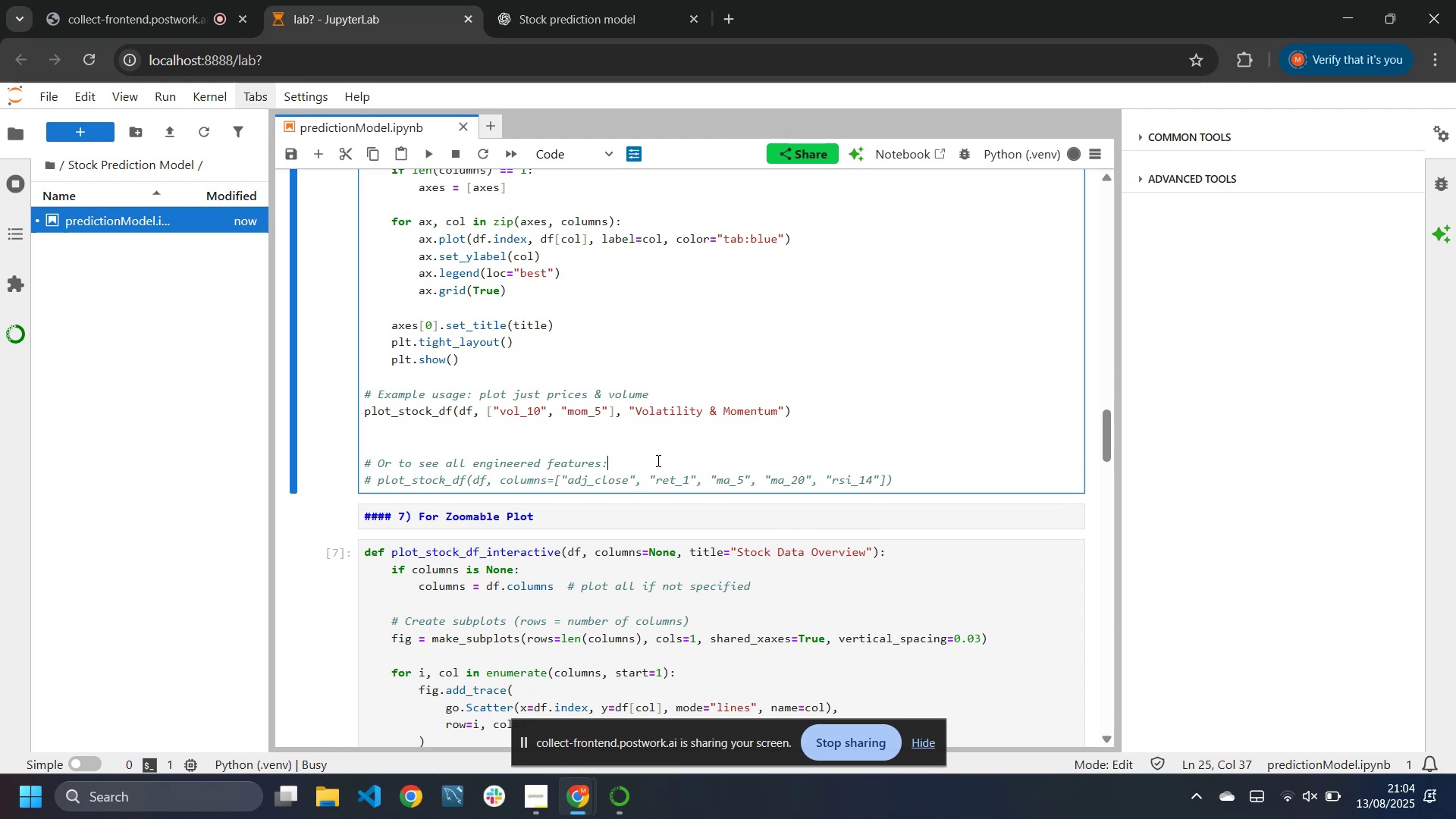 
wait(19.78)
 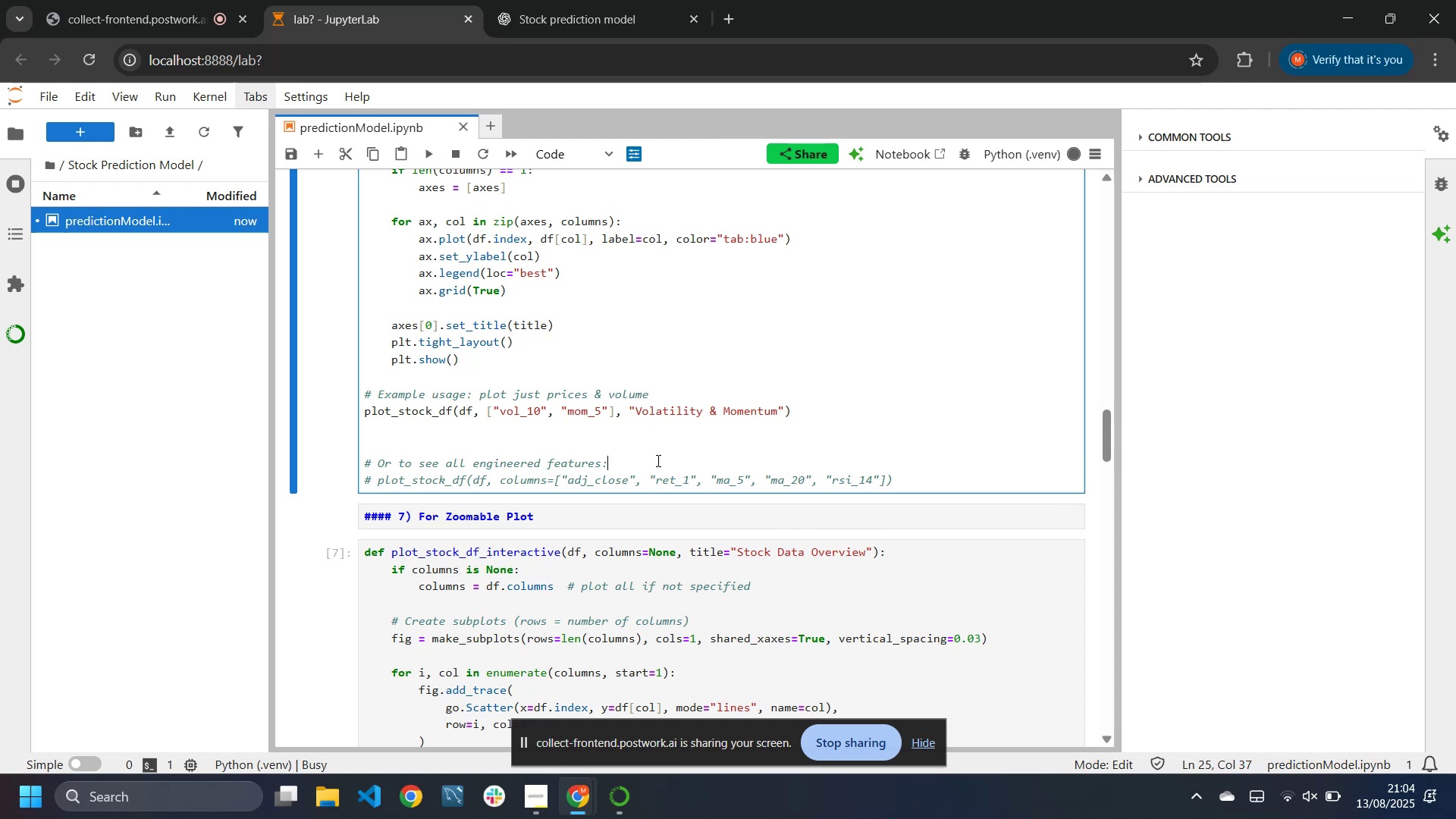 
mouse_move([1070, 158])
 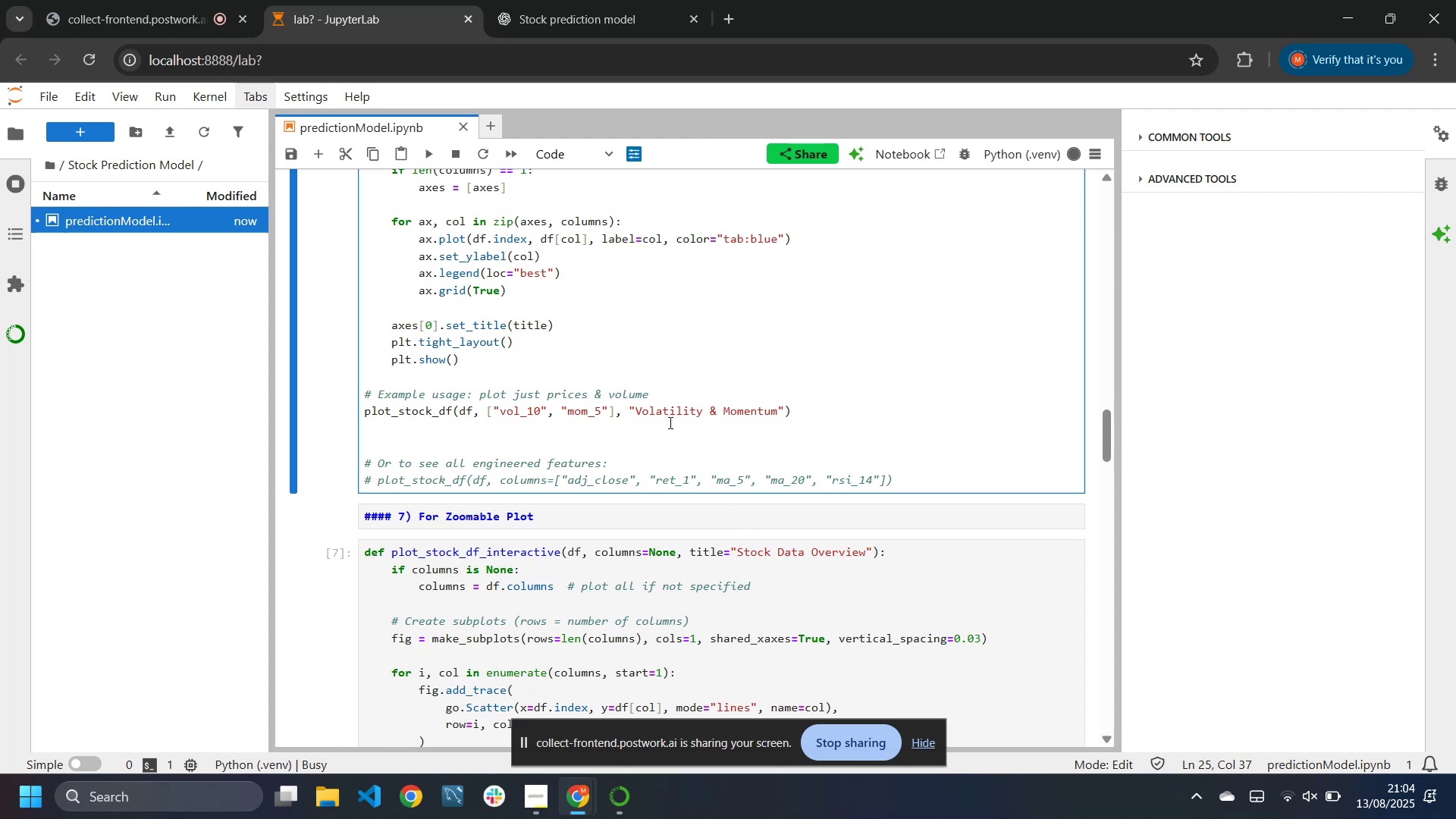 
scroll: coordinate [669, 422], scroll_direction: down, amount: 2.0
 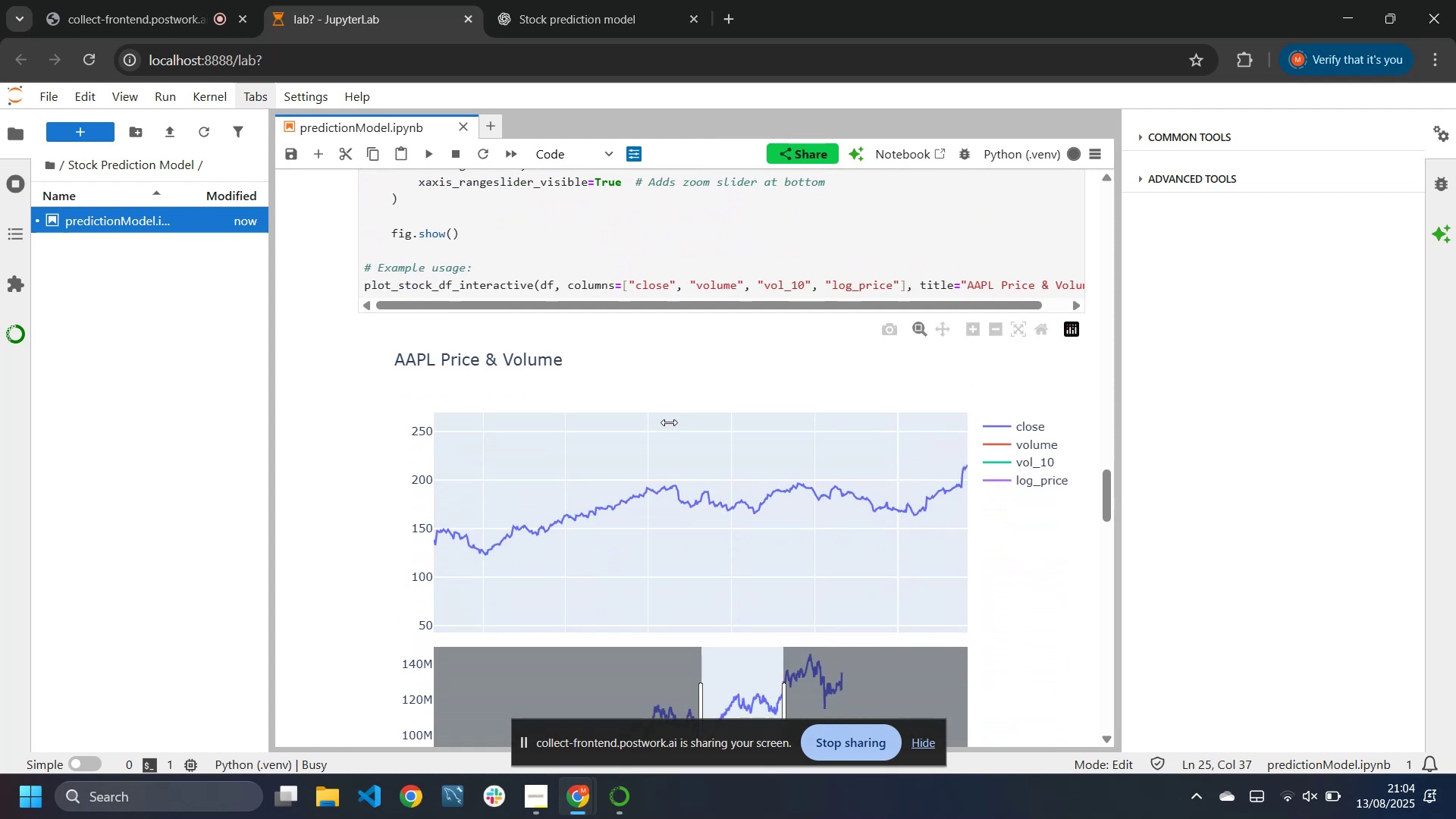 
scroll: coordinate [669, 422], scroll_direction: up, amount: 4.0
 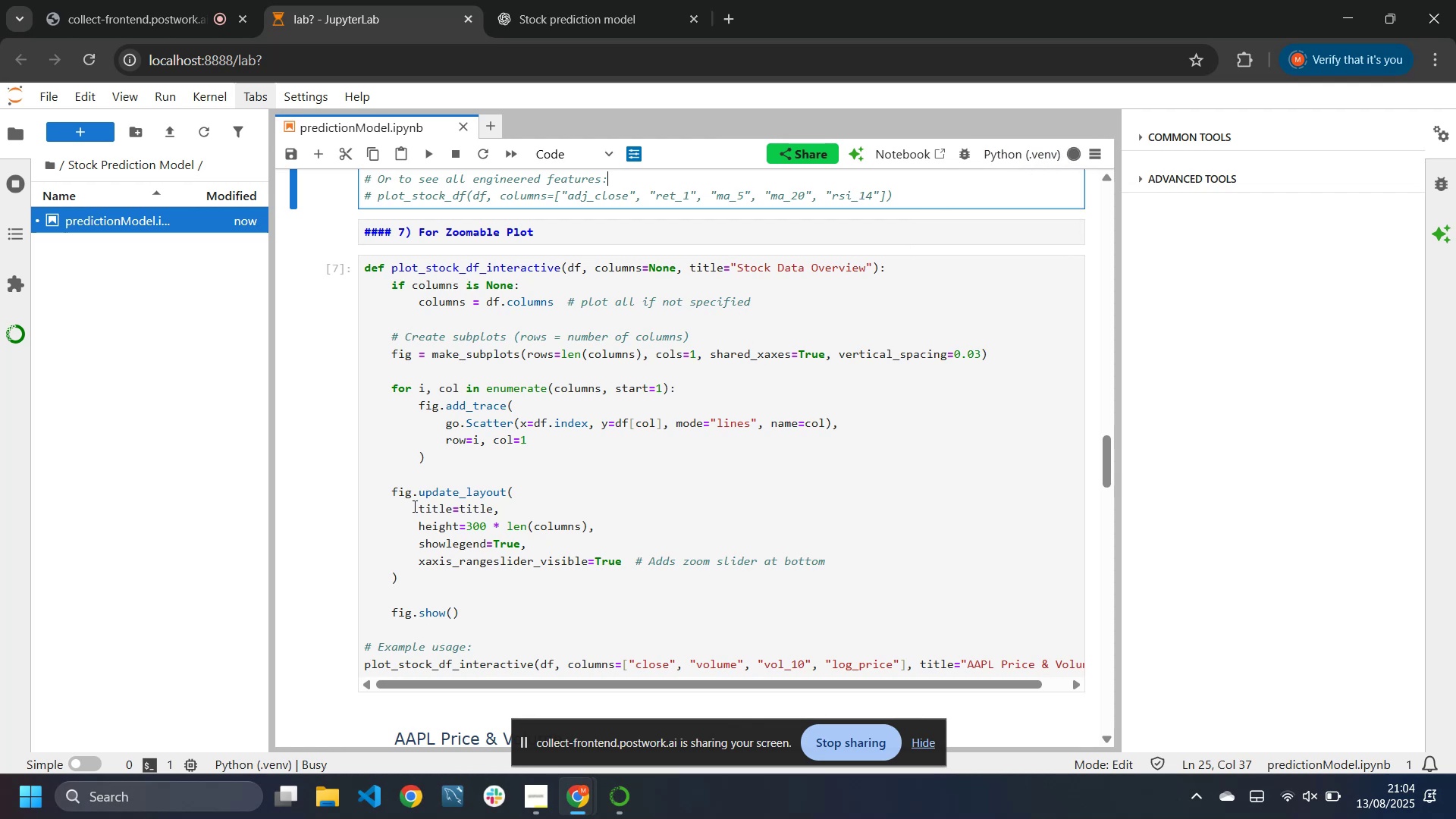 
wait(44.99)
 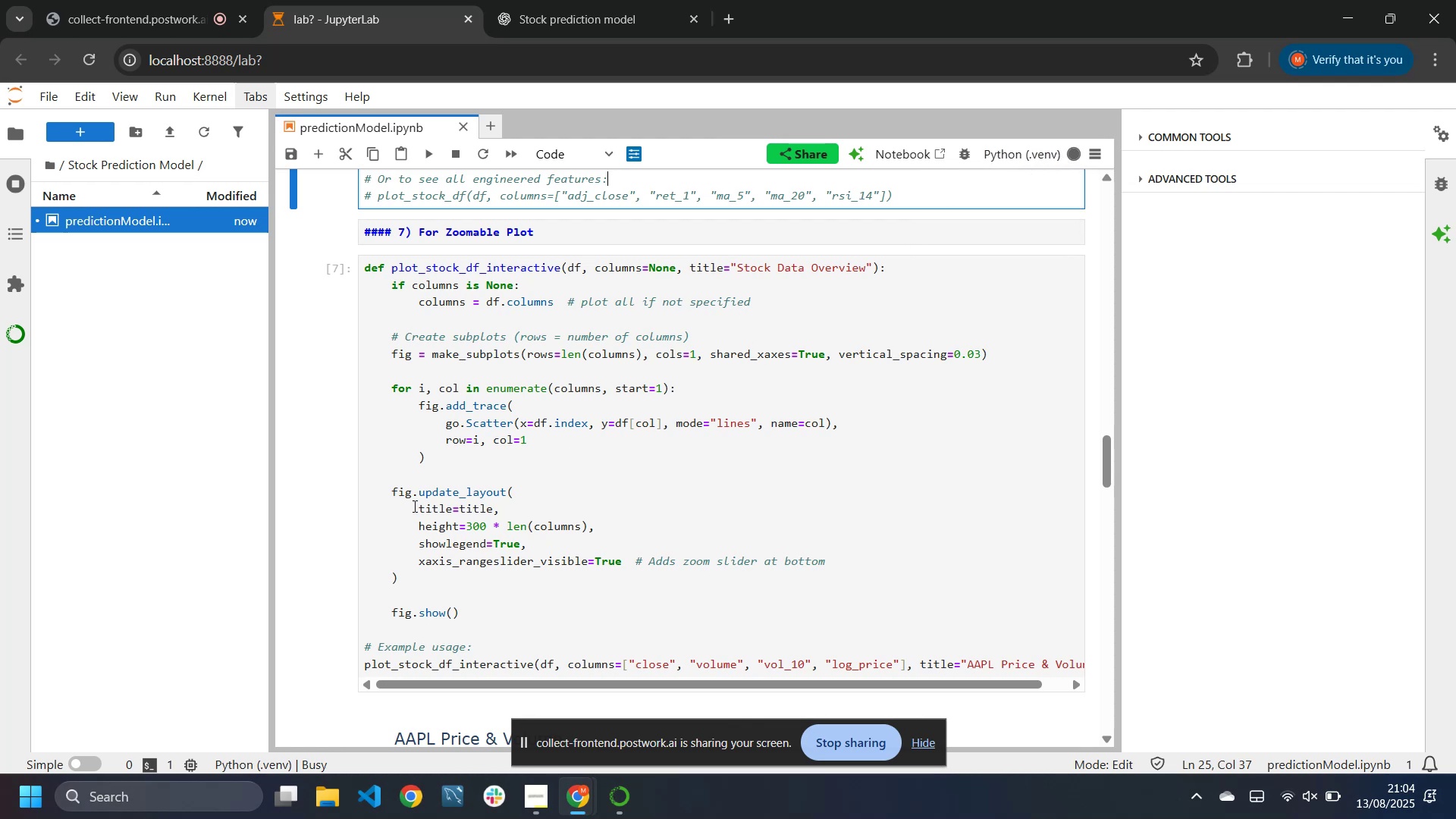 
scroll: coordinate [469, 424], scroll_direction: down, amount: 7.0
 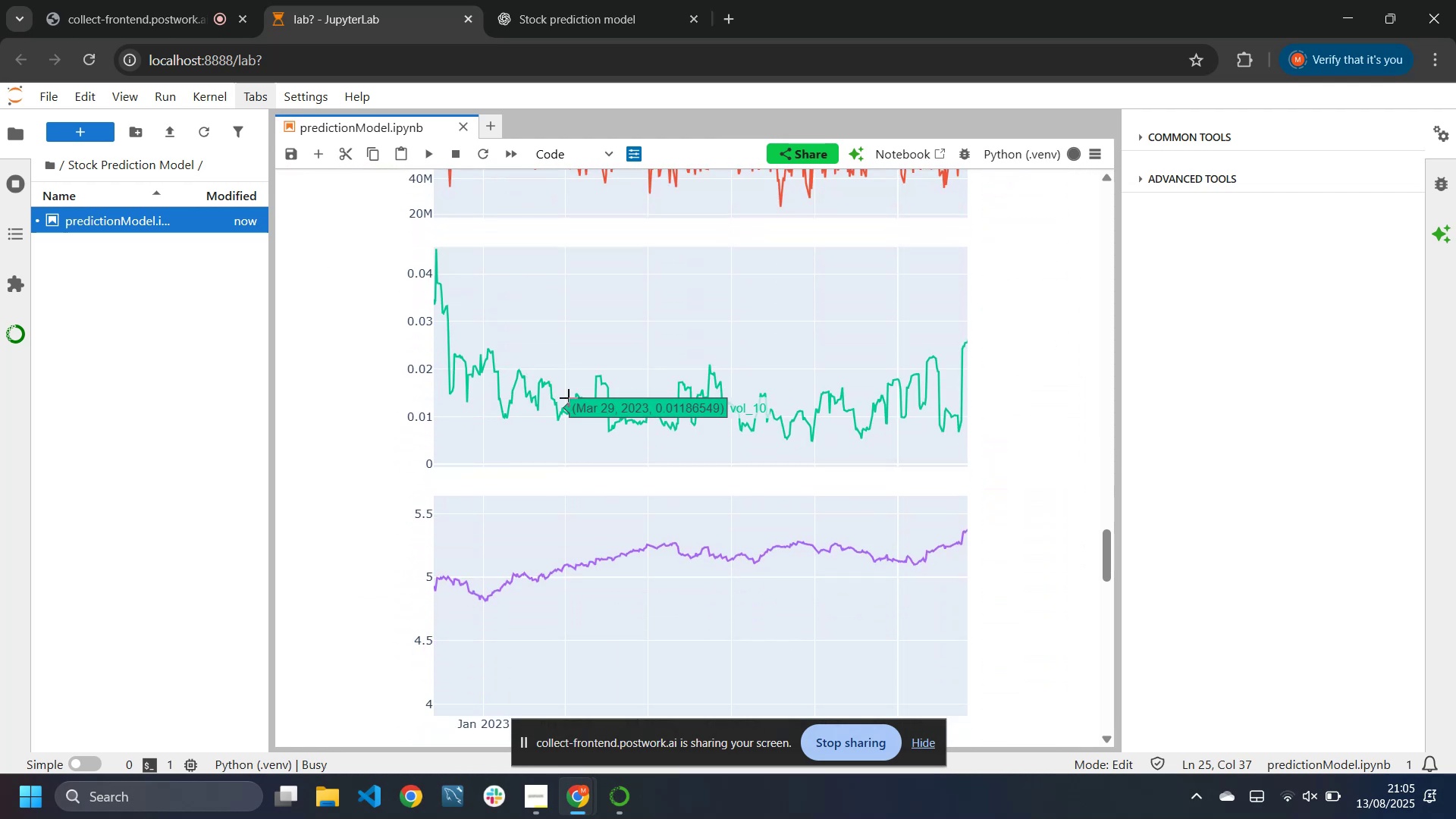 
left_click_drag(start_coordinate=[582, 341], to_coordinate=[758, 442])
 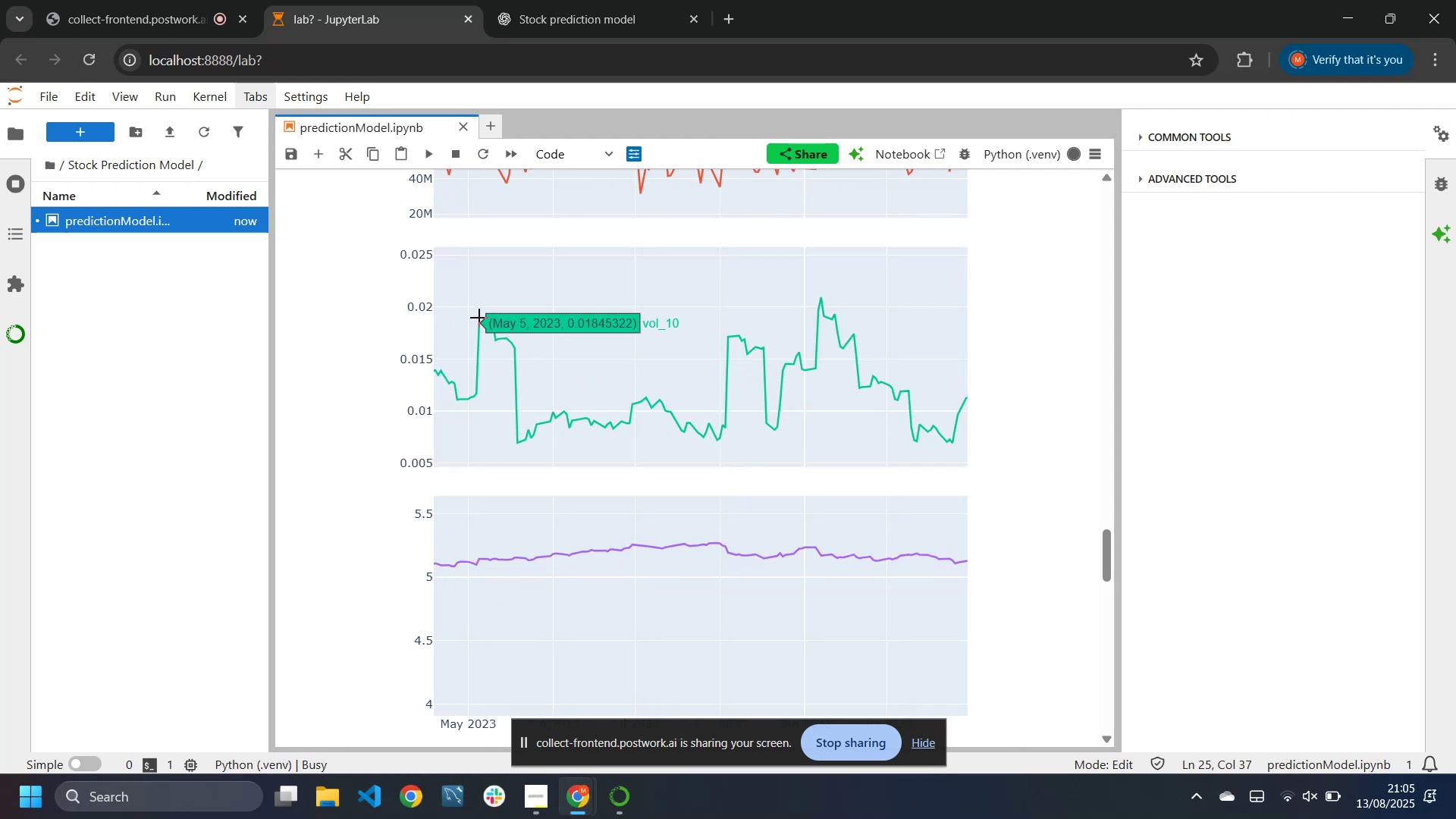 
wait(14.66)
 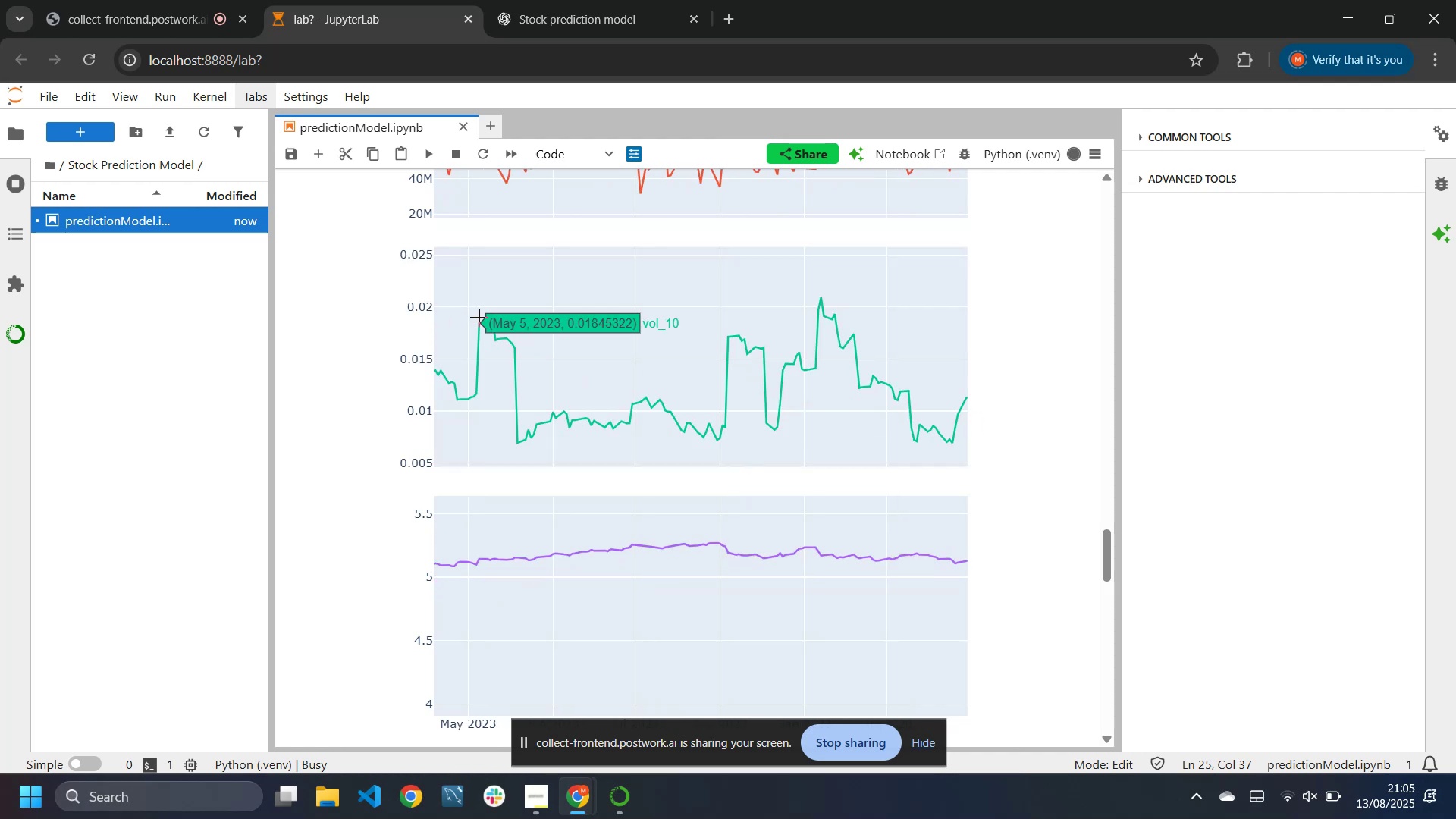 
mouse_move([519, 369])
 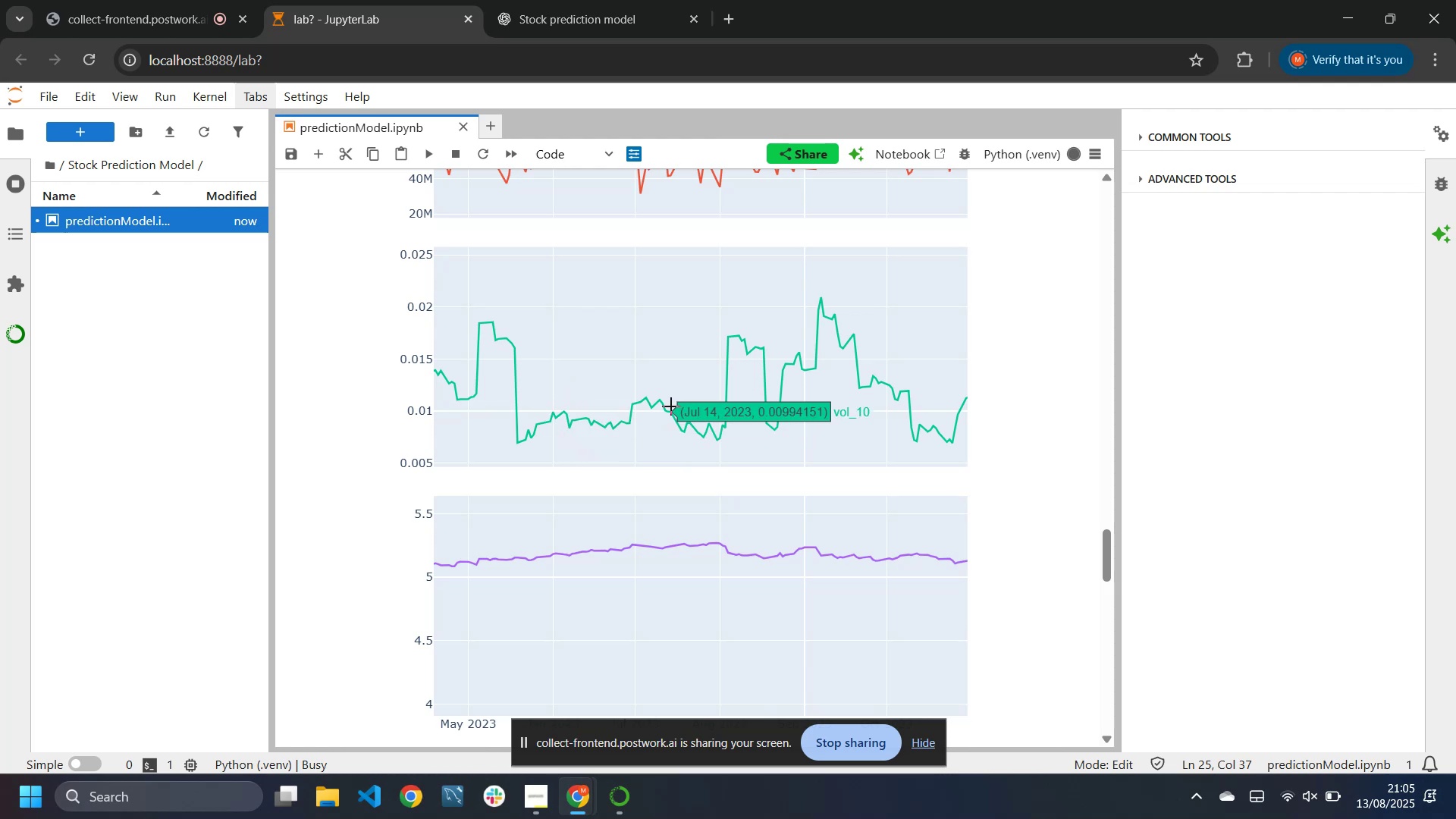 
wait(6.4)
 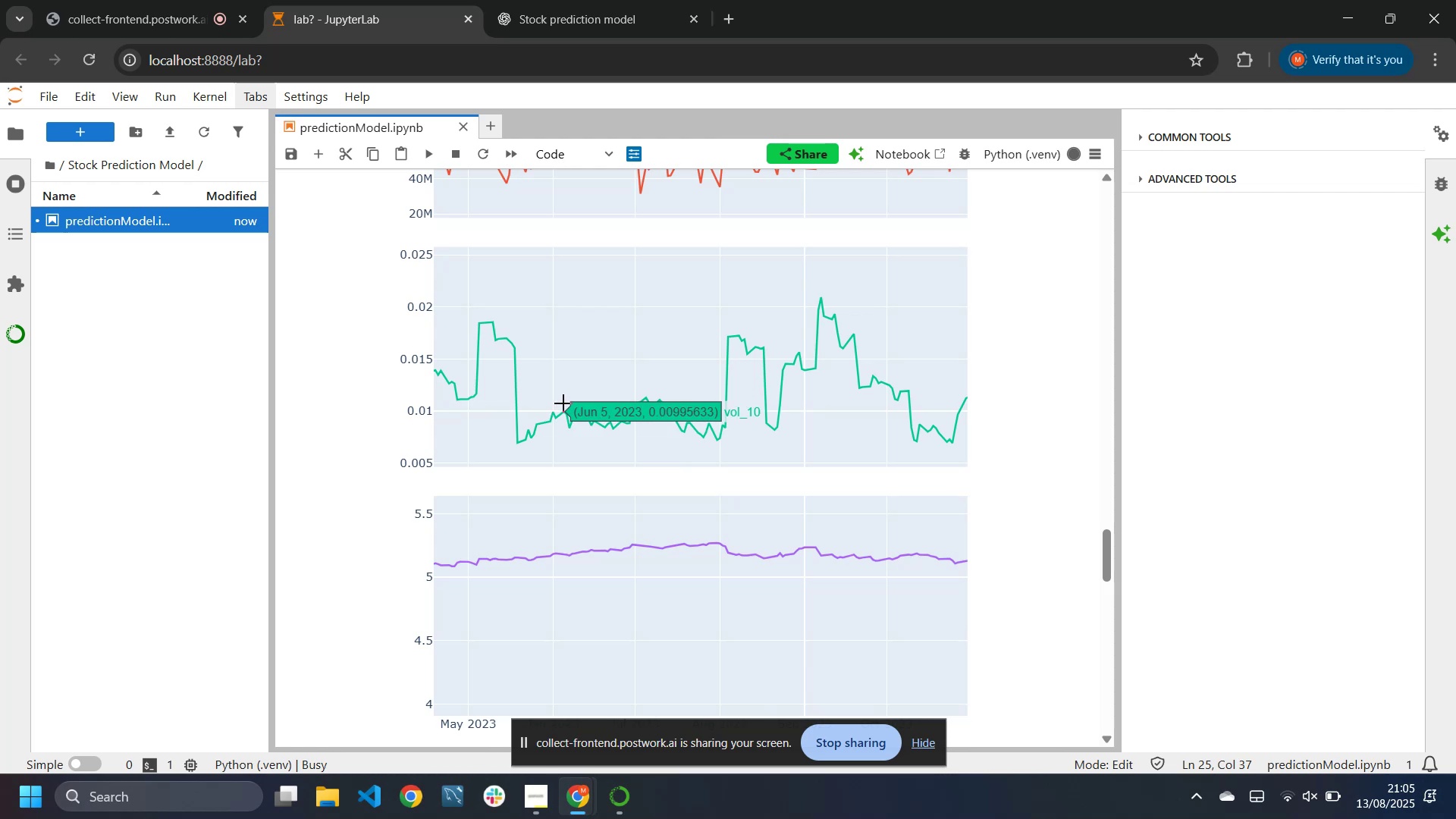 
mouse_move([1062, 158])
 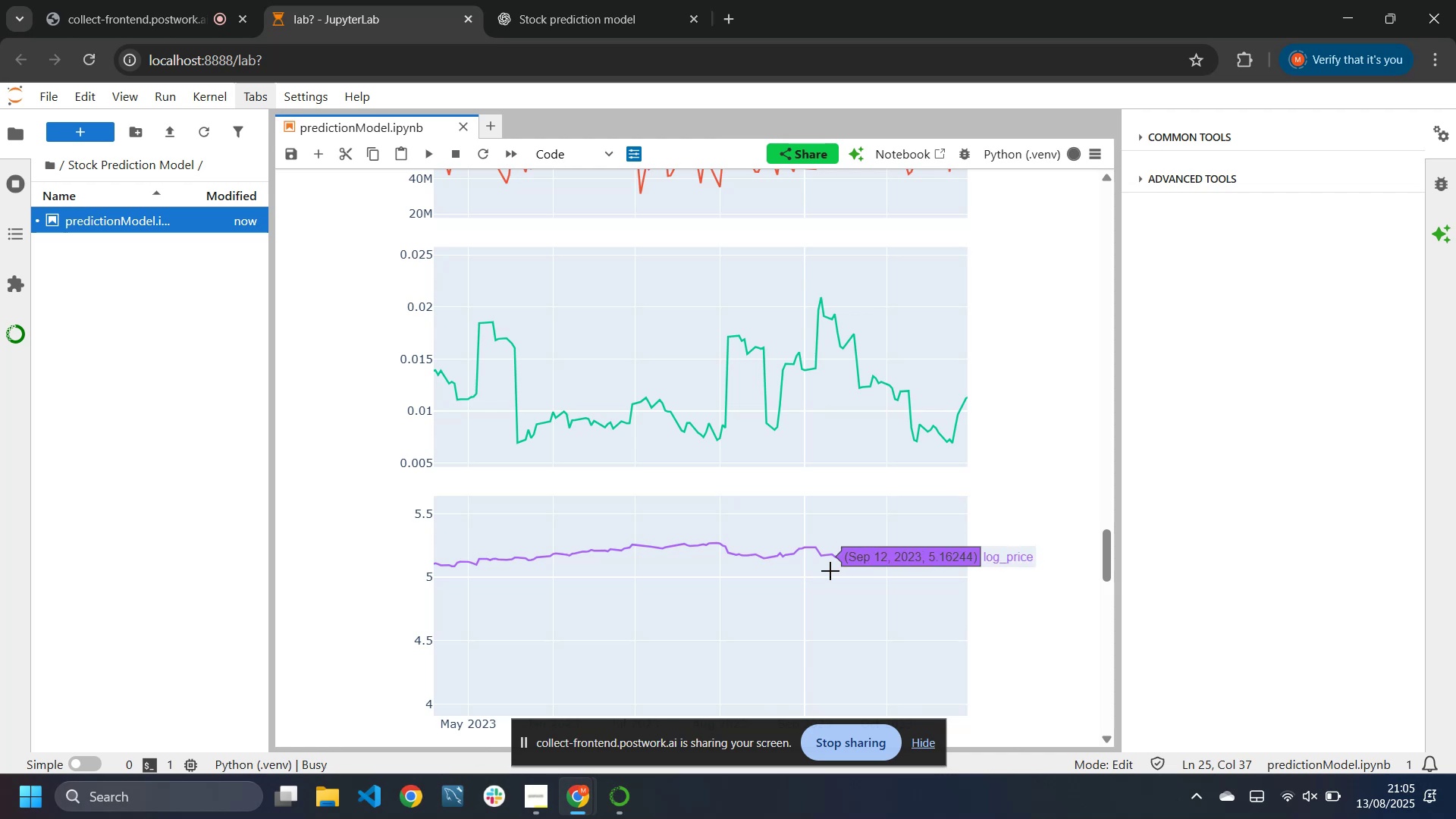 
mouse_move([830, 547])
 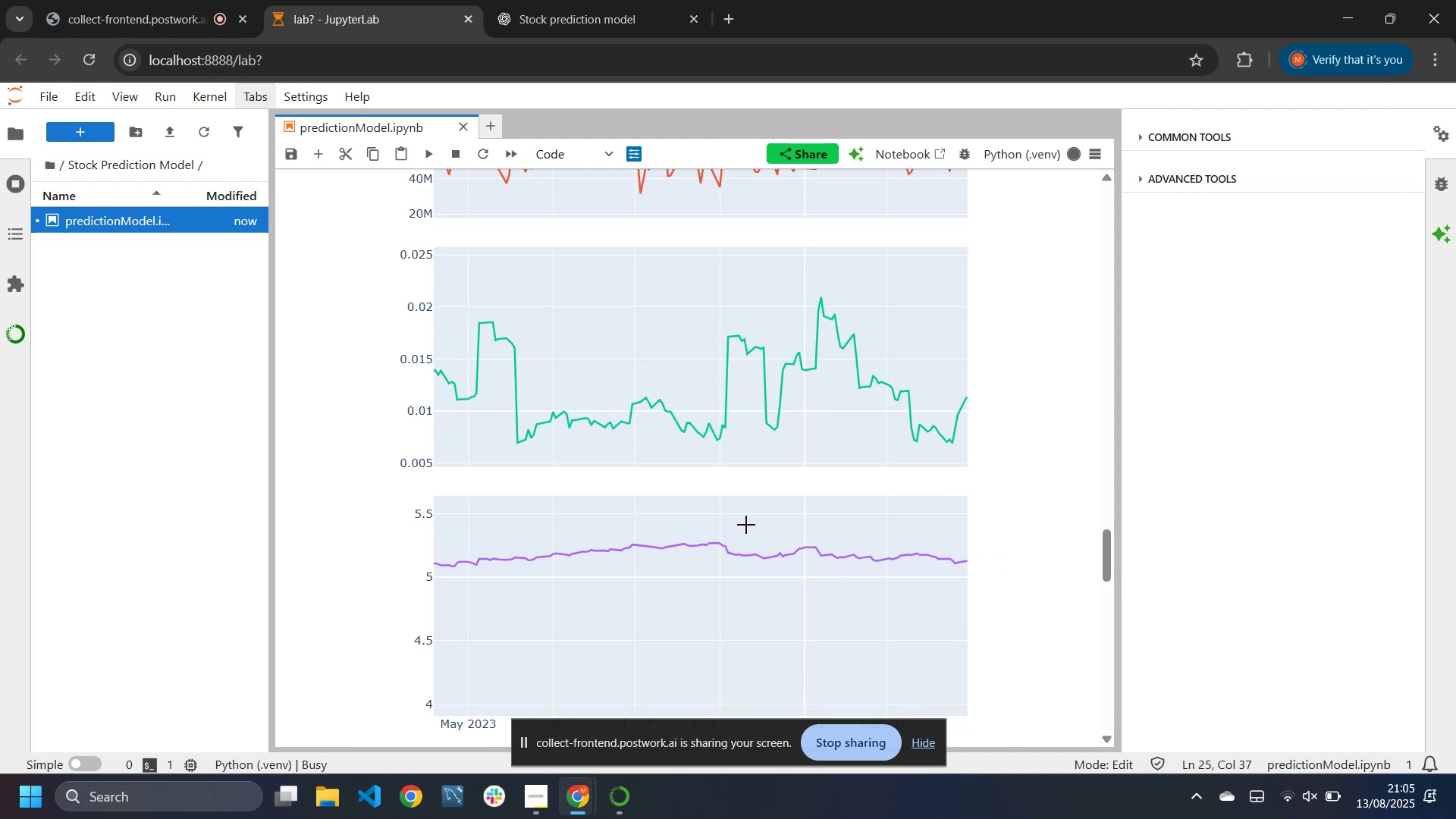 
scroll: coordinate [773, 528], scroll_direction: down, amount: 4.0
 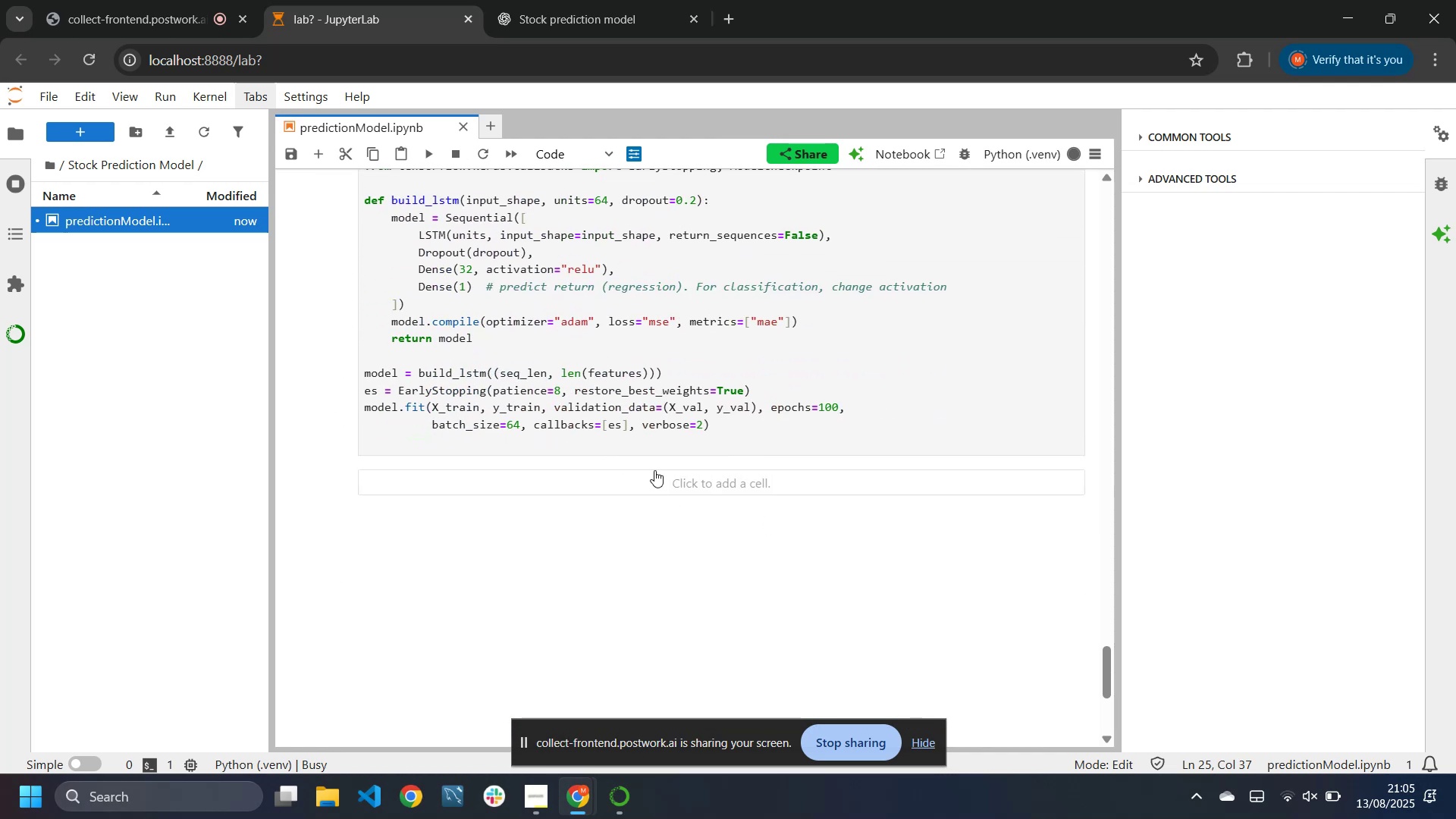 
left_click([660, 482])
 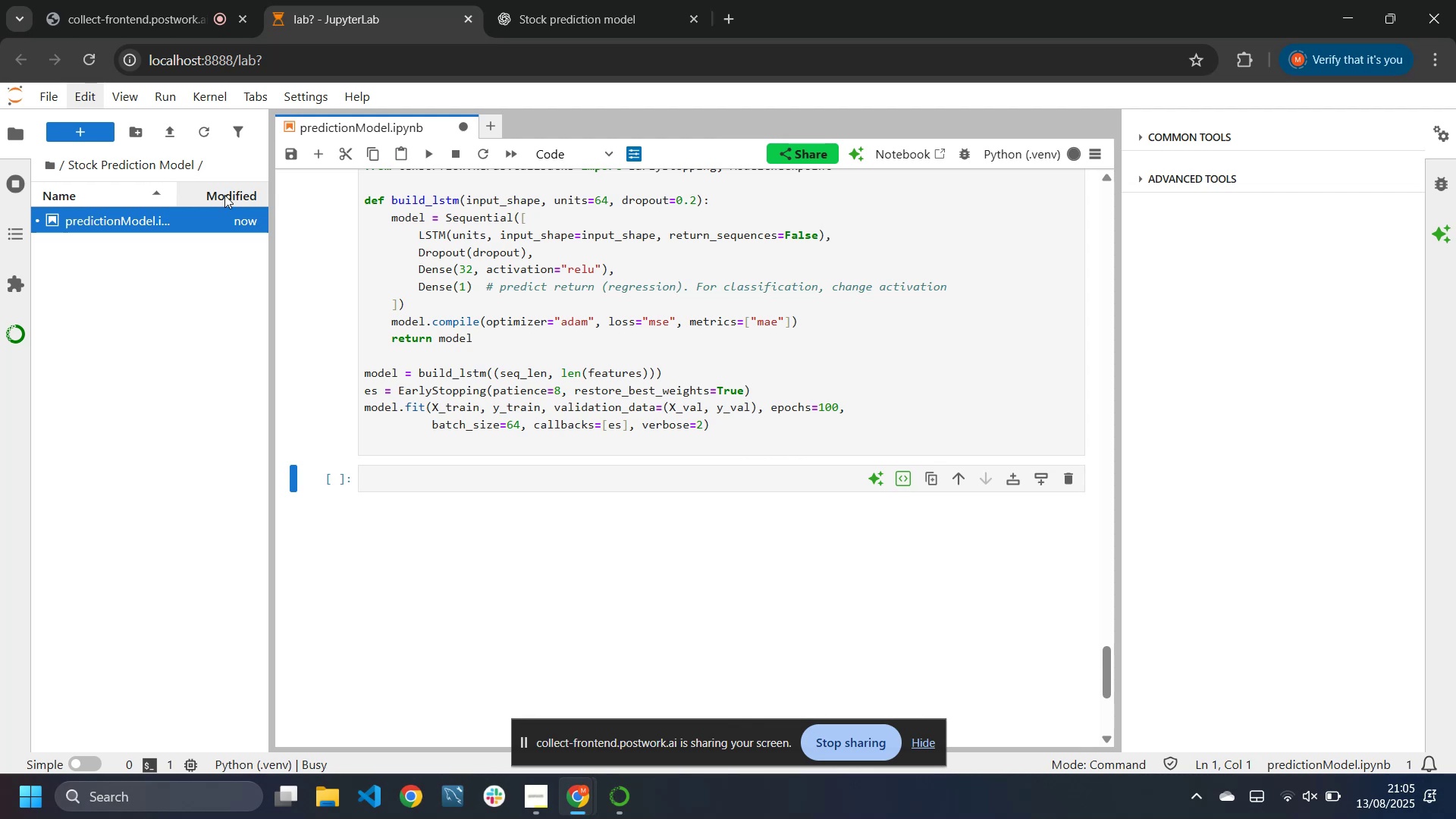 
scroll: coordinate [667, 362], scroll_direction: up, amount: 2.0
 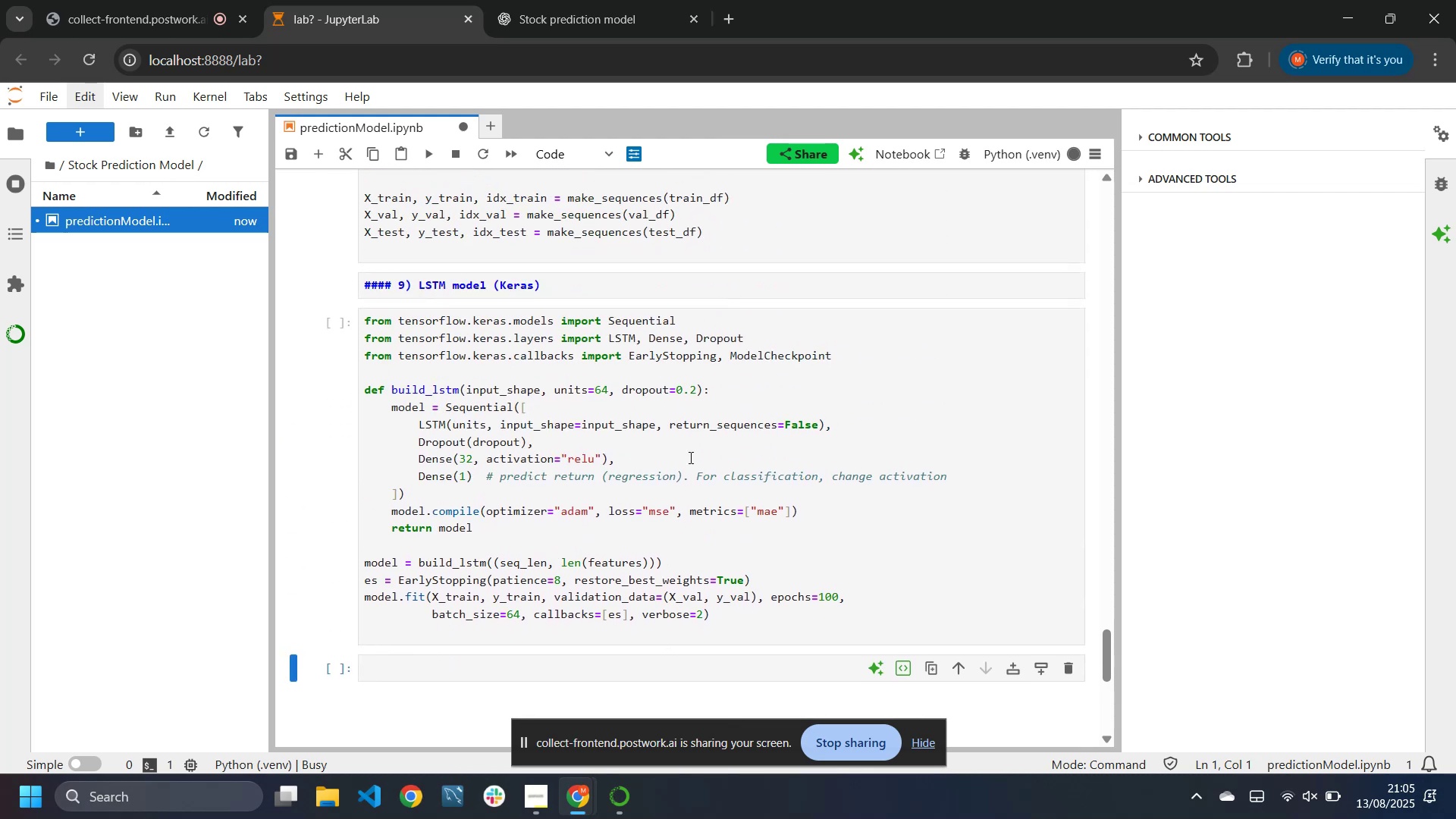 
left_click([689, 460])
 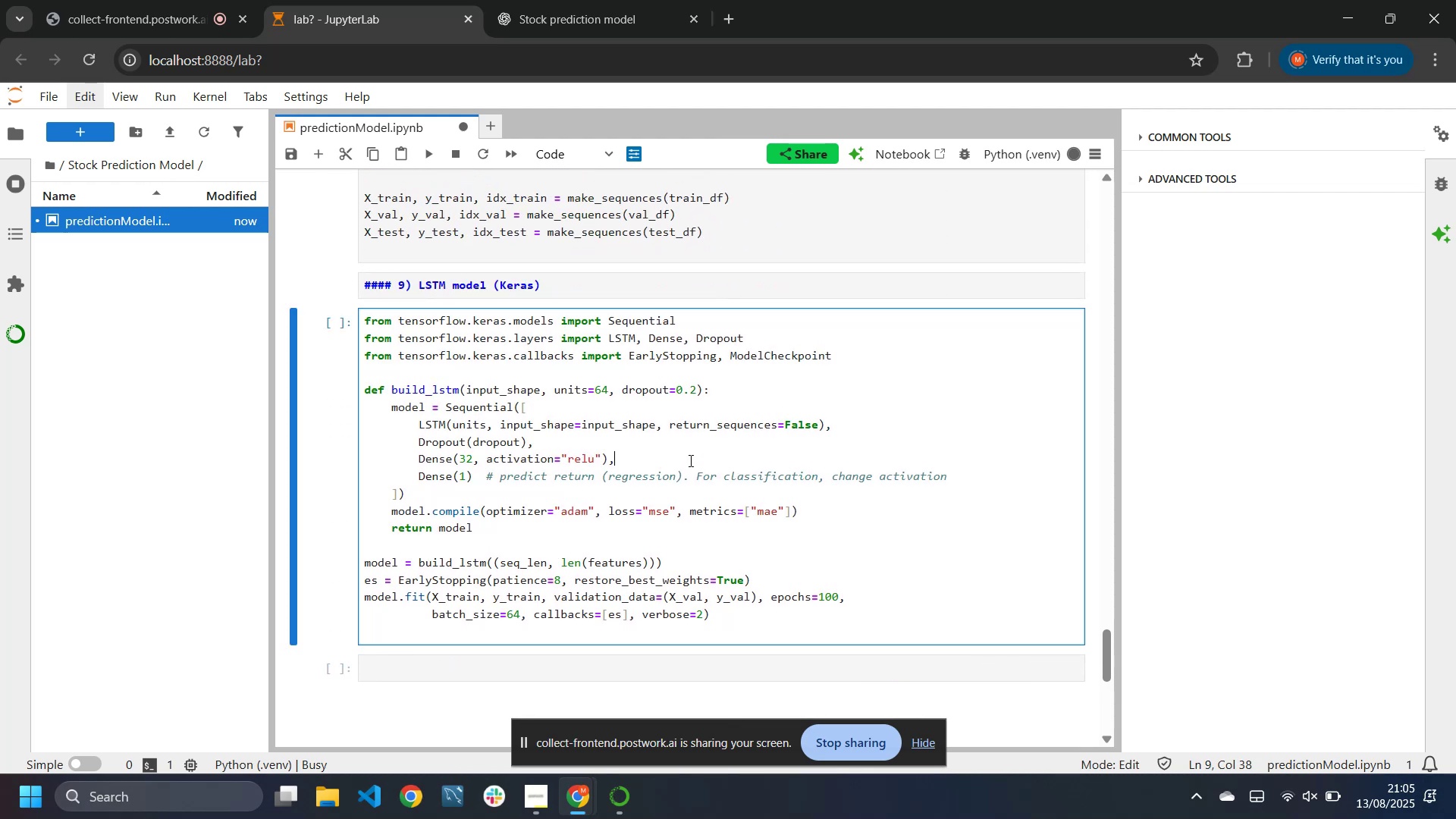 
key(Control+A)
 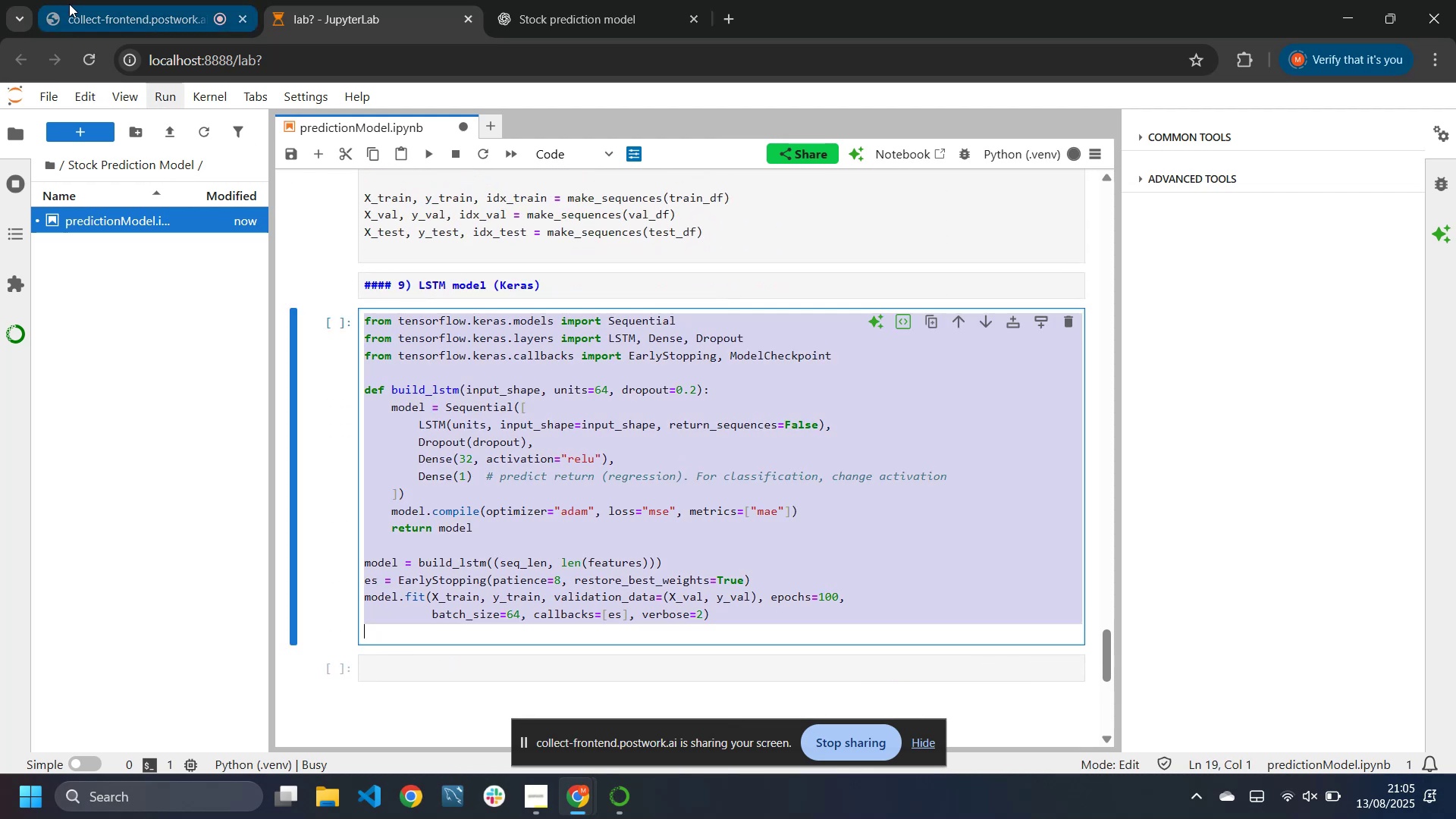 
left_click([86, 7])
 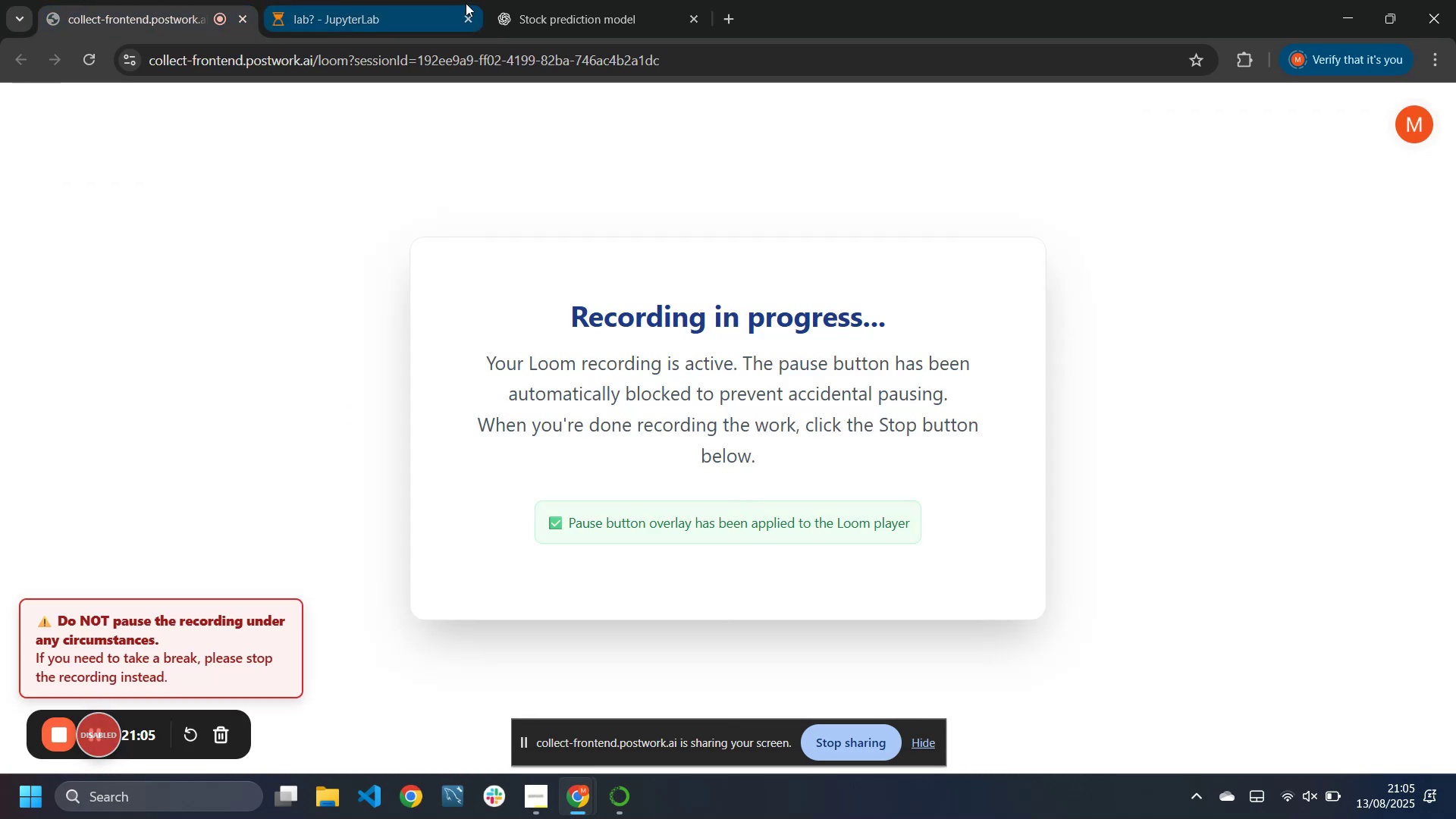 
left_click([555, 0])
 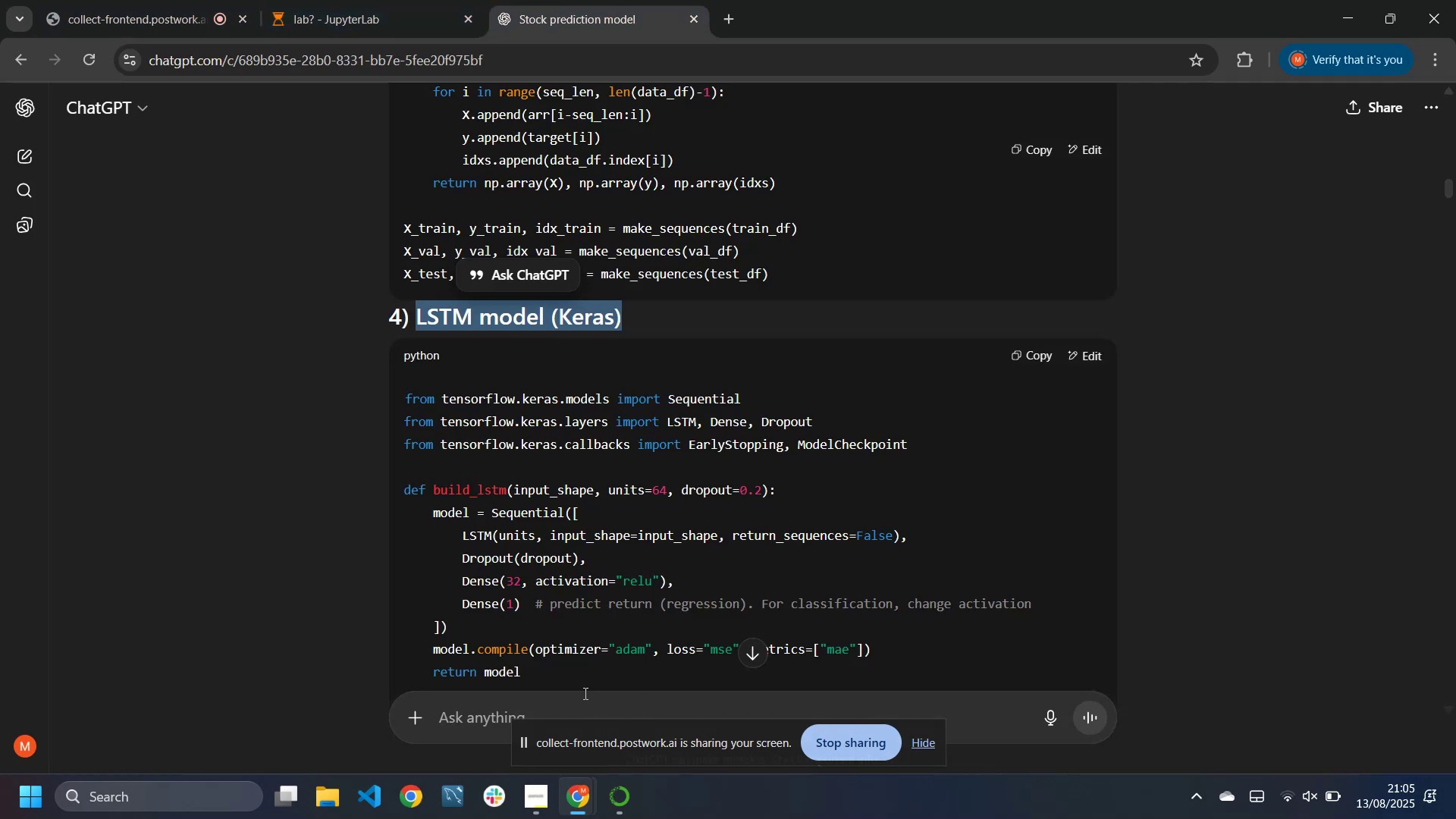 
left_click([563, 719])
 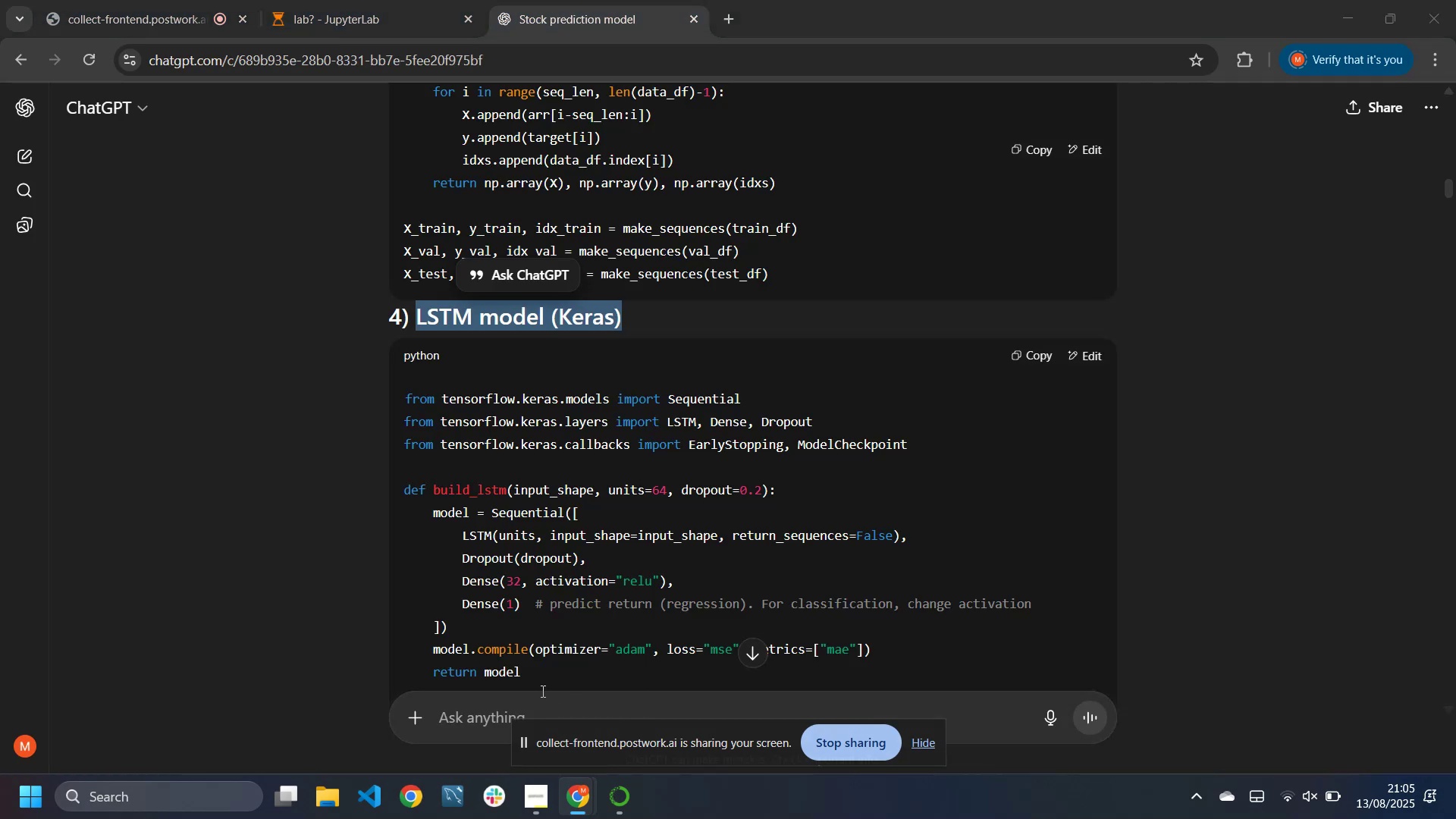 
left_click([541, 691])
 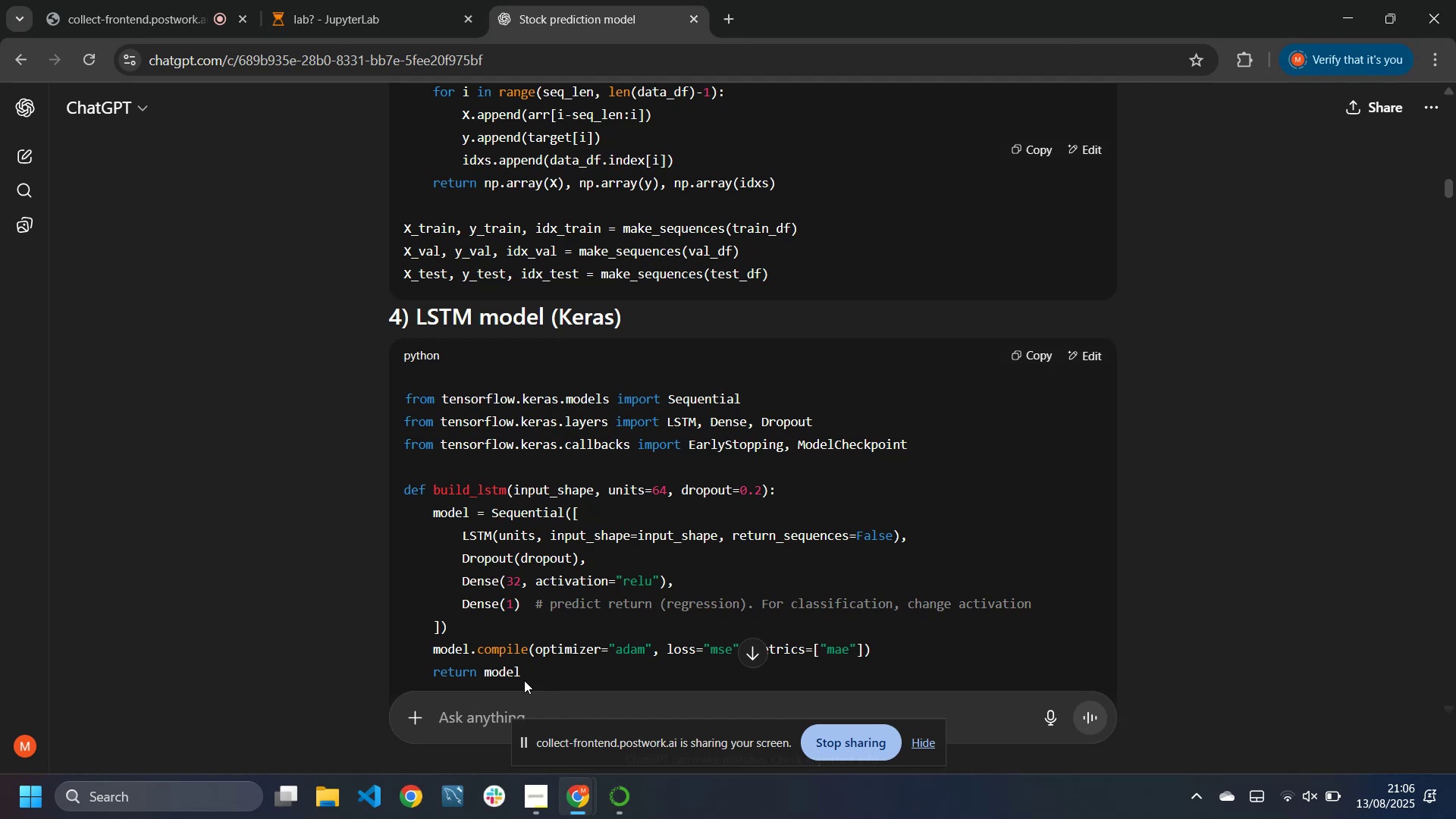 
wait(9.64)
 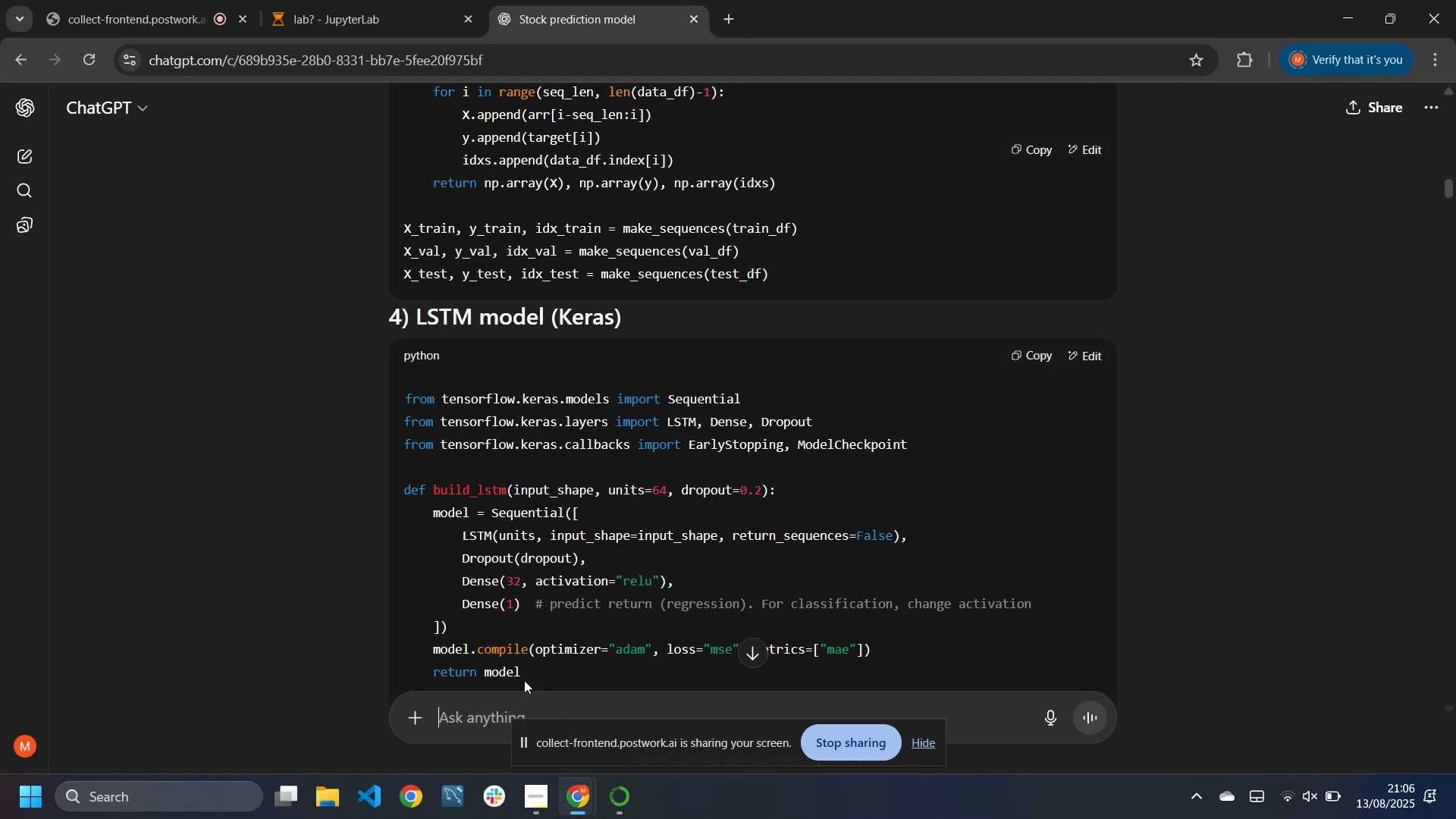 
type(I ca[Home])
 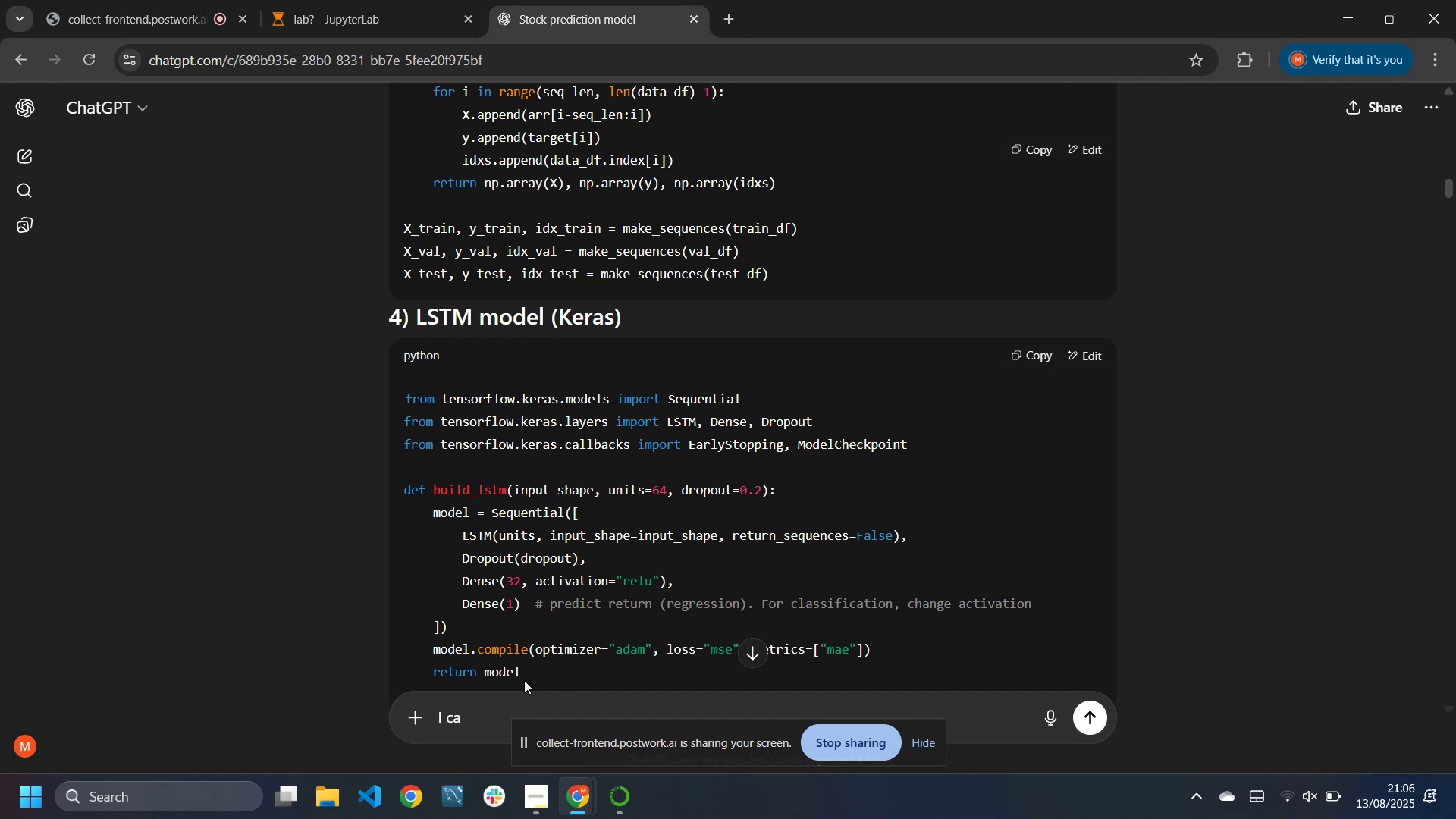 
hold_key(key=ArrowRight, duration=0.74)
 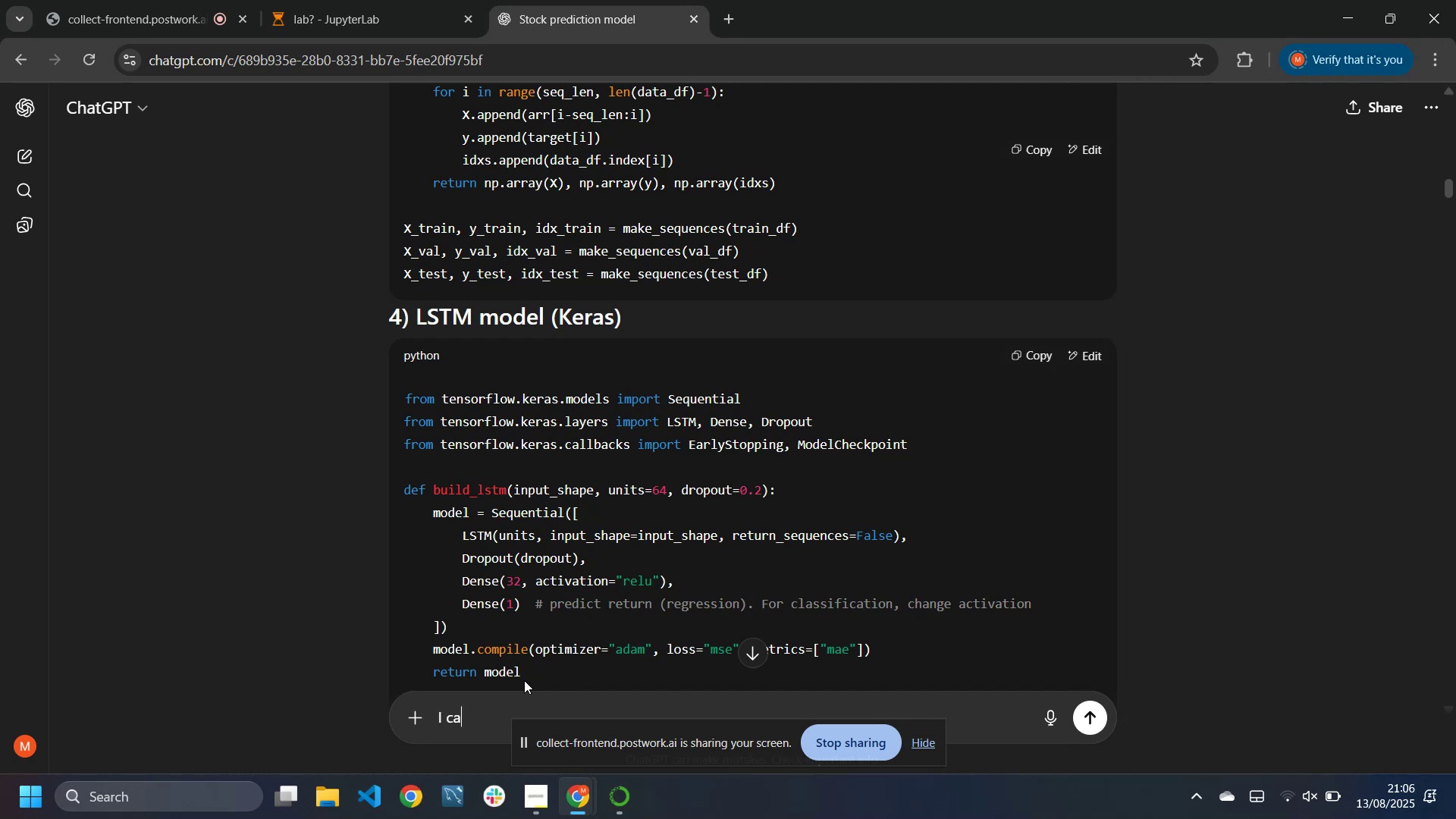 
hold_key(key=Backspace, duration=0.82)
 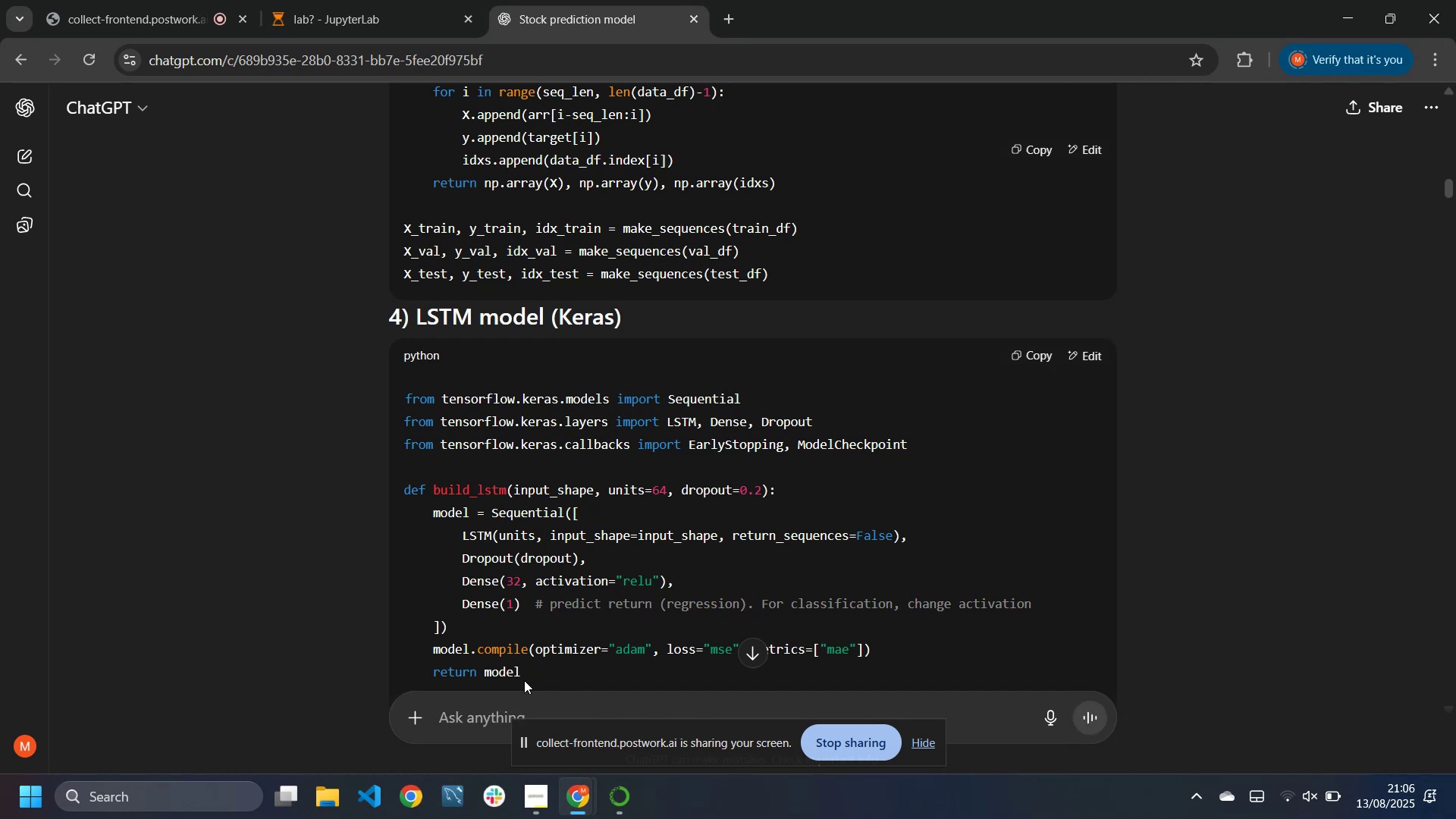 
type(Can I i)
key(Backspace)
type(use any other kind of AI for )
key(Backspace)
key(Backspace)
key(Backspace)
key(Backspace)
type(alf)
key(Backspace)
type(got)
key(Backspace)
type(rithm for stock prediction? like ses)
key(Backspace)
key(Backspace)
key(Backspace)
type(desion)
key(Backspace)
key(Backspace)
 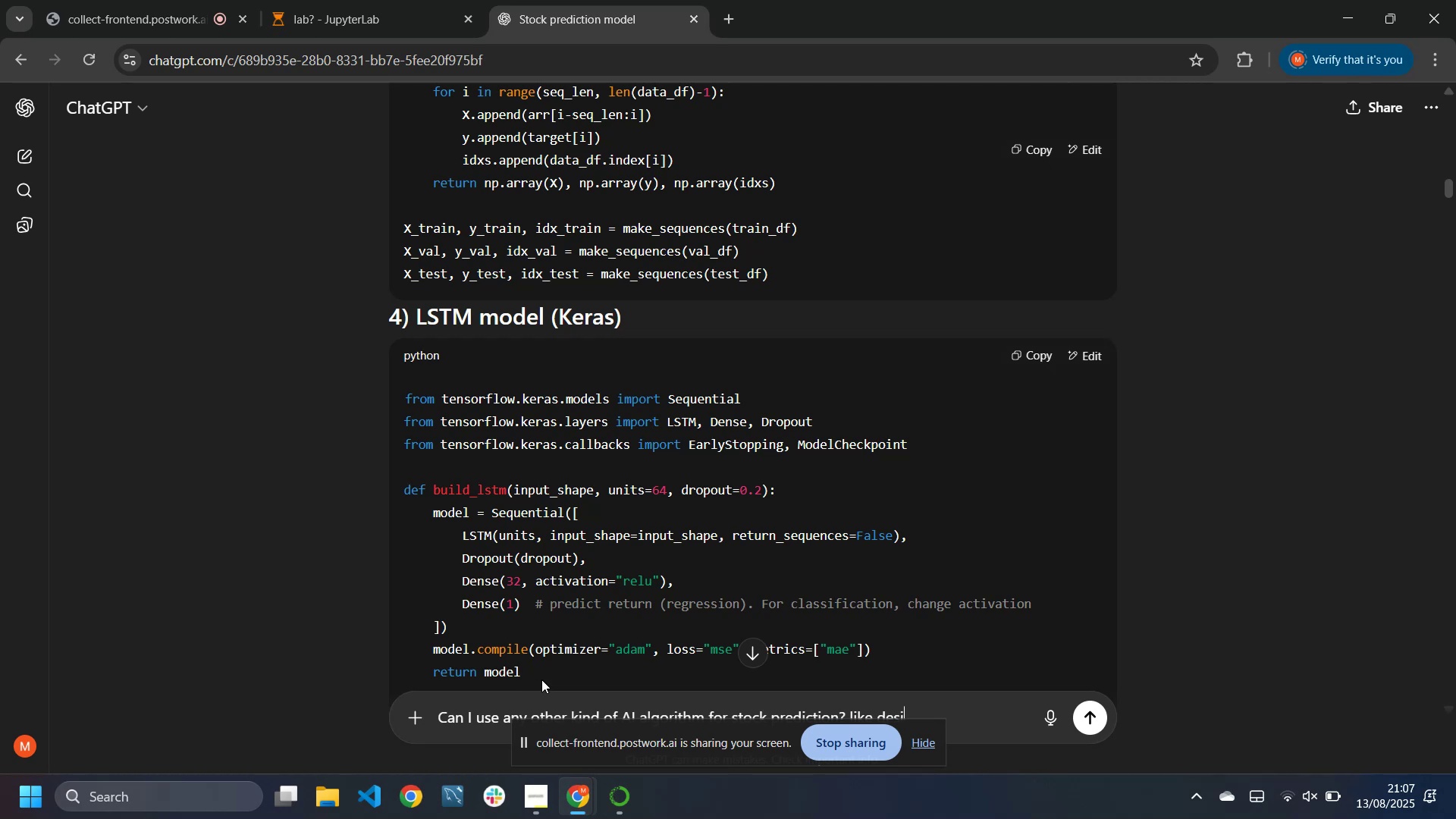 
left_click([924, 745])
 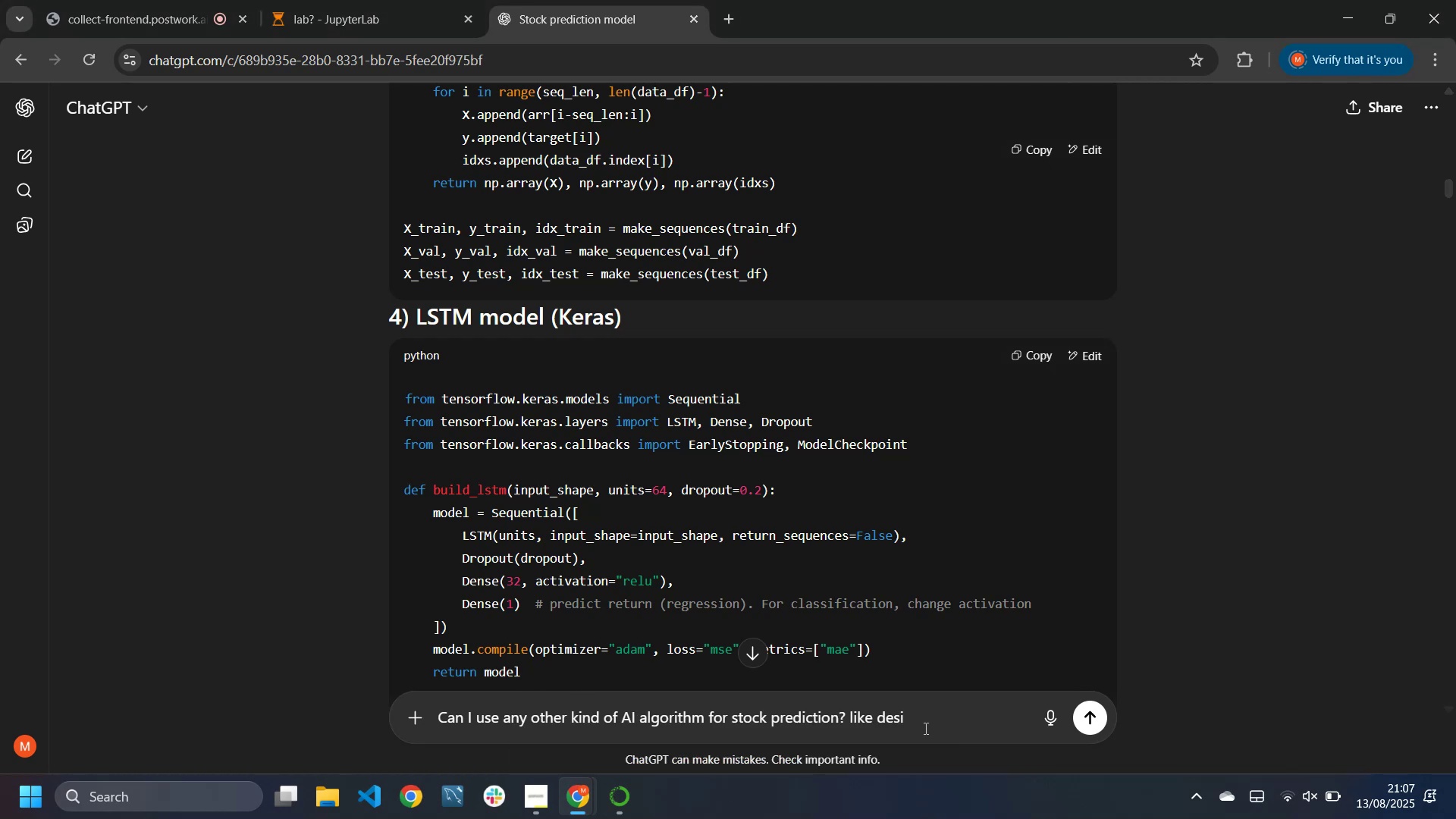 
left_click([924, 728])
 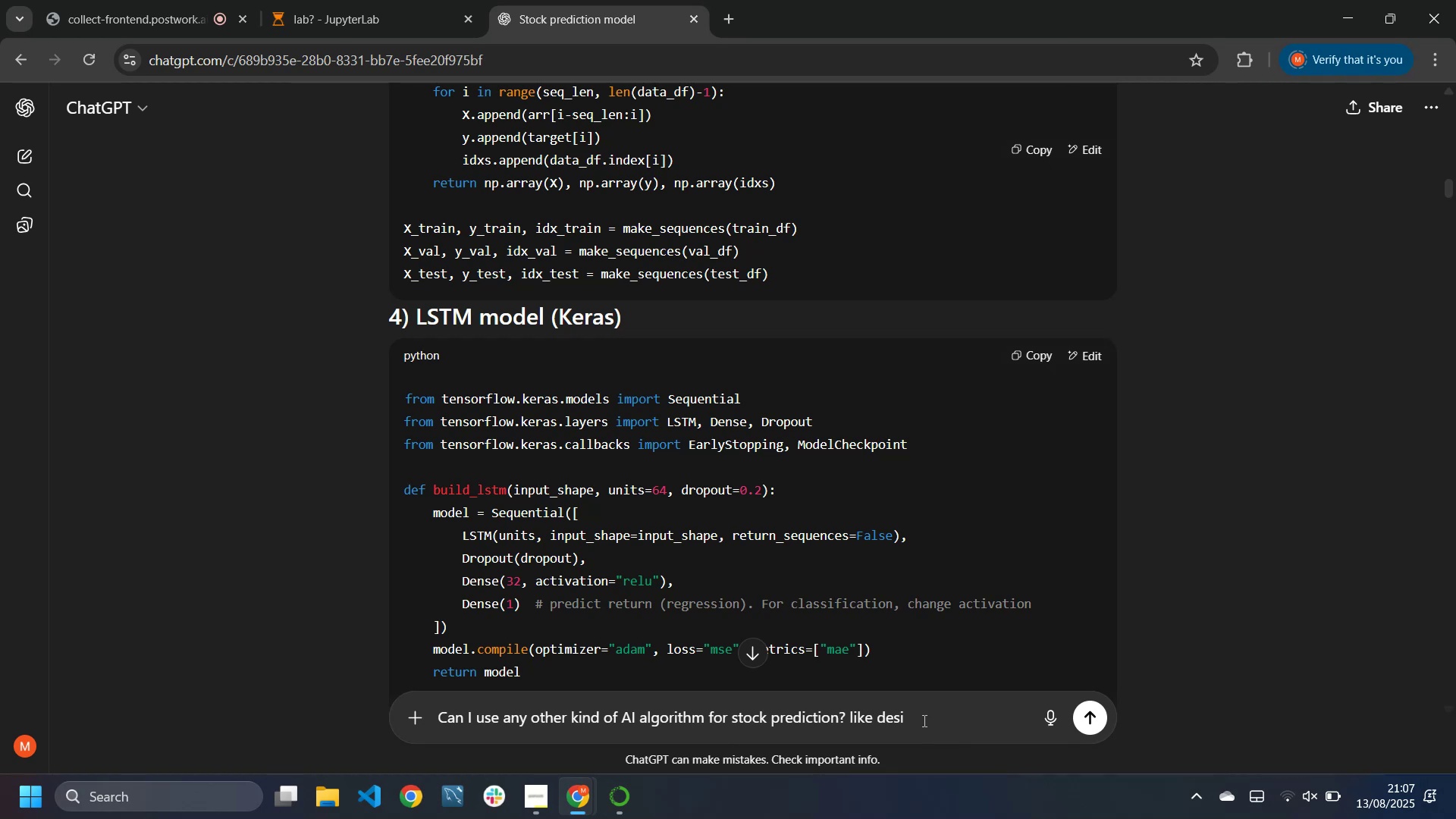 
left_click([923, 720])
 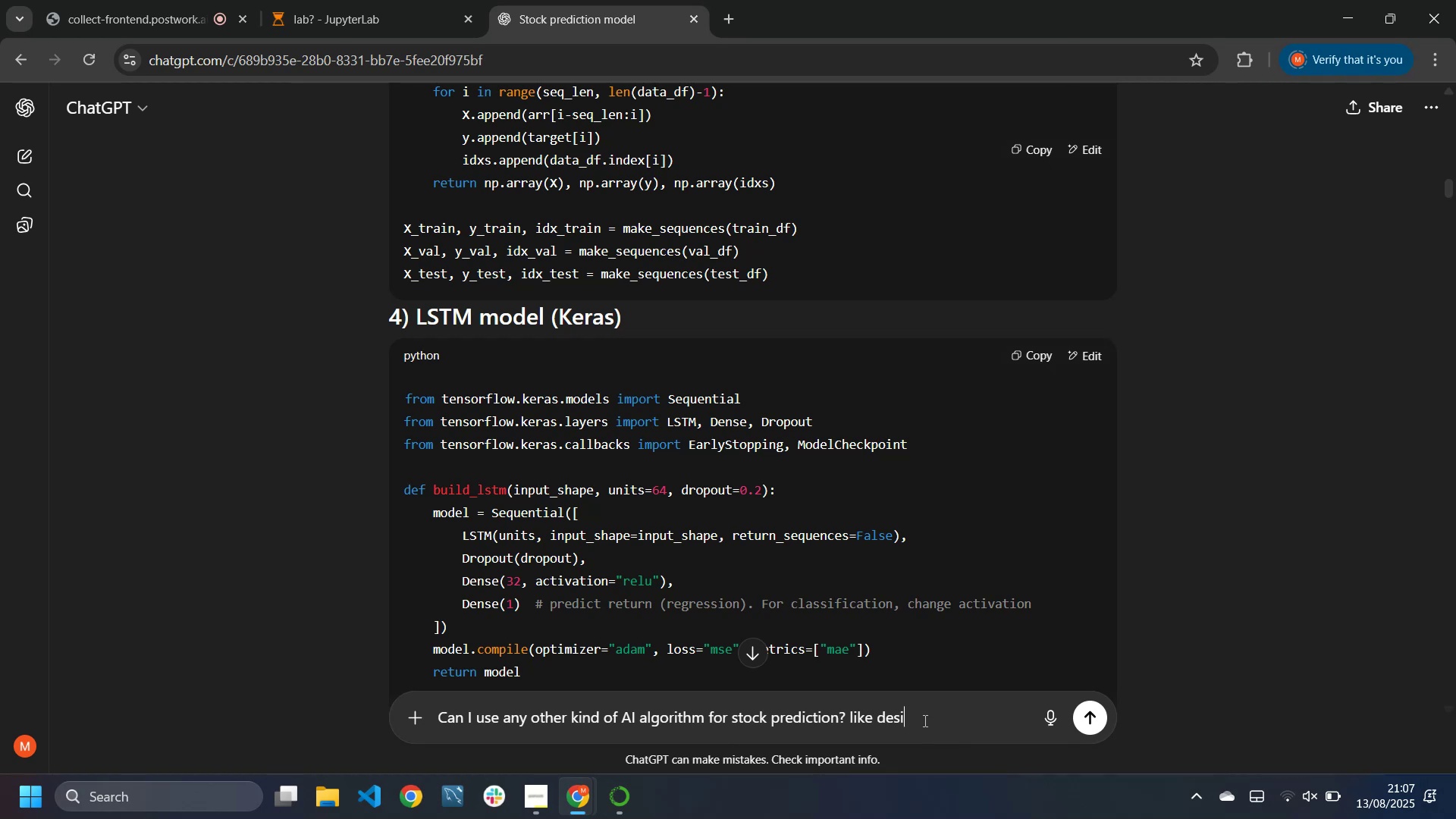 
key(Backspace)
key(Backspace)
key(Backspace)
key(Backspace)
type(raa)
key(Backspace)
type(ndom forest etc.)
 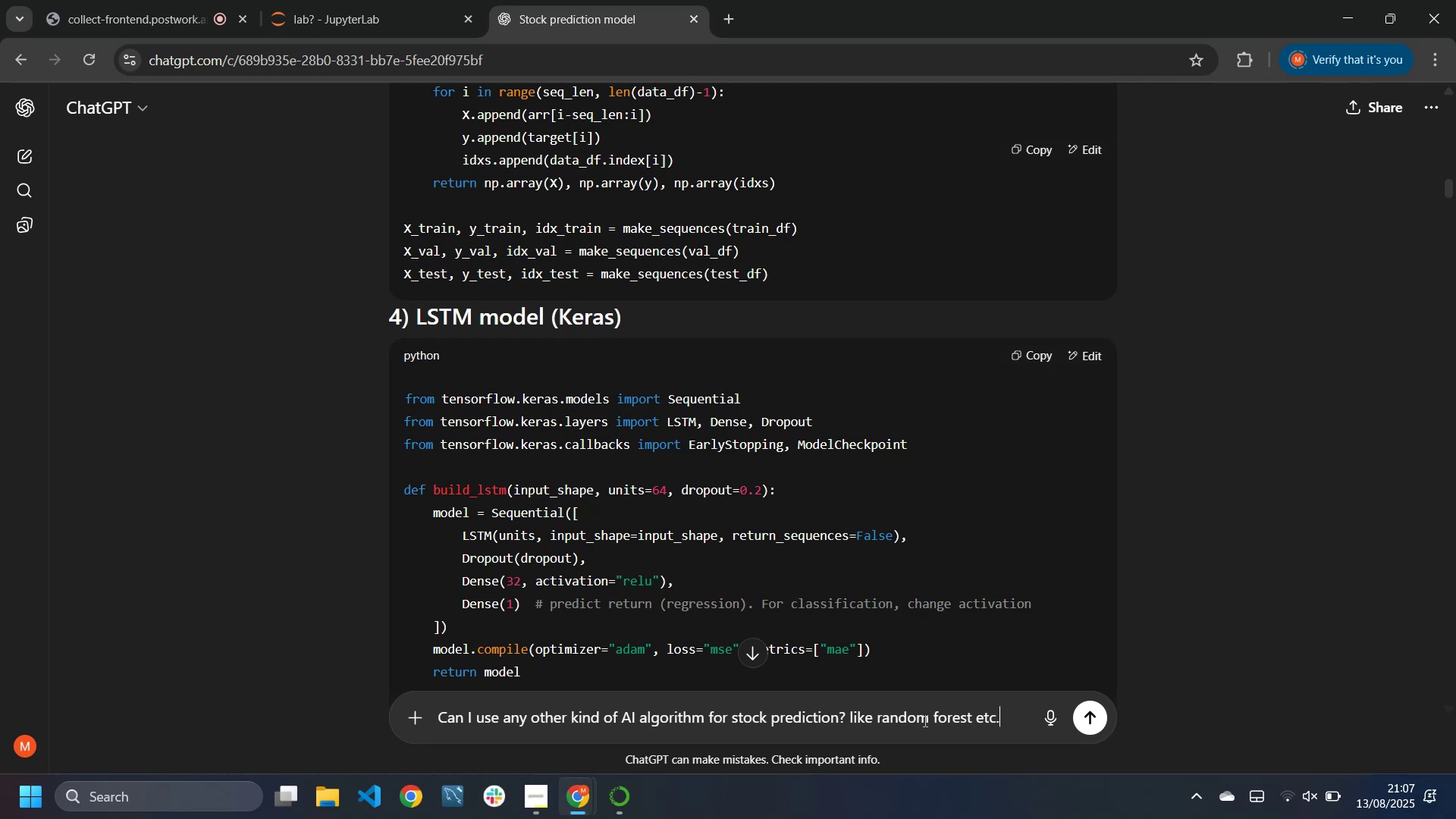 
key(ArrowLeft)
 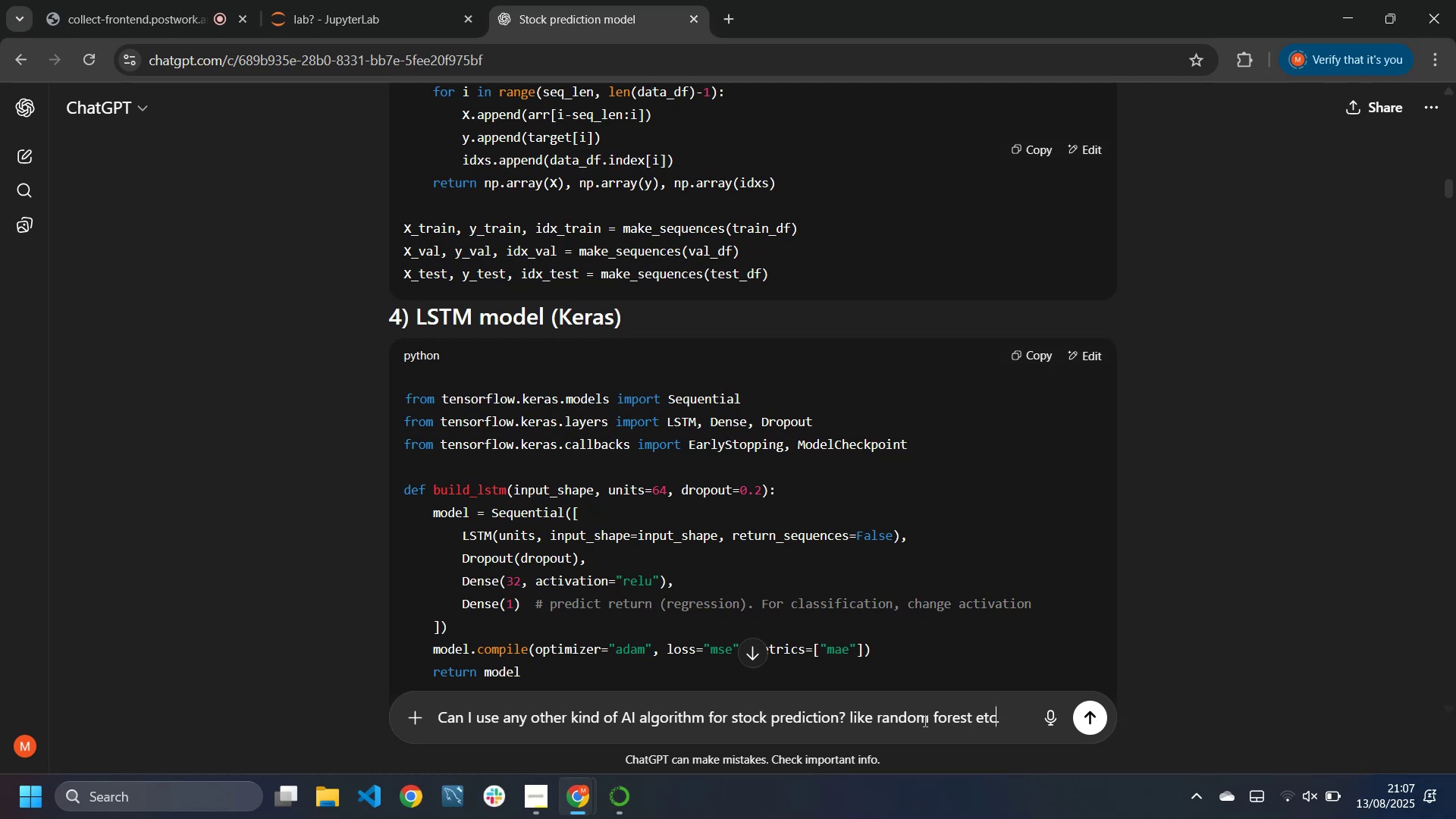 
key(ArrowLeft)
 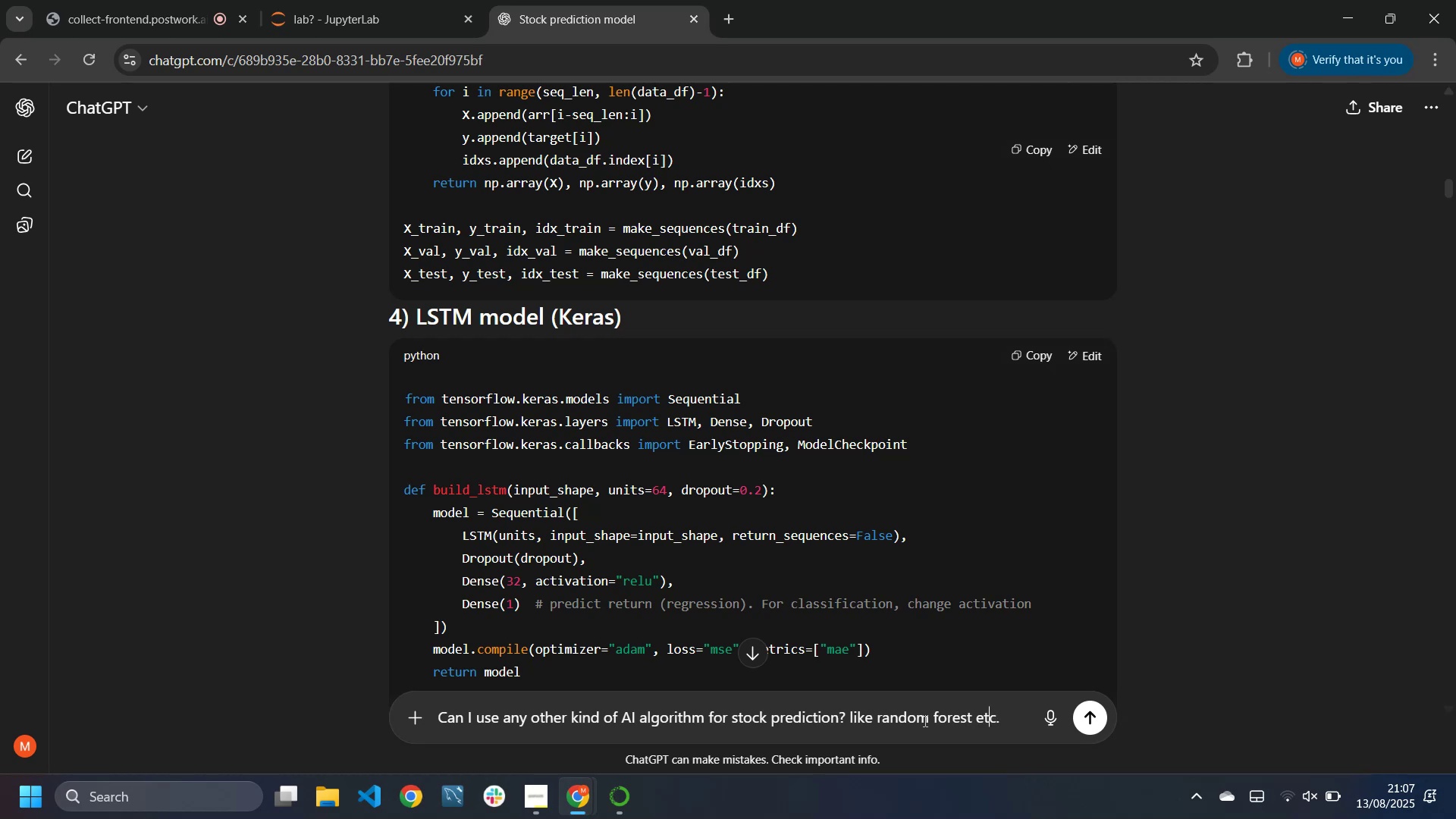 
key(ArrowLeft)
 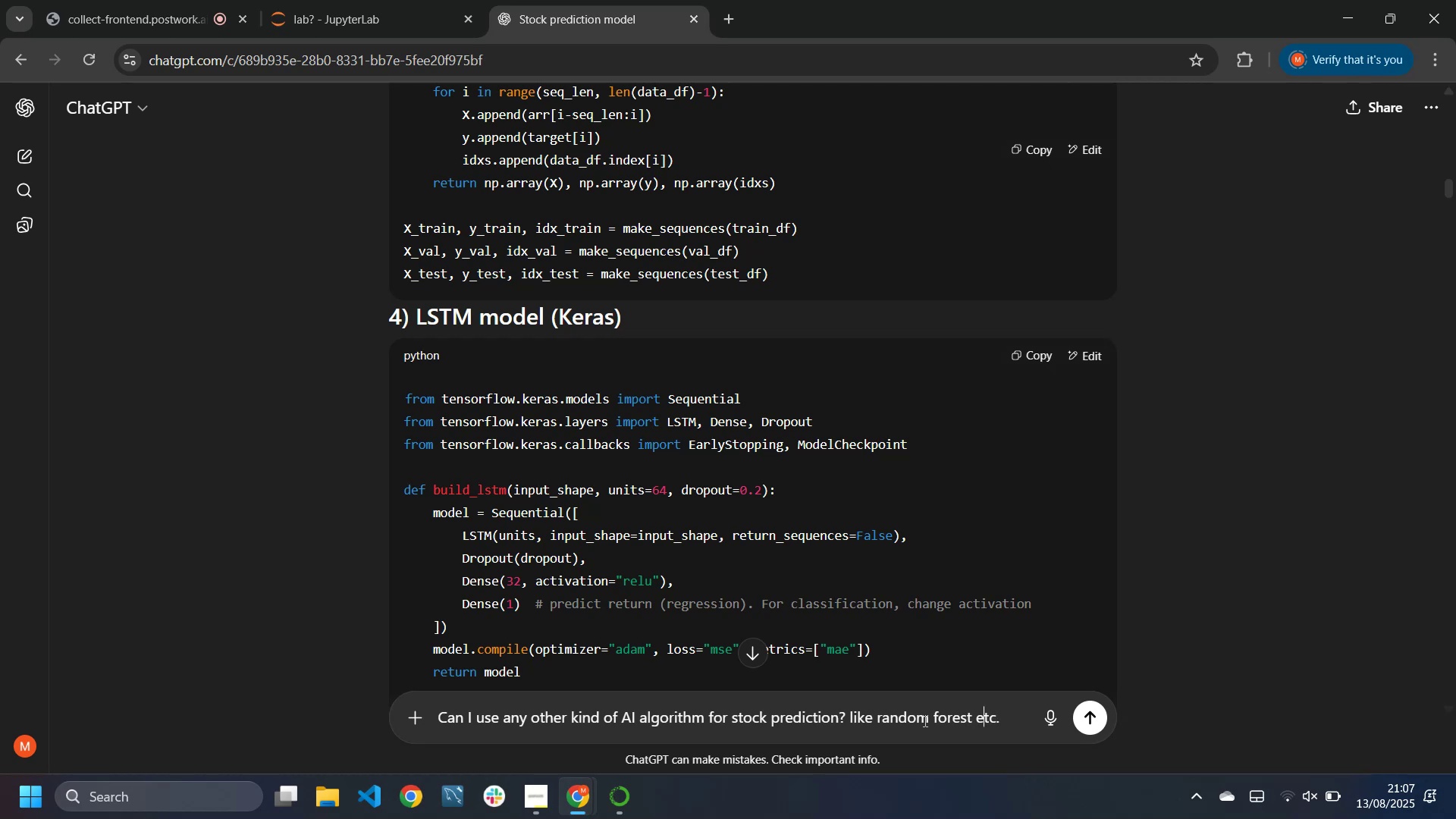 
key(ArrowLeft)
 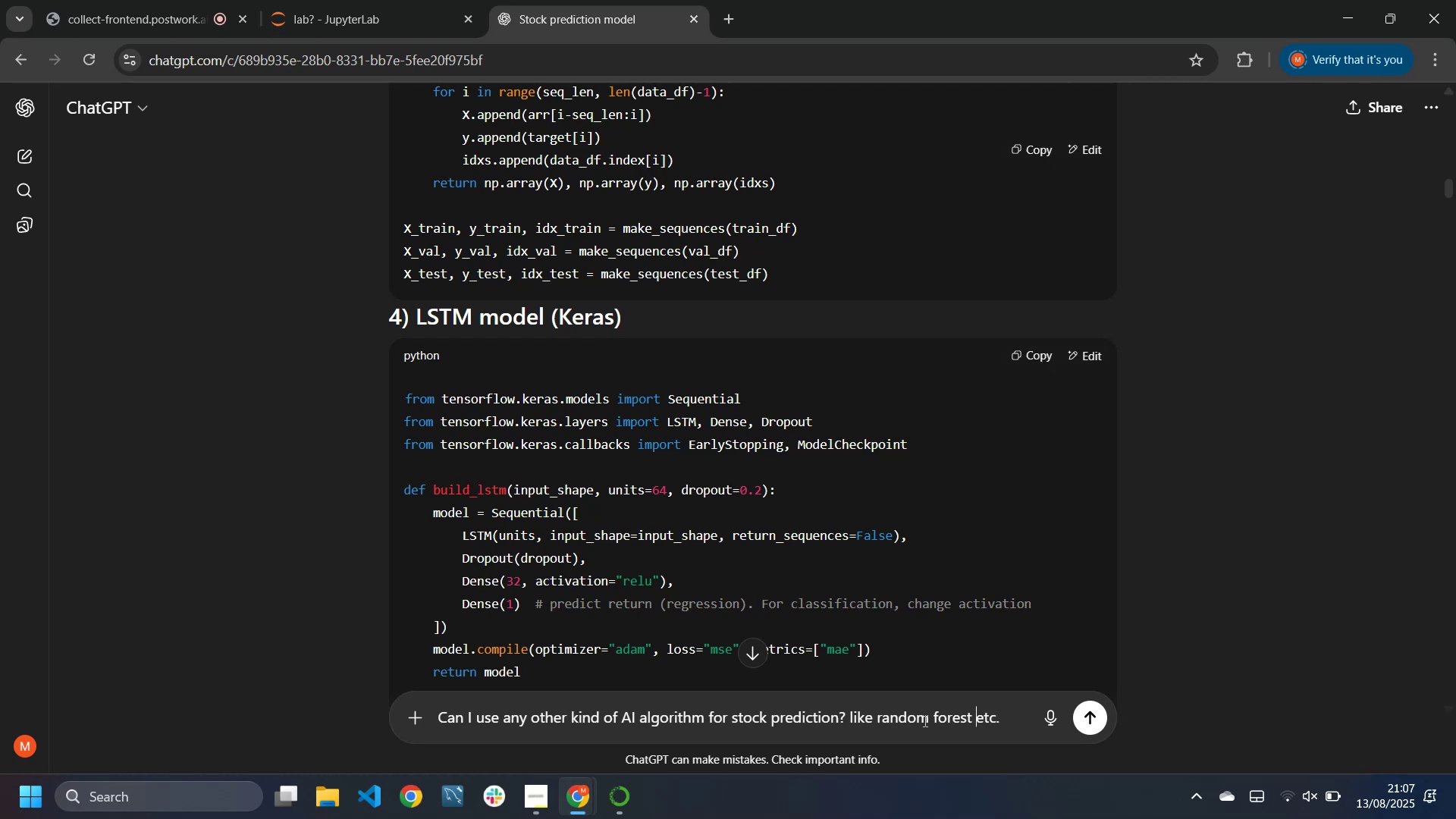 
key(ArrowLeft)
 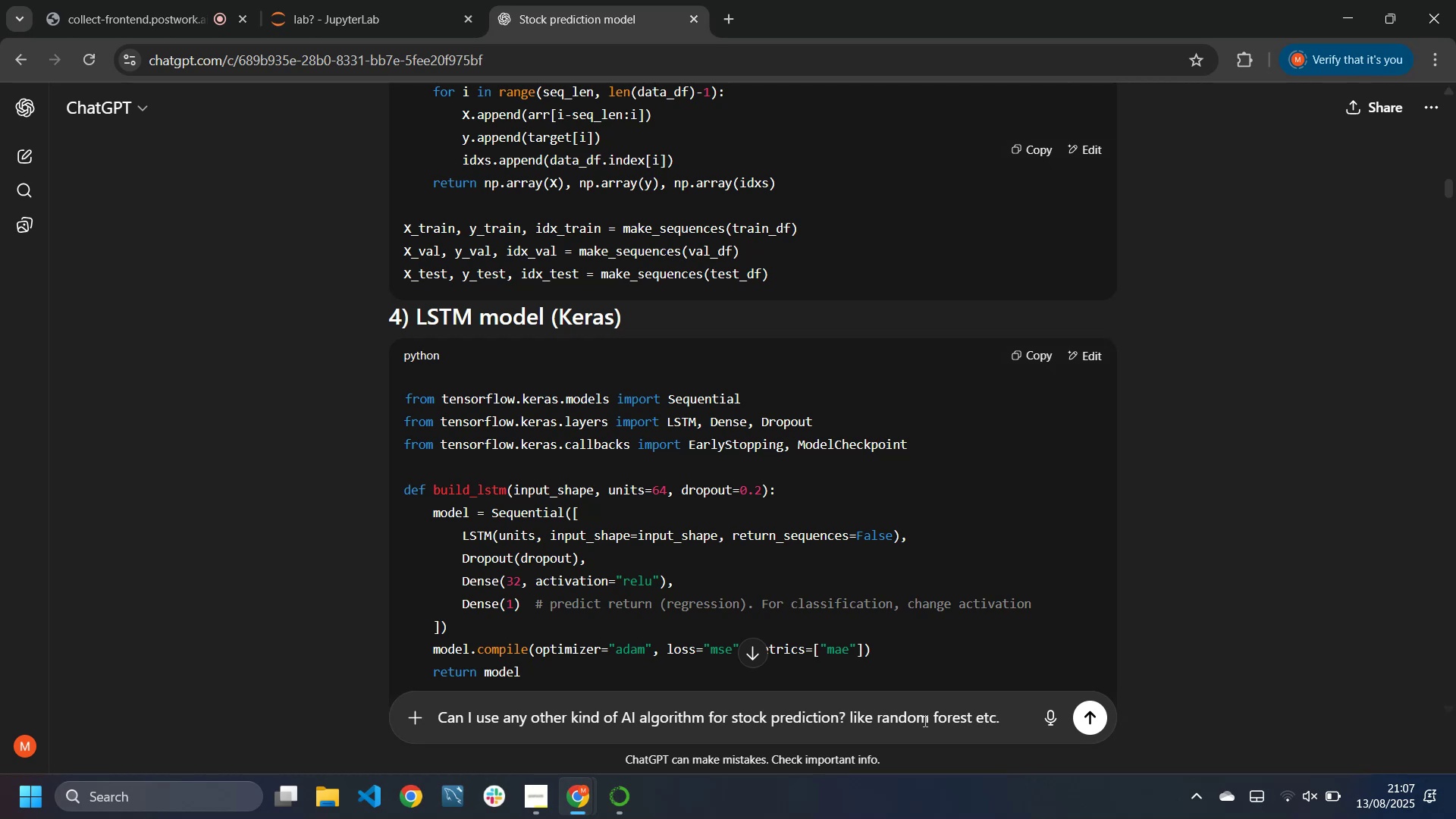 
key(Comma)
 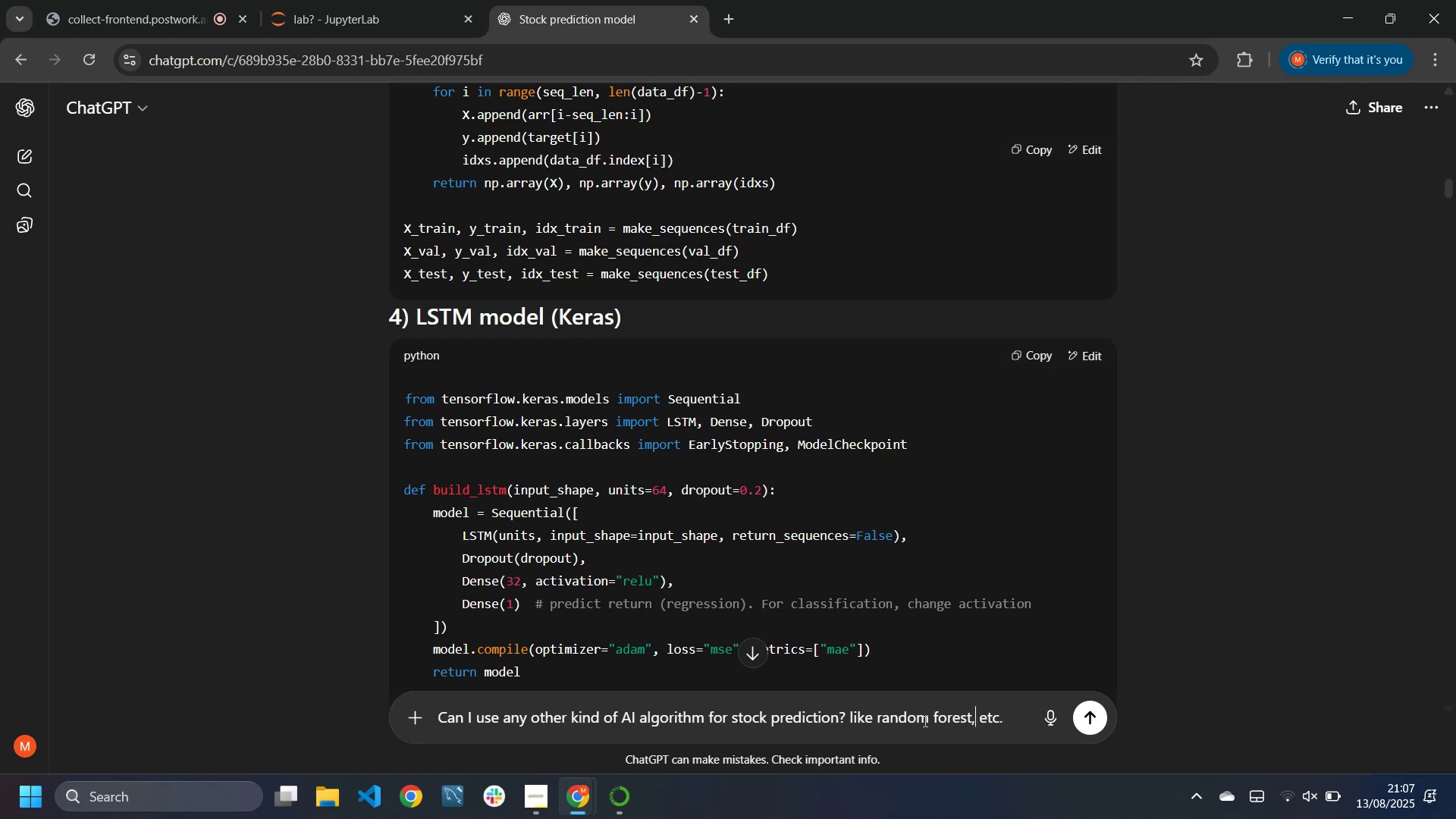 
key(Space)
 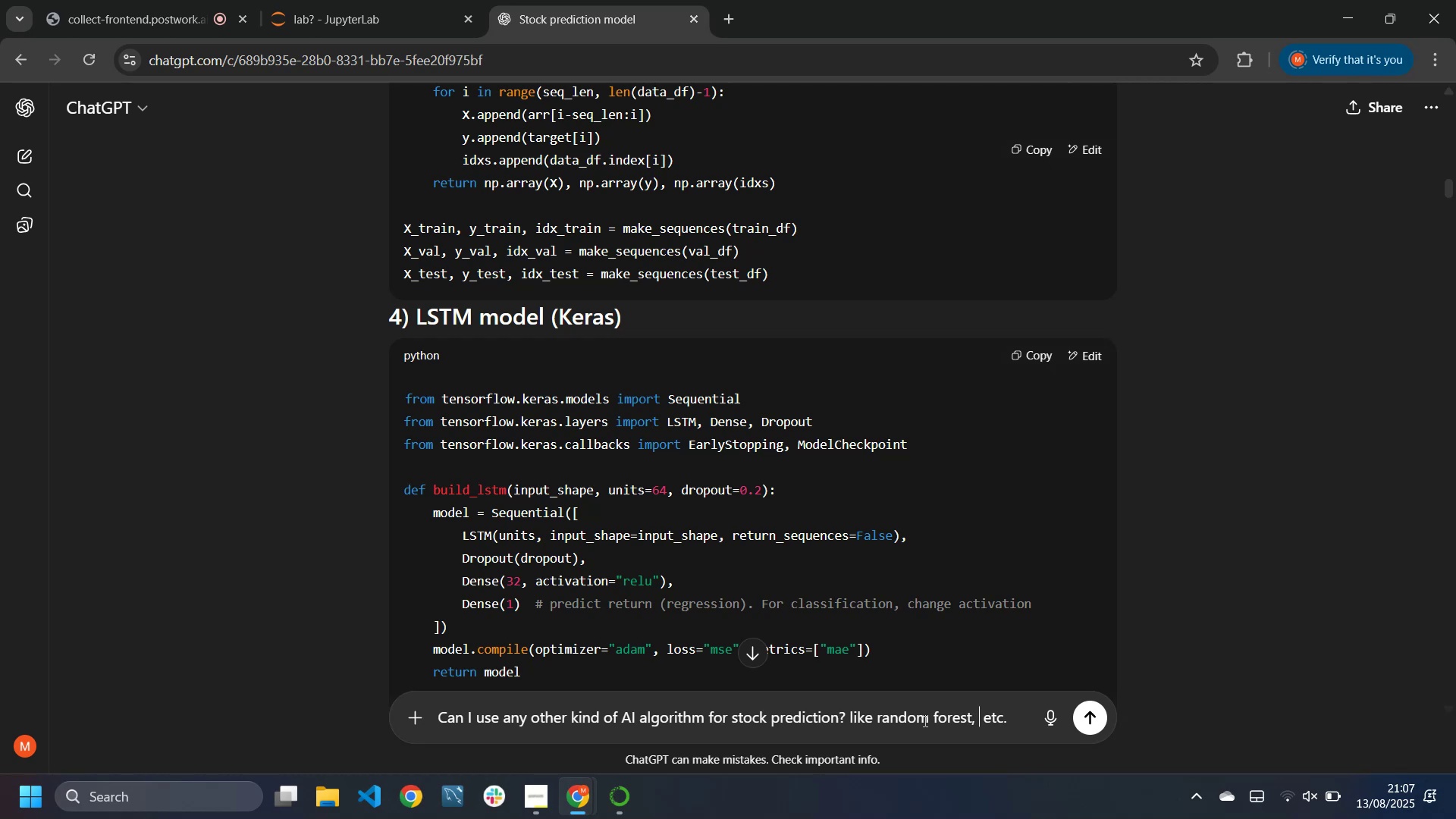 
type(knn)
 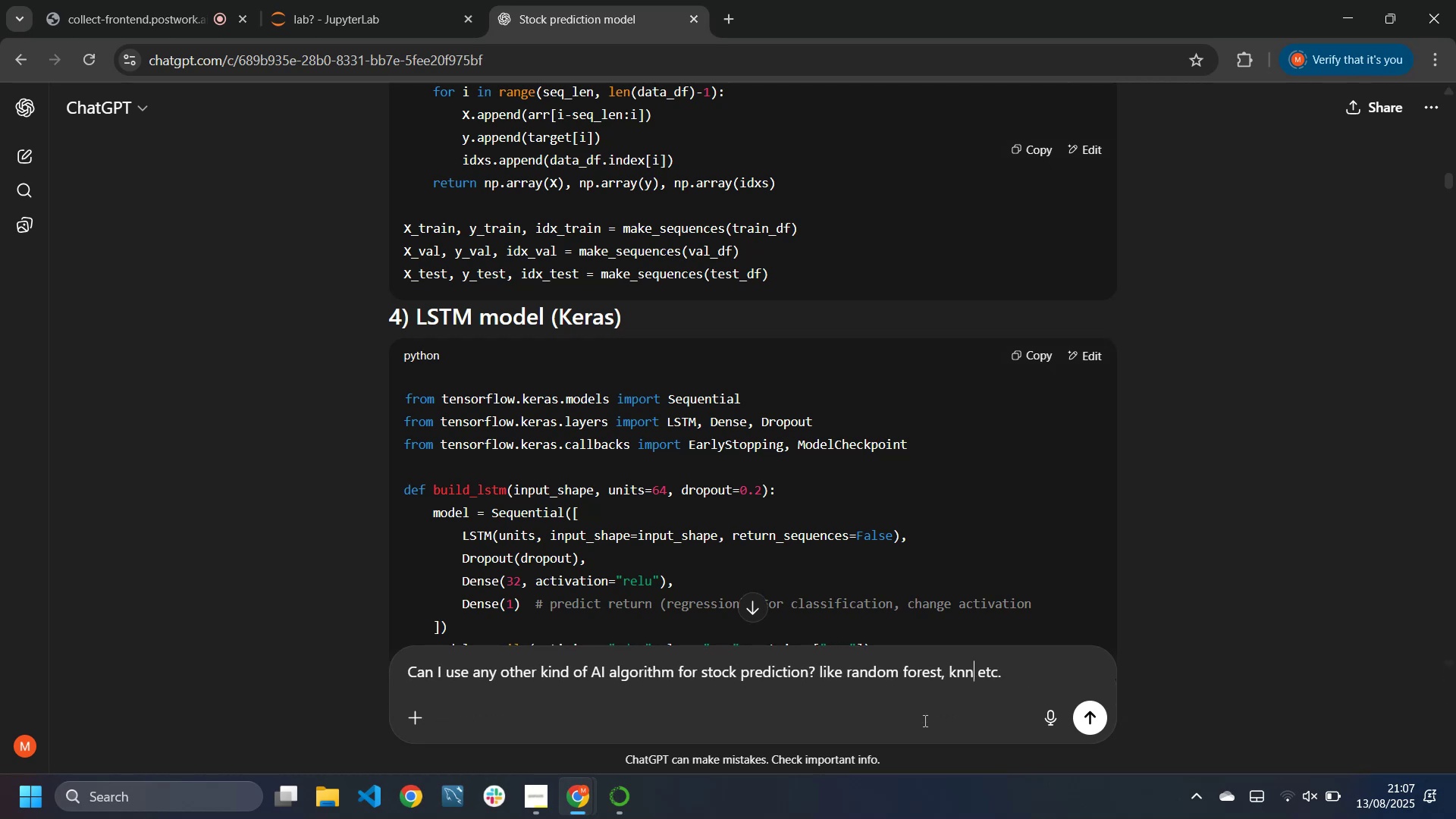 
key(Enter)
 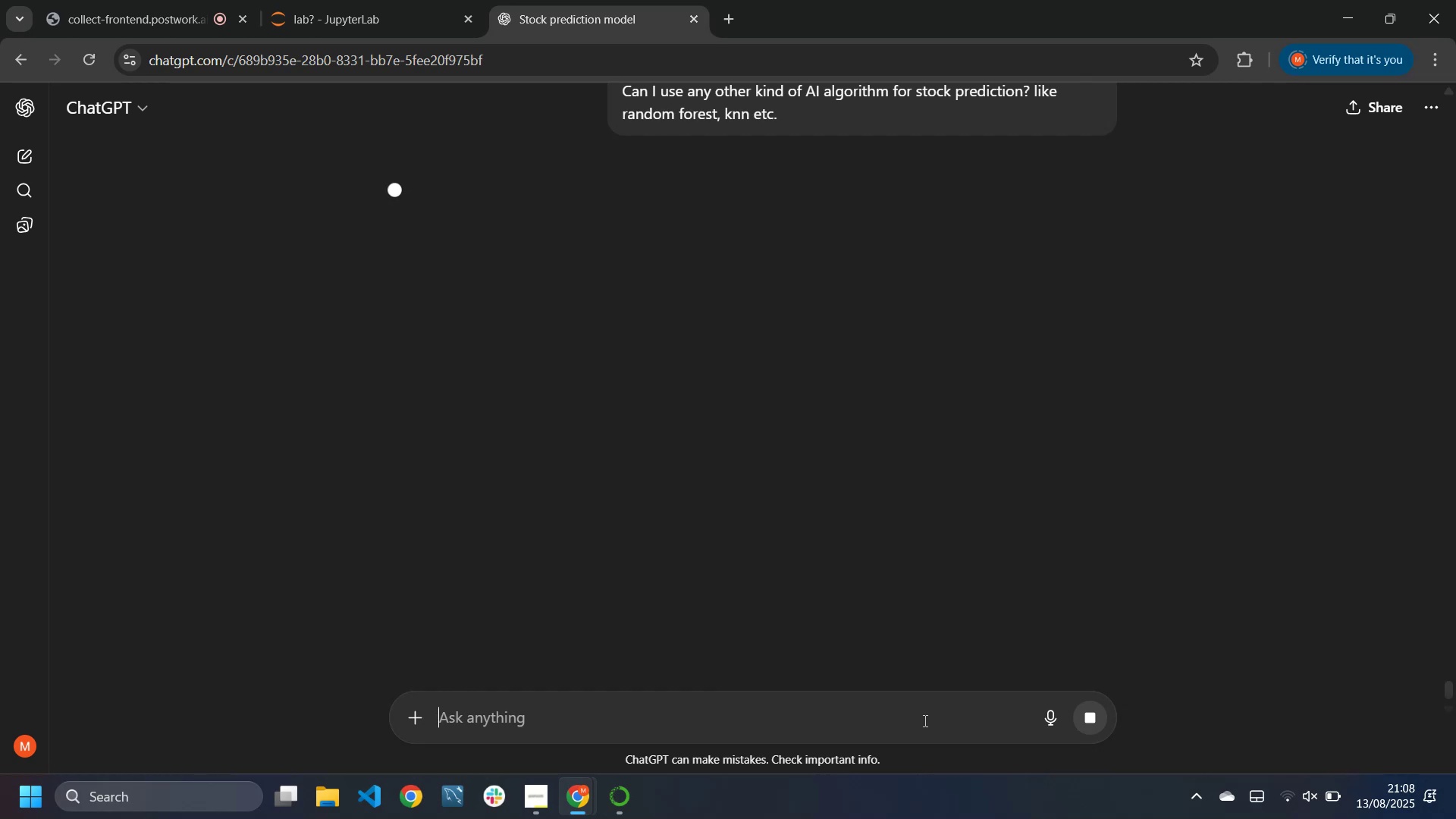 
wait(32.15)
 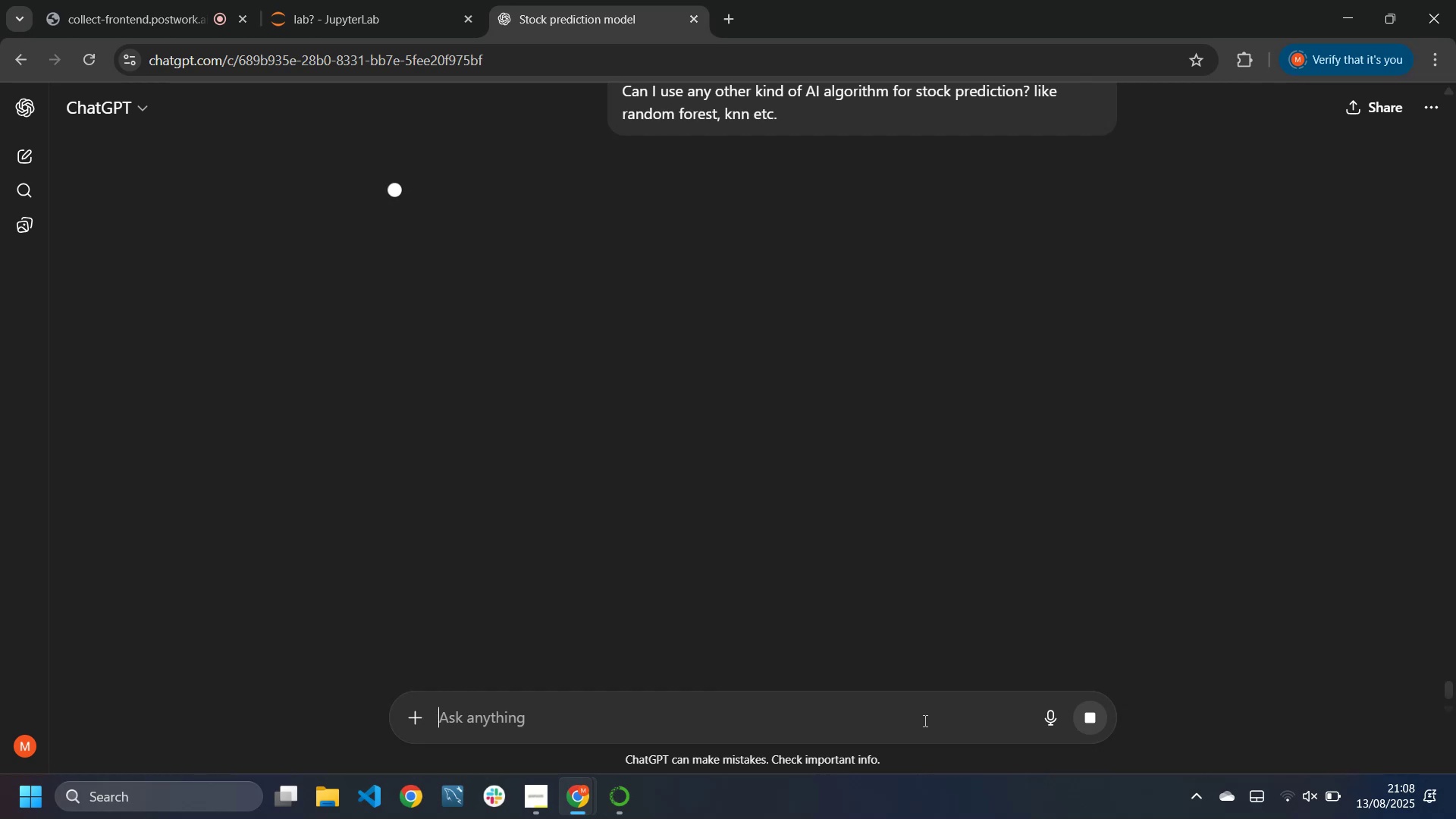 
left_click([367, 22])
 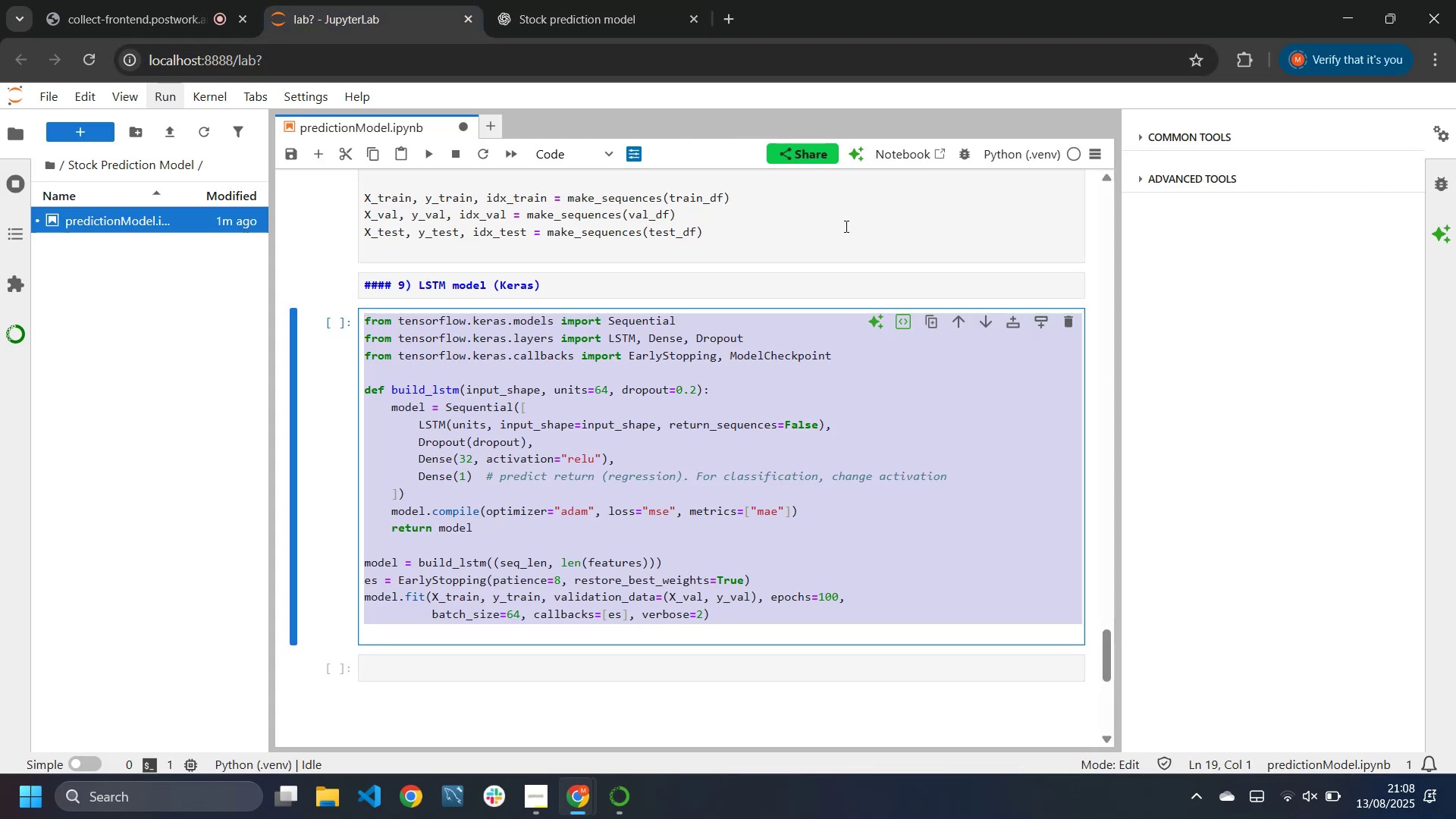 
scroll: coordinate [808, 324], scroll_direction: down, amount: 107.0
 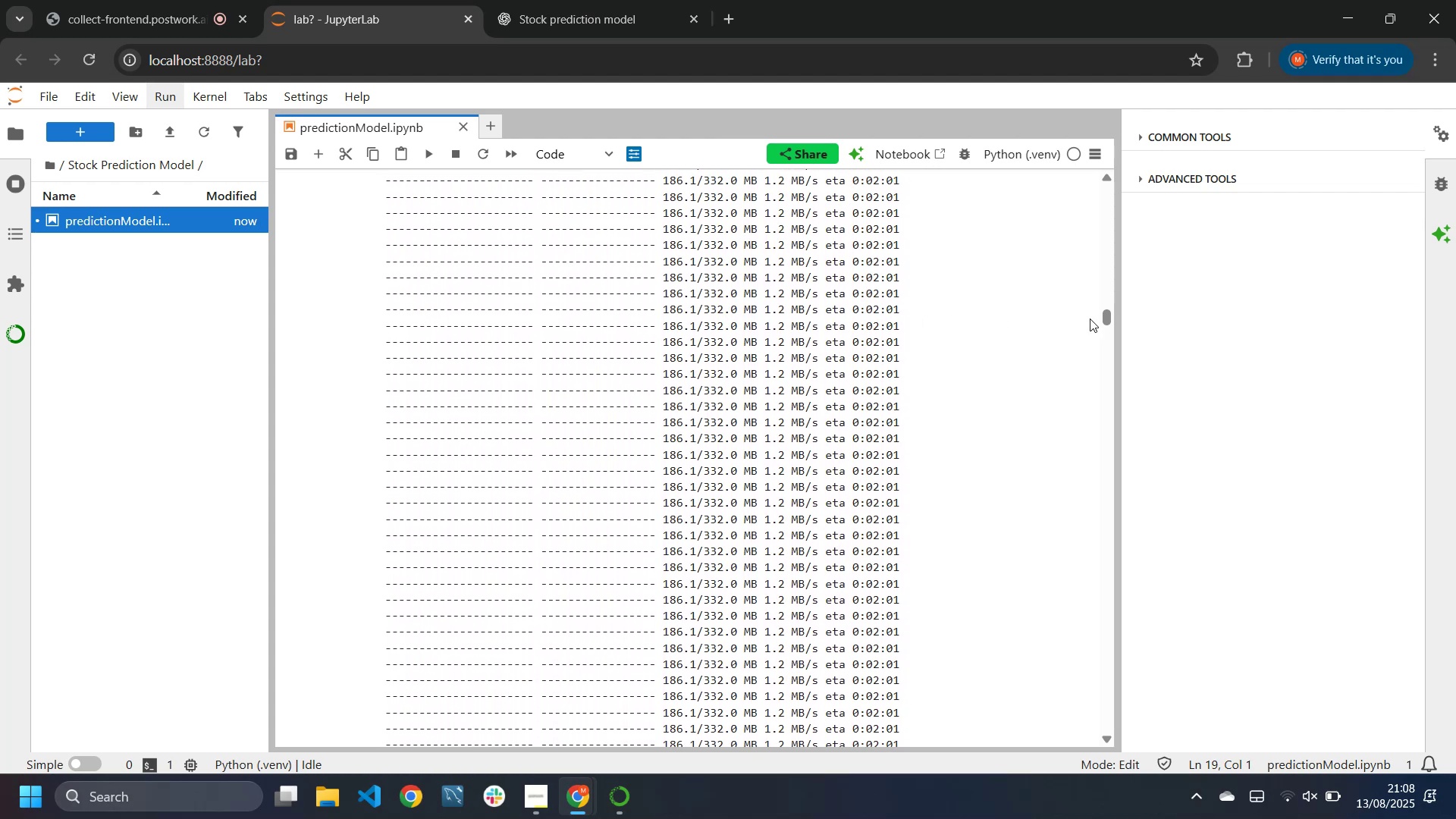 
left_click_drag(start_coordinate=[1107, 318], to_coordinate=[1081, 234])
 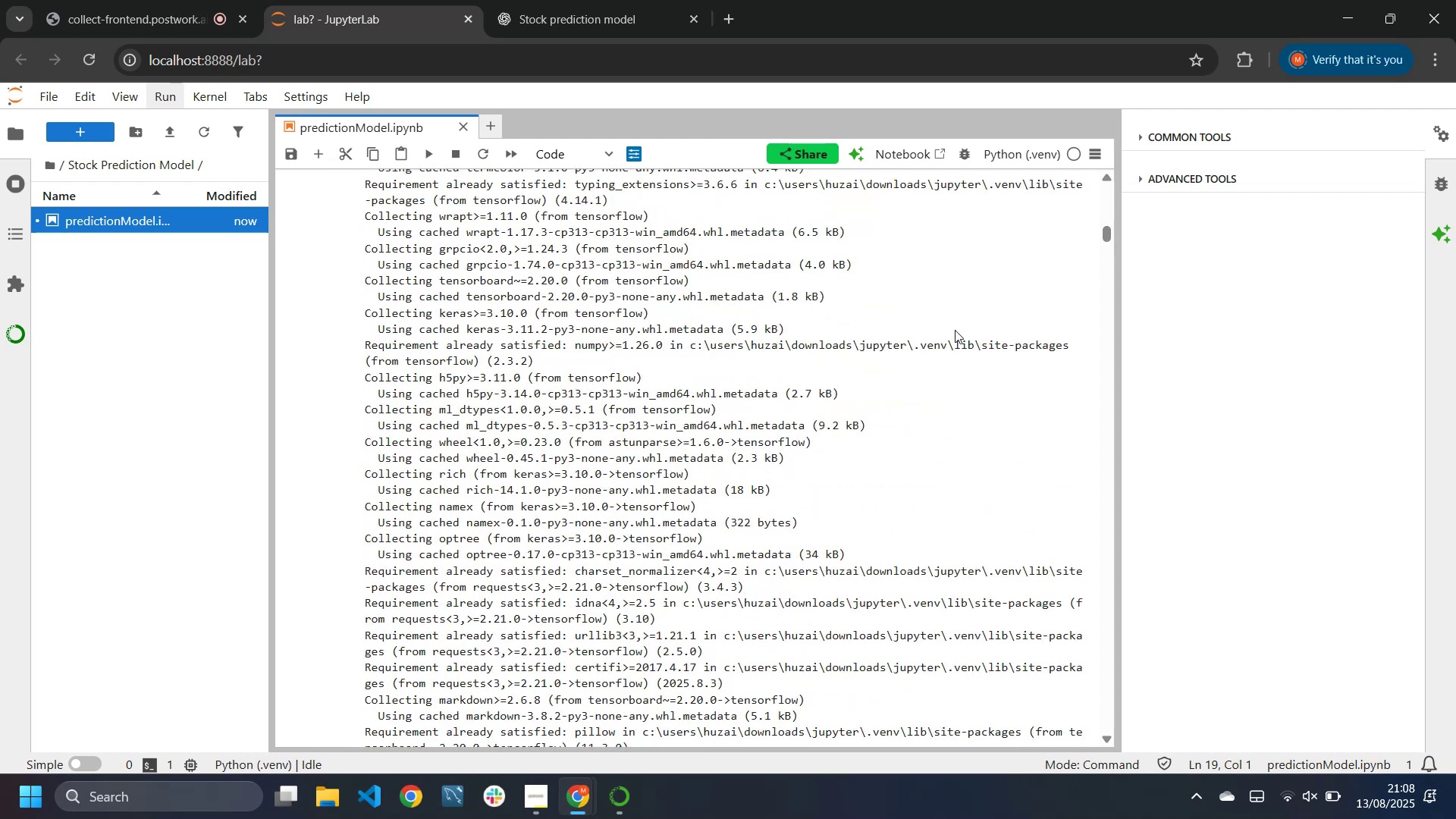 
scroll: coordinate [938, 346], scroll_direction: up, amount: 5.0
 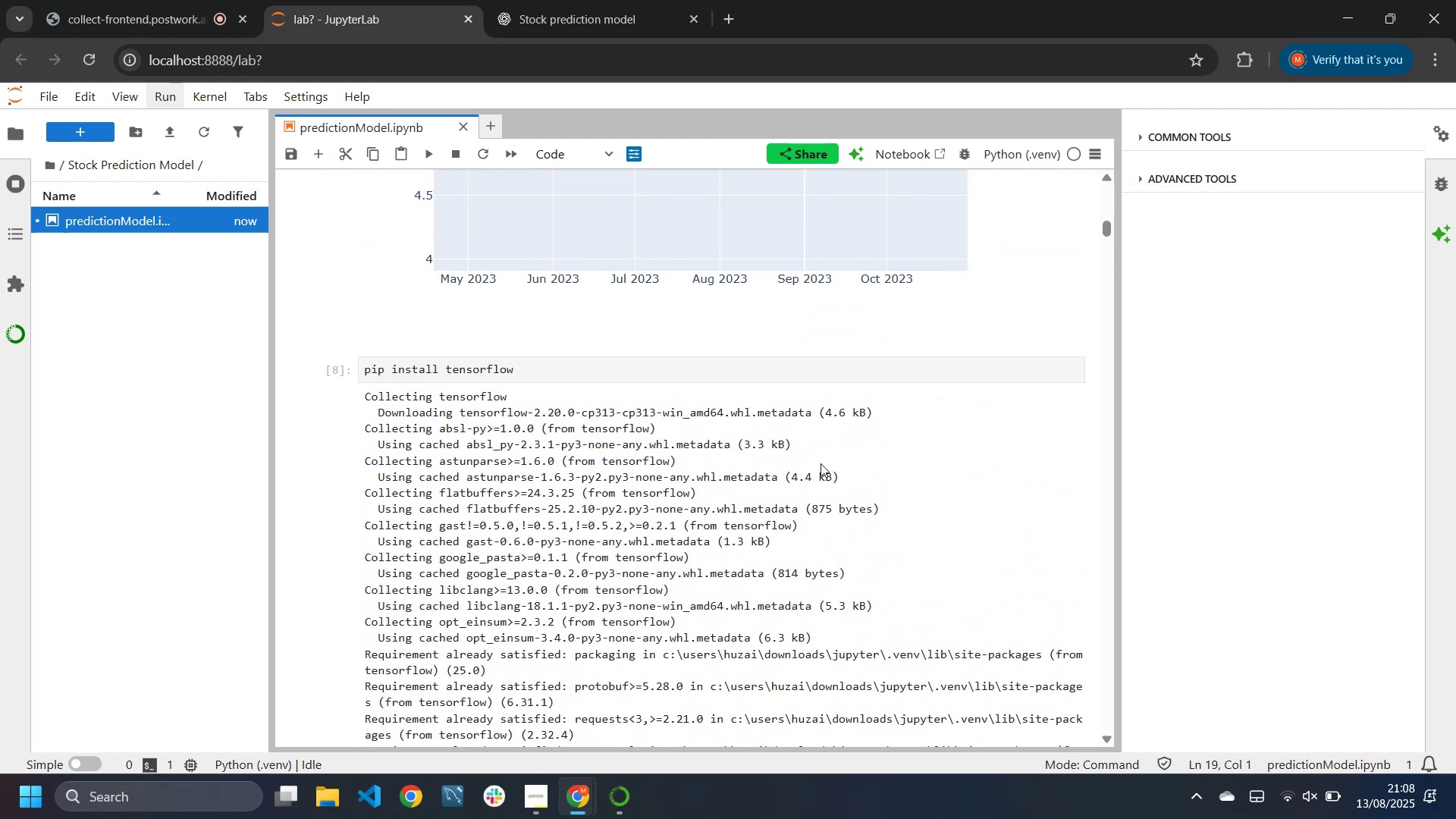 
left_click([670, 464])
 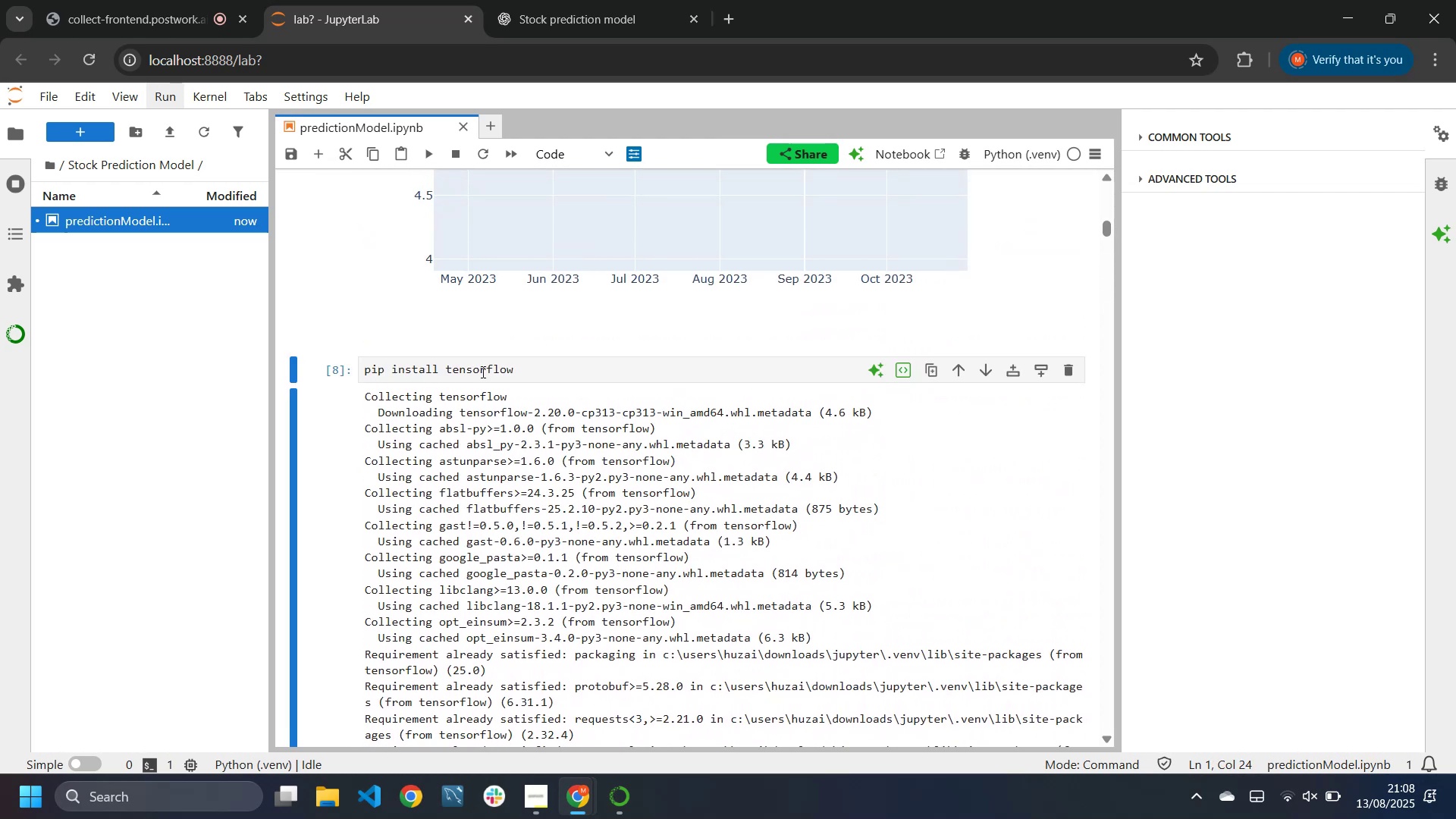 
double_click([488, 370])
 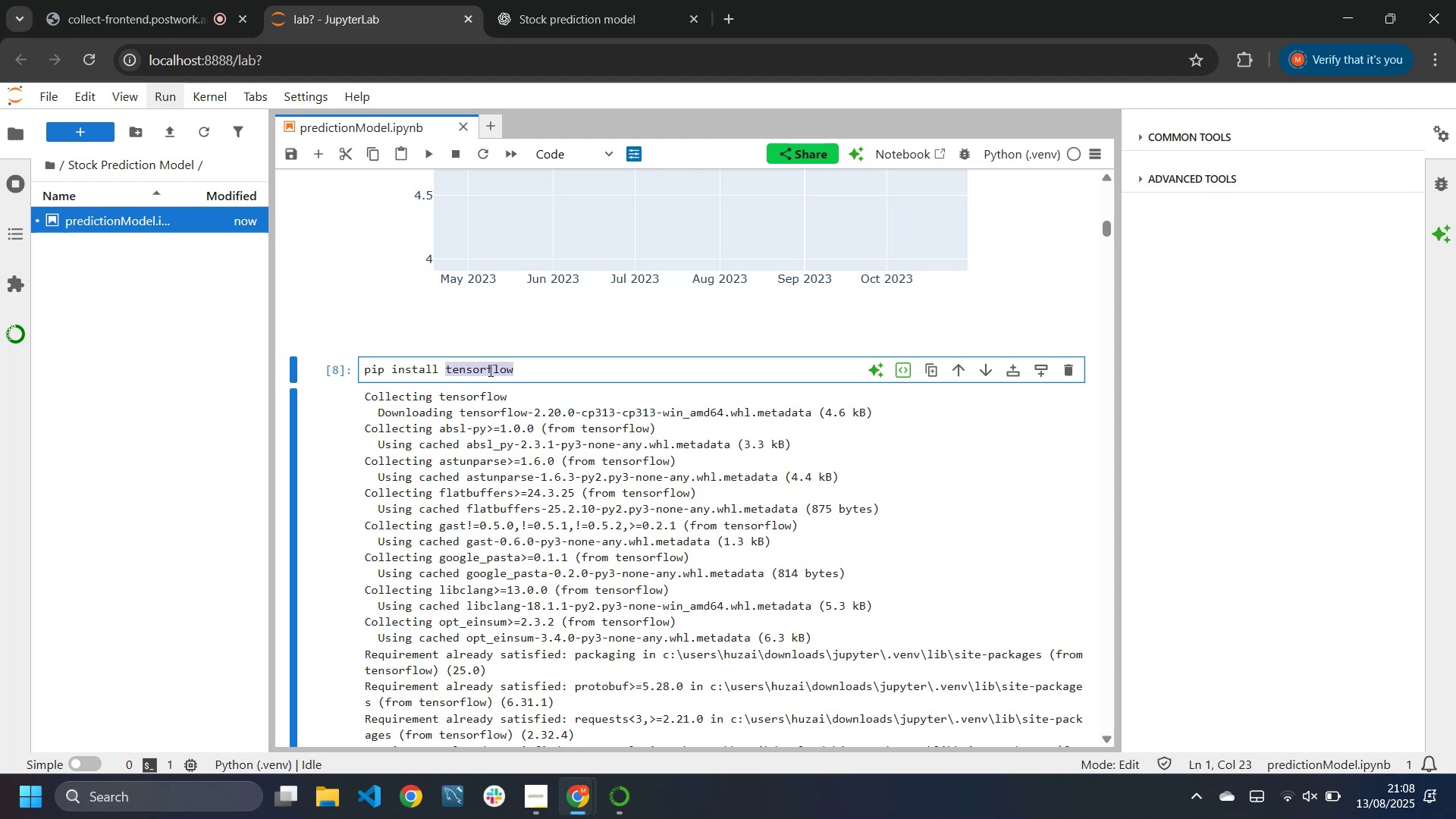 
wait(7.86)
 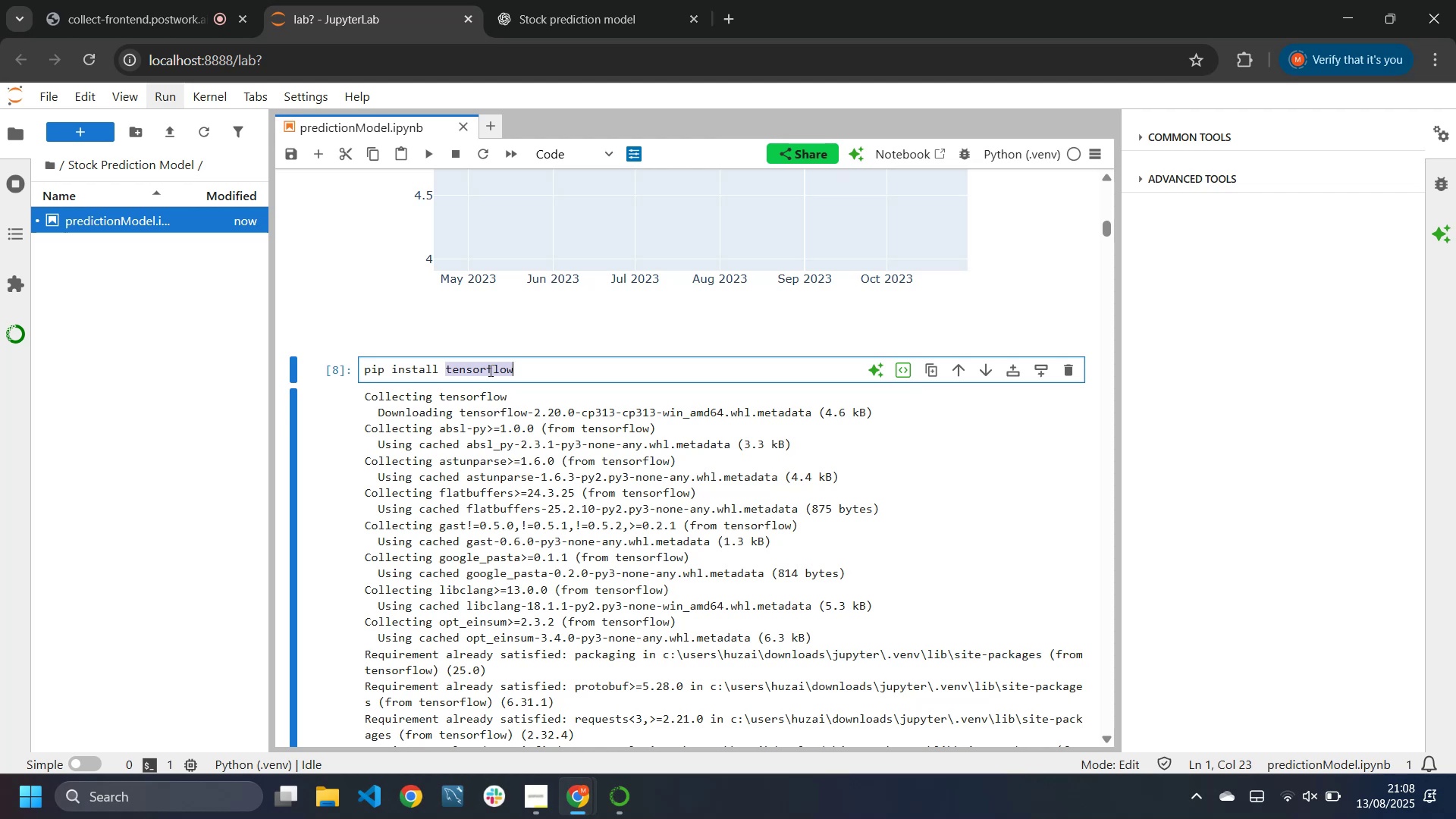 
key(Control+X)
 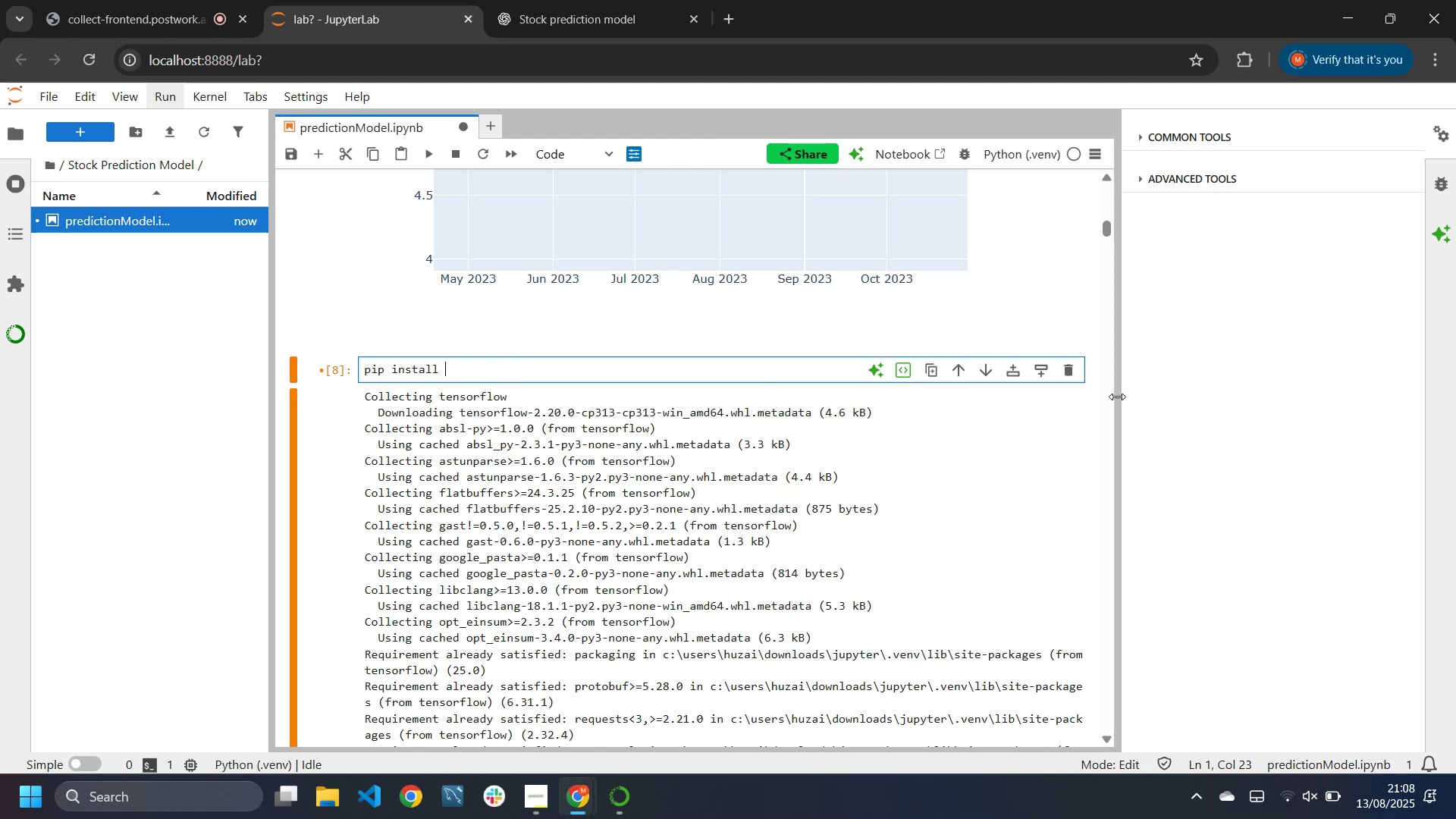 
left_click([1063, 377])
 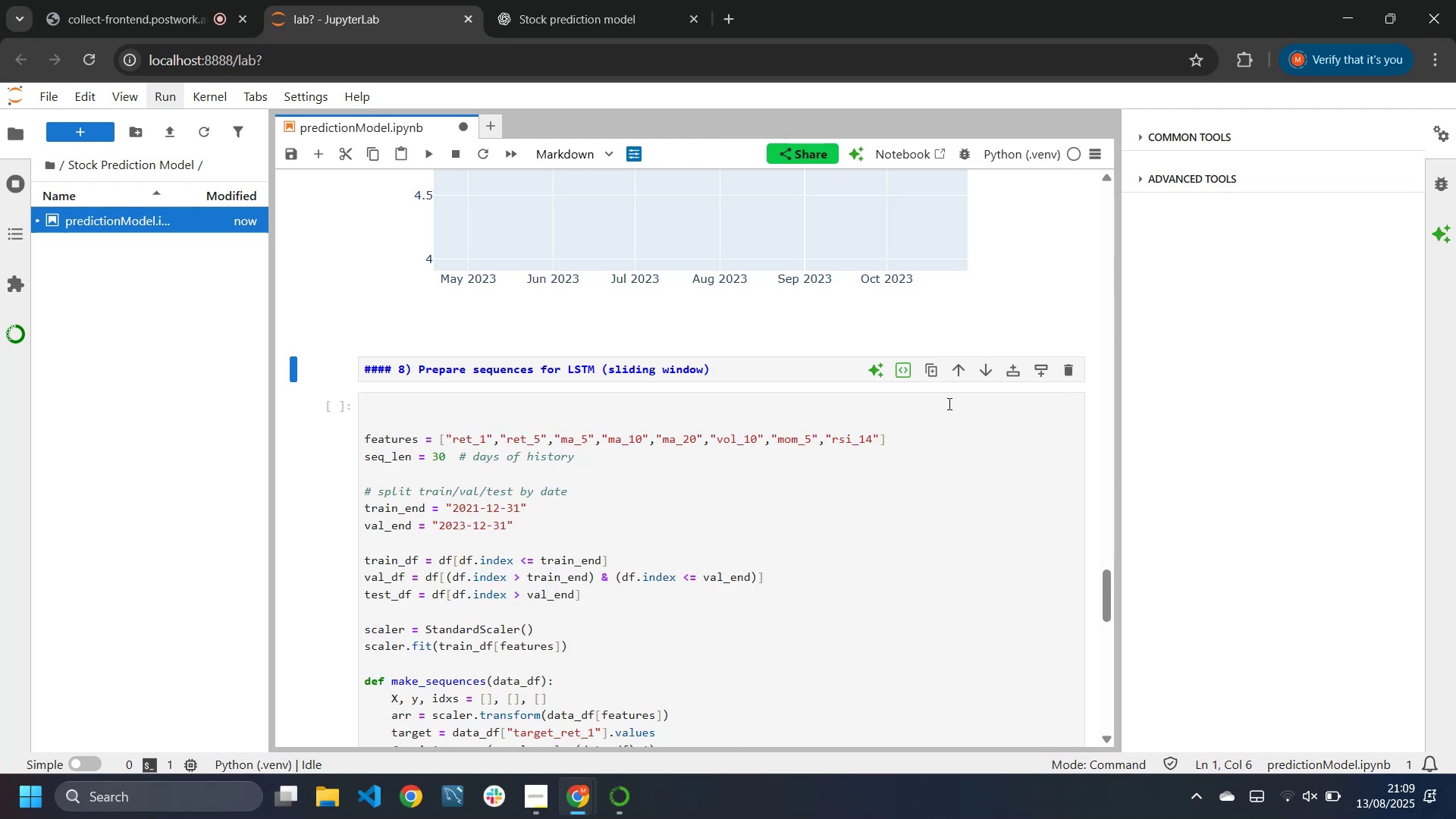 
scroll: coordinate [856, 466], scroll_direction: up, amount: 10.0
 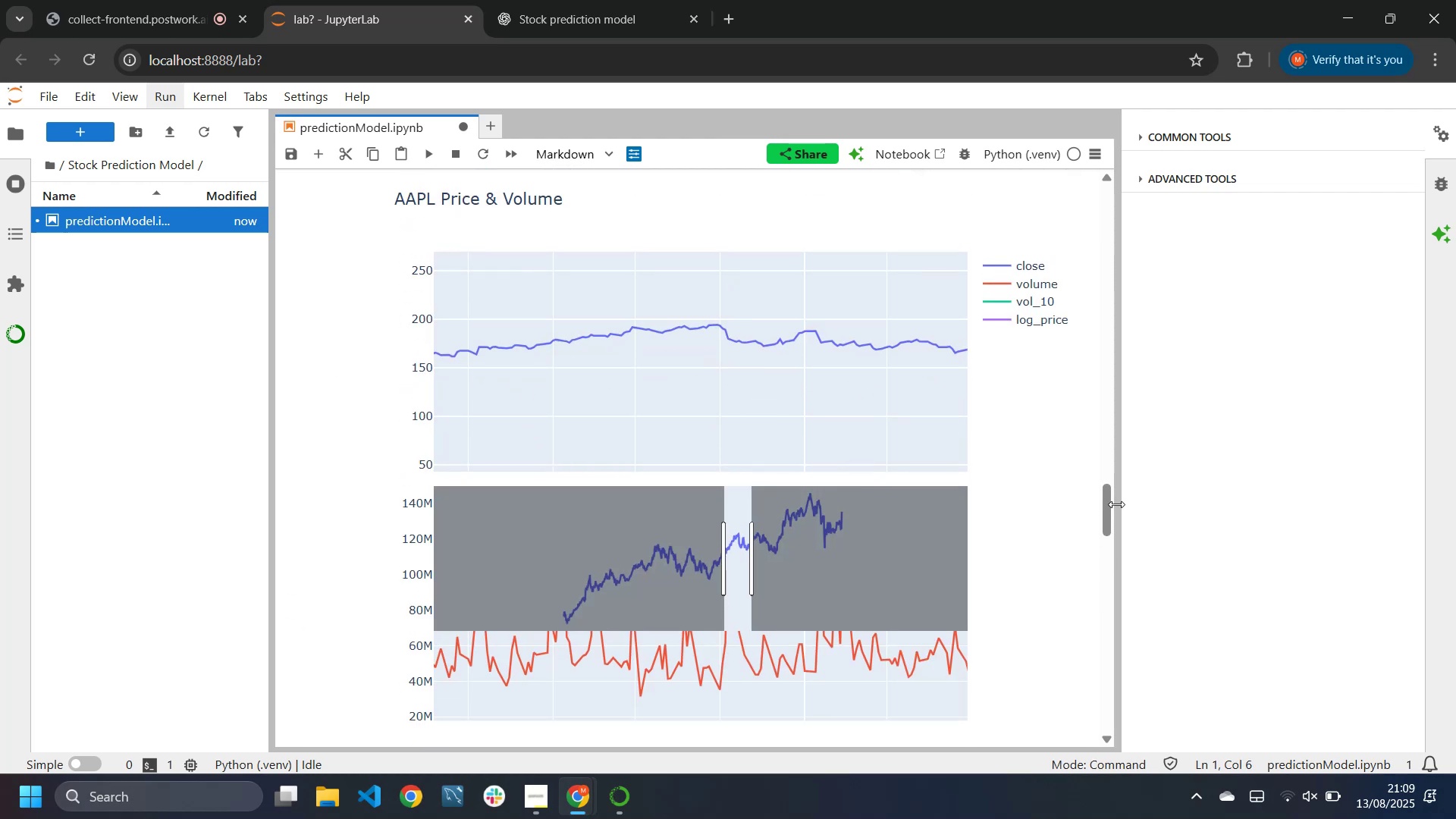 
left_click_drag(start_coordinate=[1108, 512], to_coordinate=[1091, 190])
 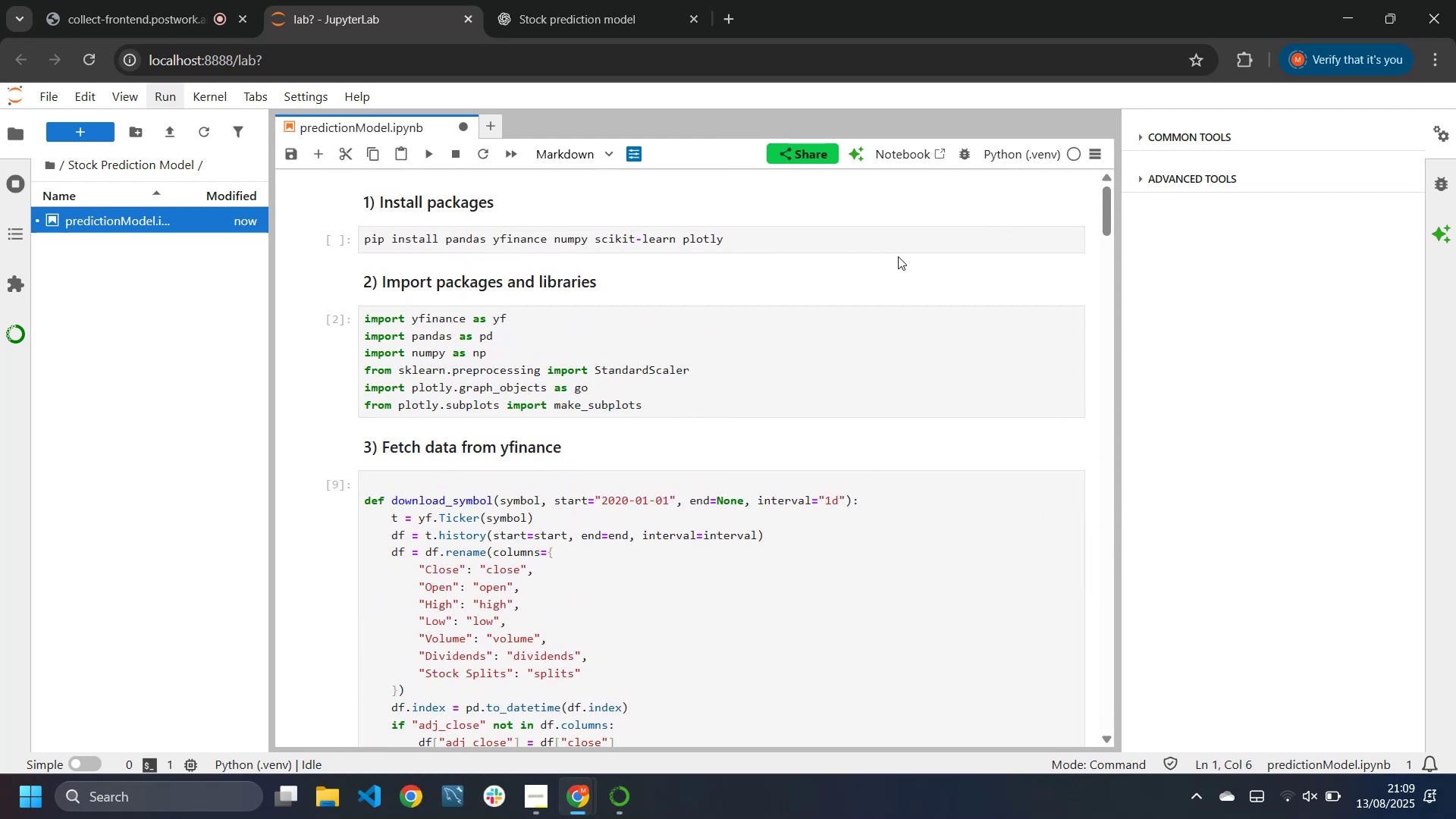 
left_click([898, 250])
 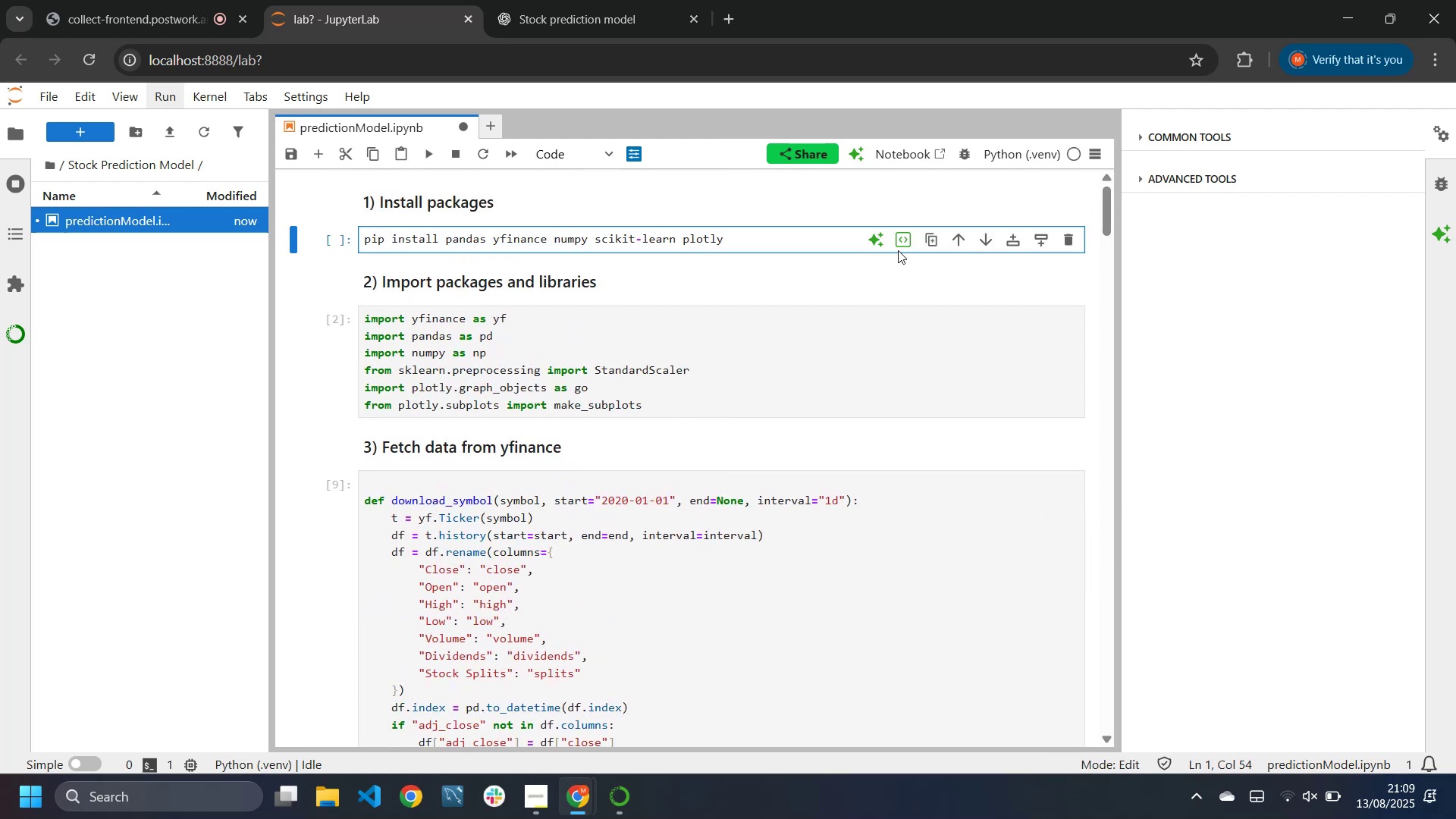 
key(Space)
 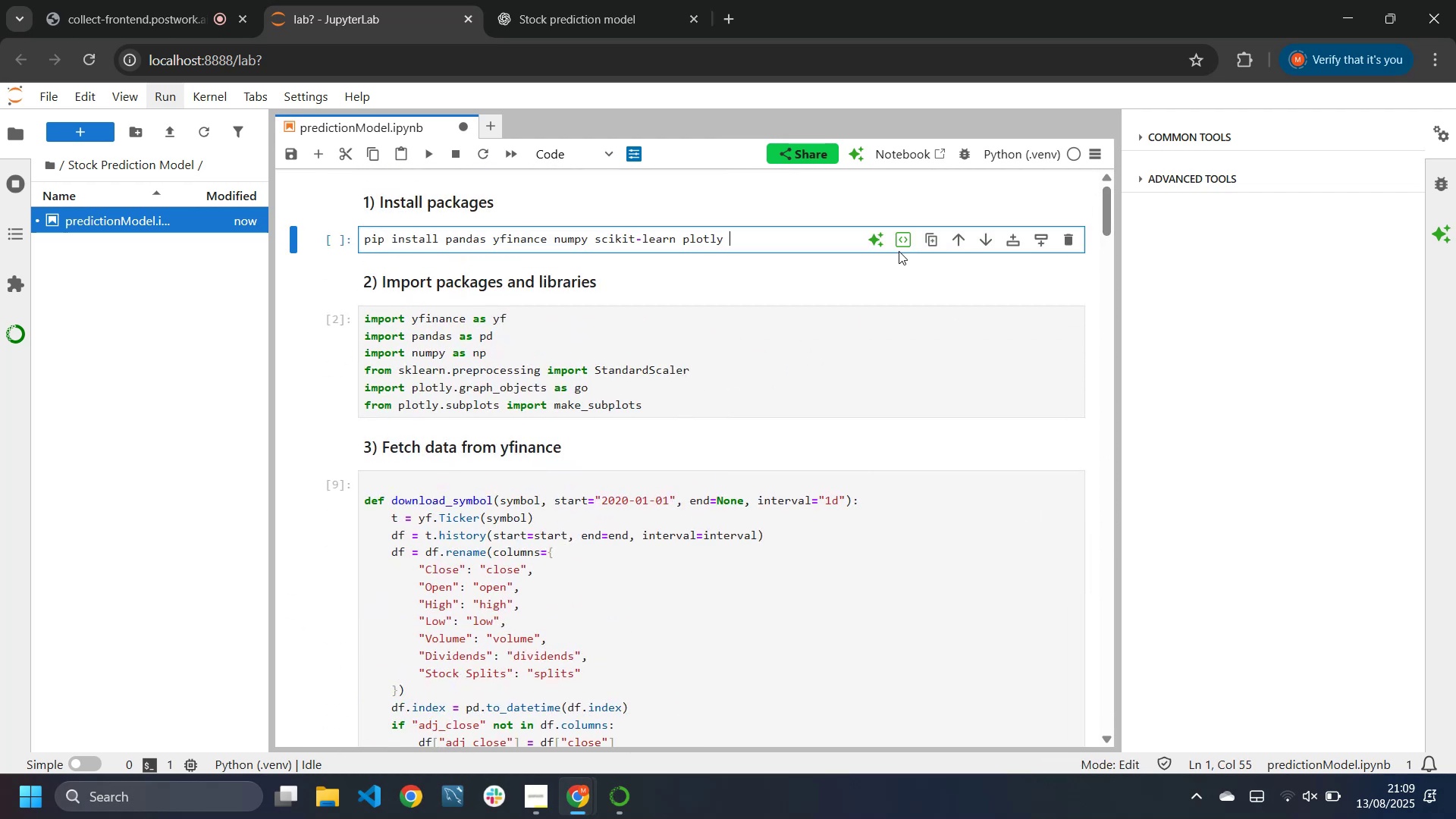 
key(Control+V)
 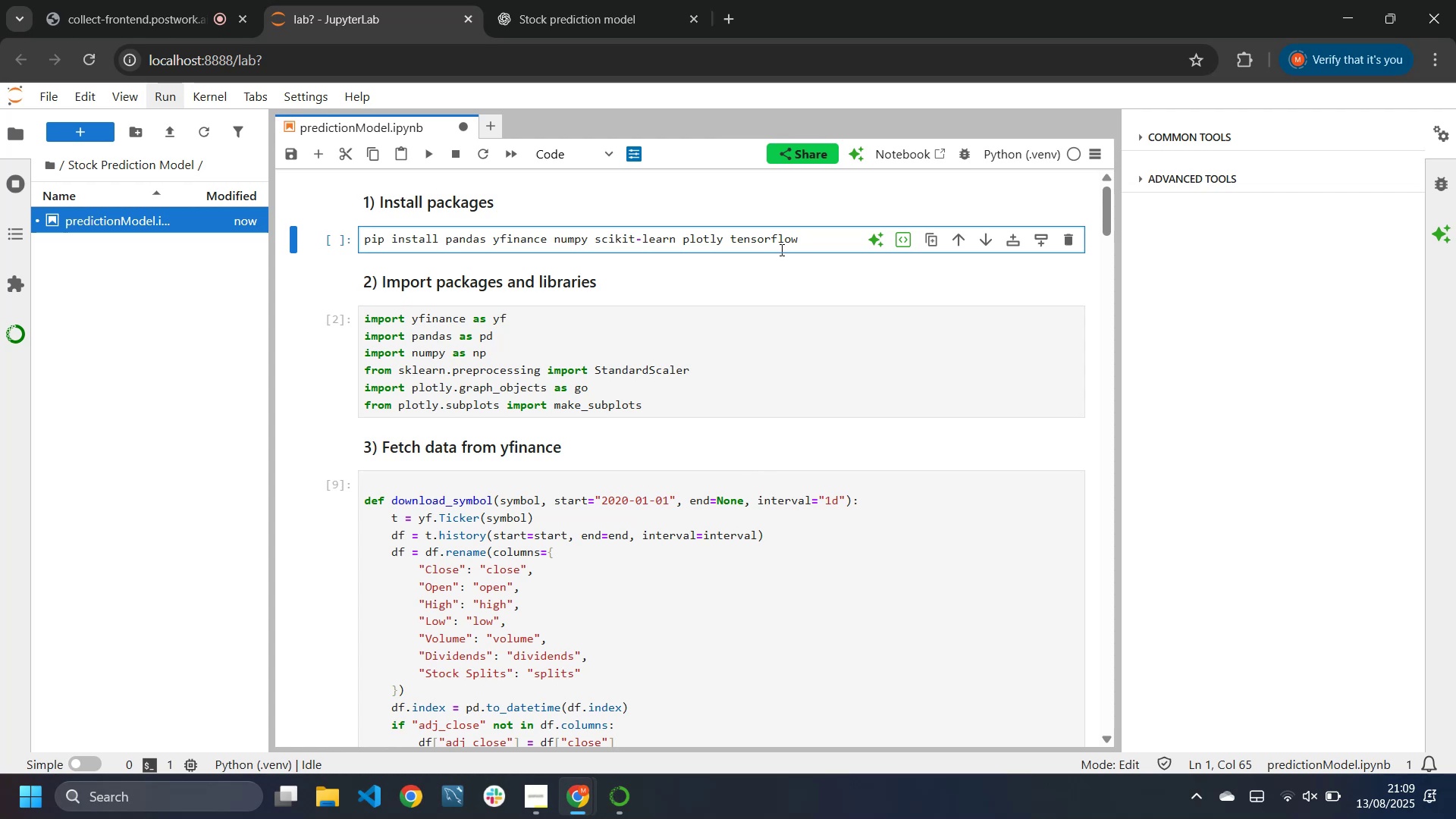 
left_click([590, 413])
 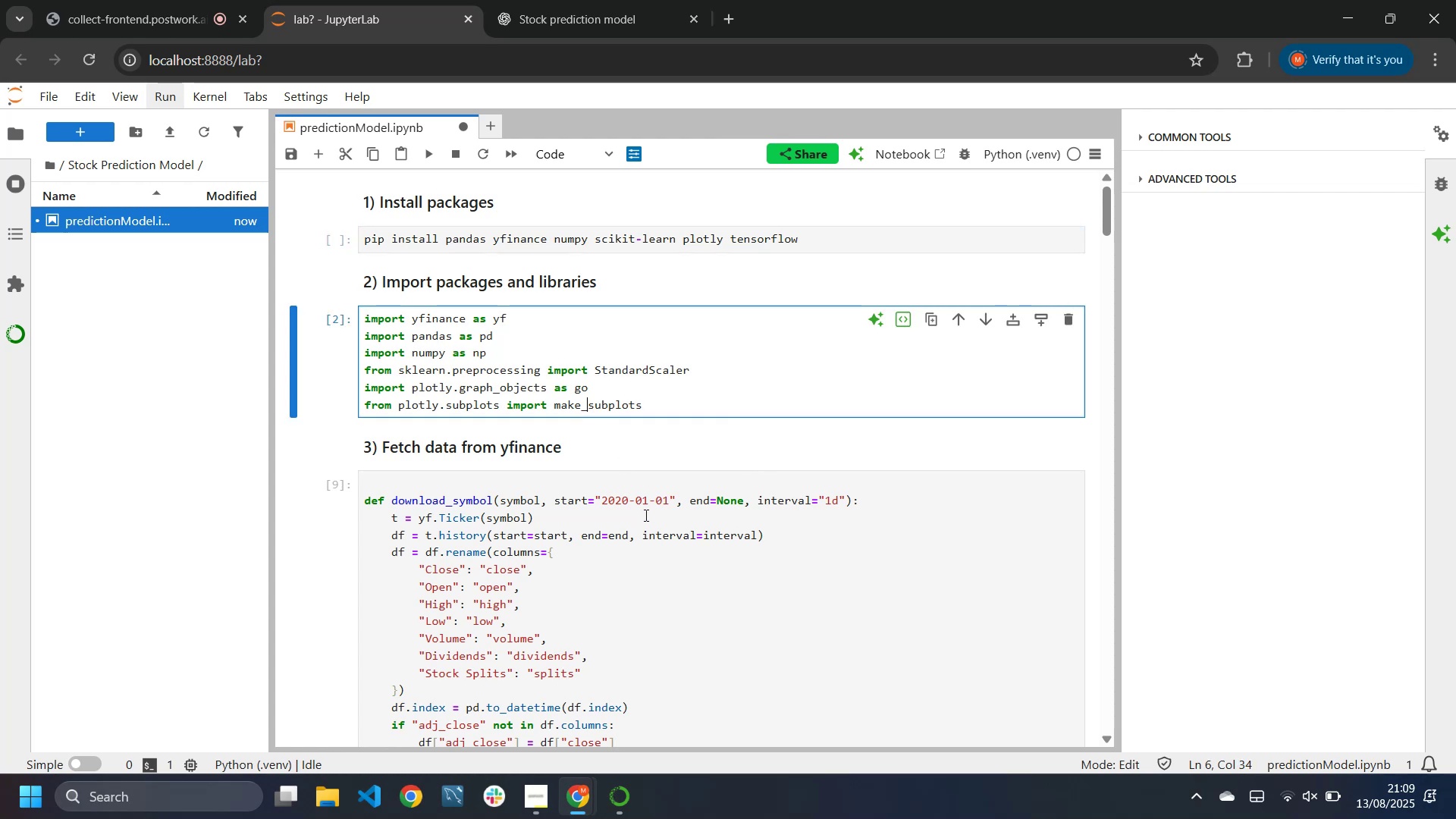 
scroll: coordinate [661, 559], scroll_direction: down, amount: 37.0
 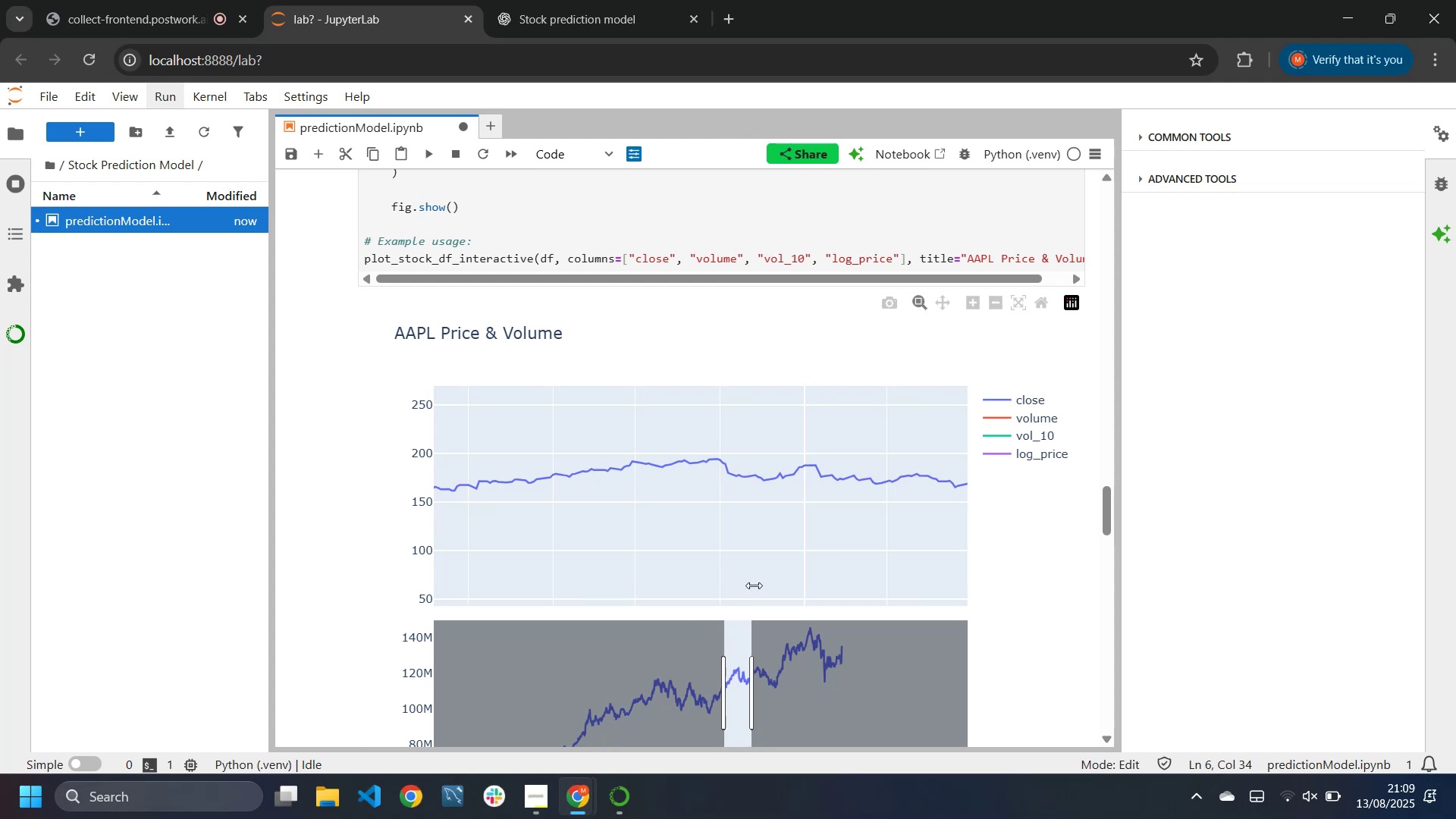 
wait(7.84)
 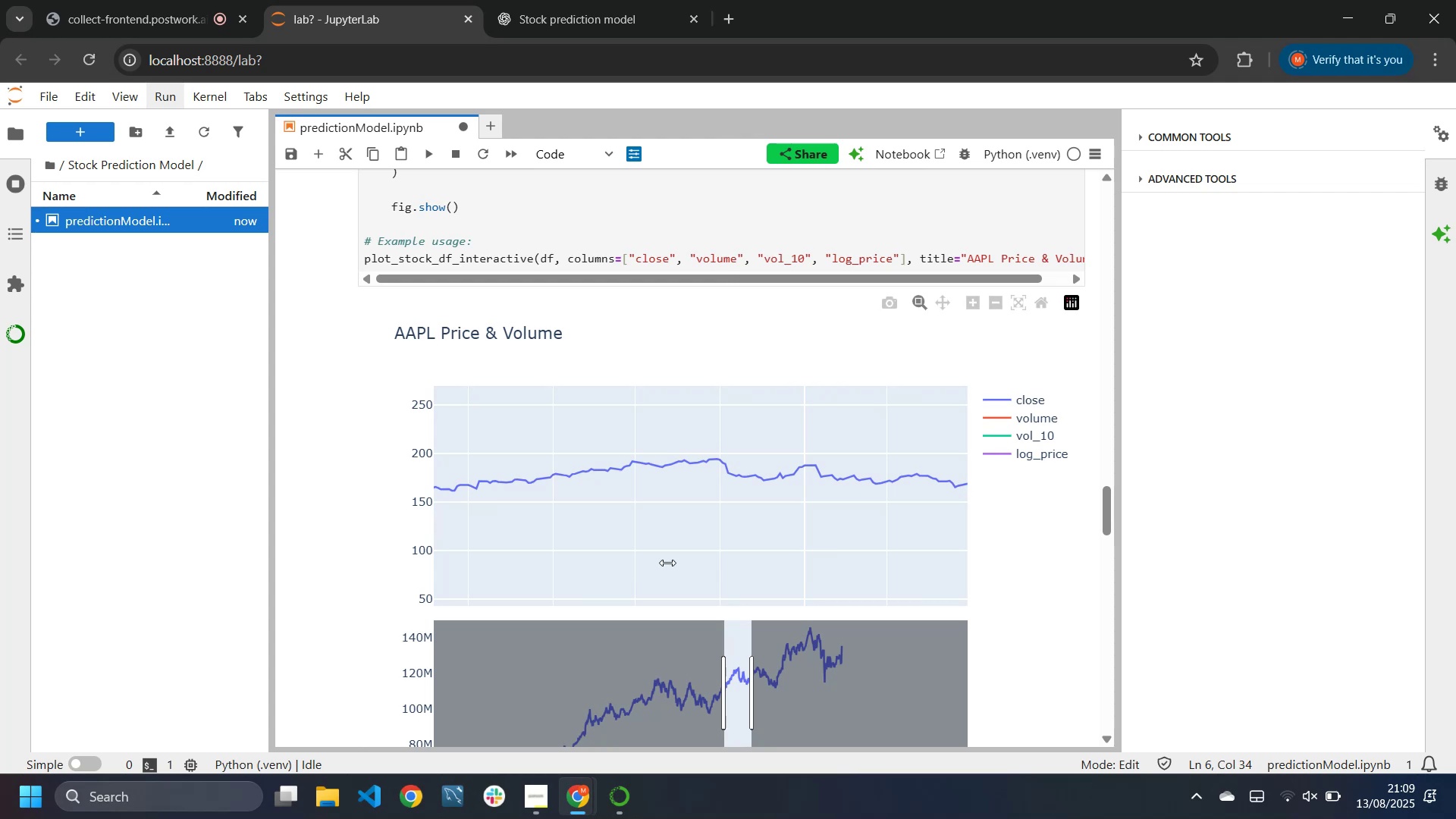 
scroll: coordinate [765, 593], scroll_direction: down, amount: 10.0
 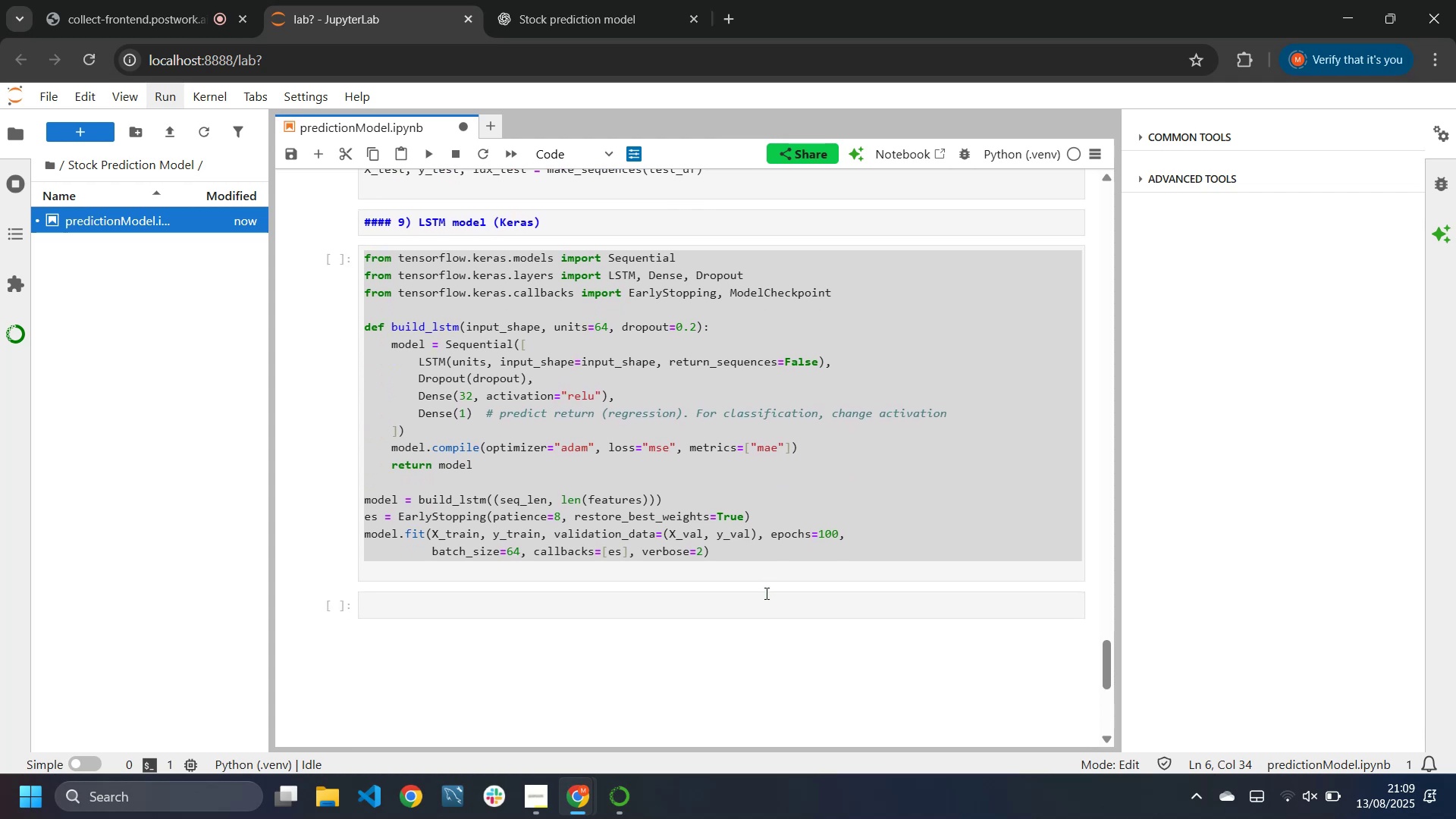 
scroll: coordinate [765, 593], scroll_direction: down, amount: 1.0
 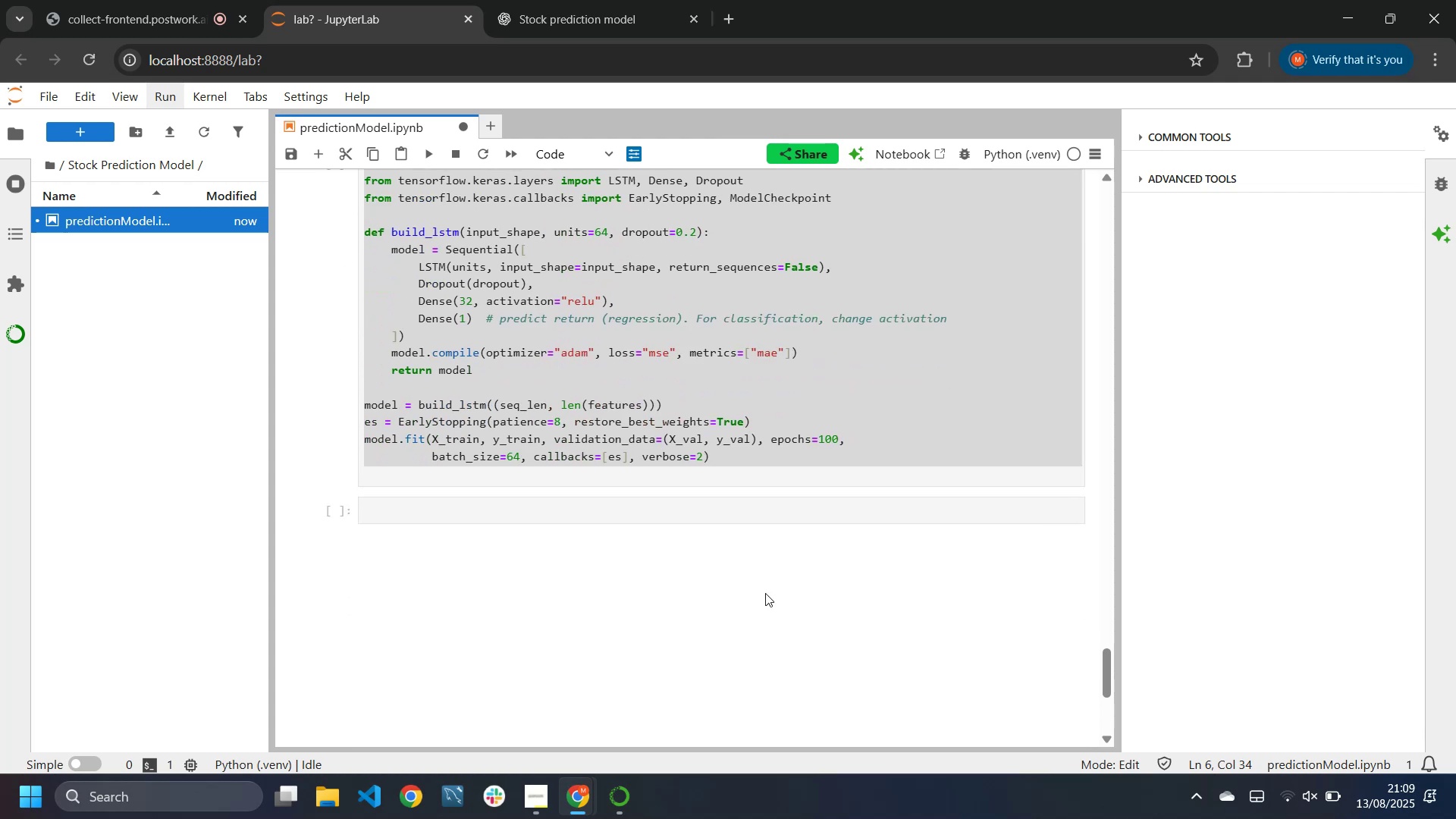 
scroll: coordinate [765, 593], scroll_direction: up, amount: 4.0
 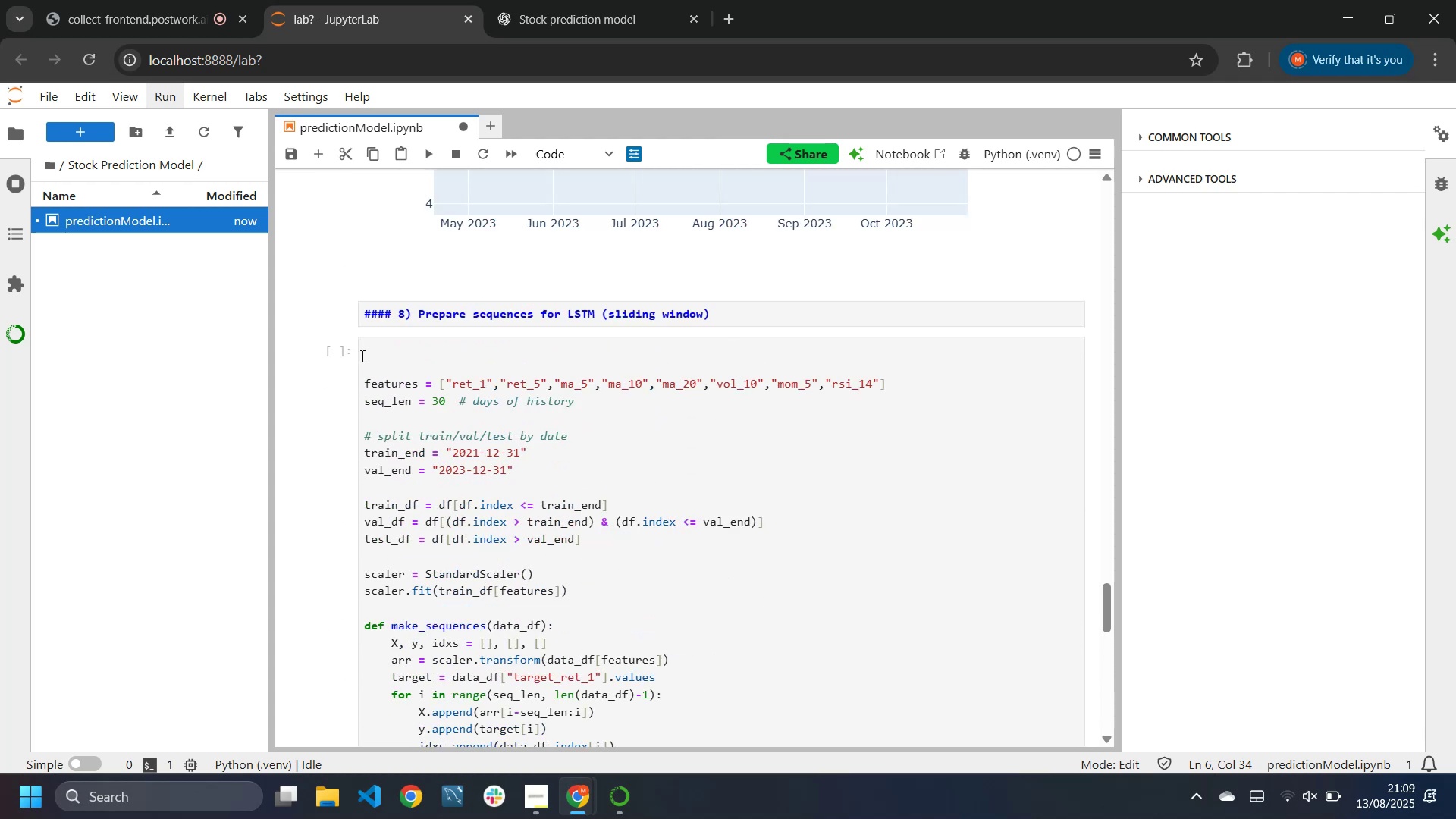 
left_click([392, 363])
 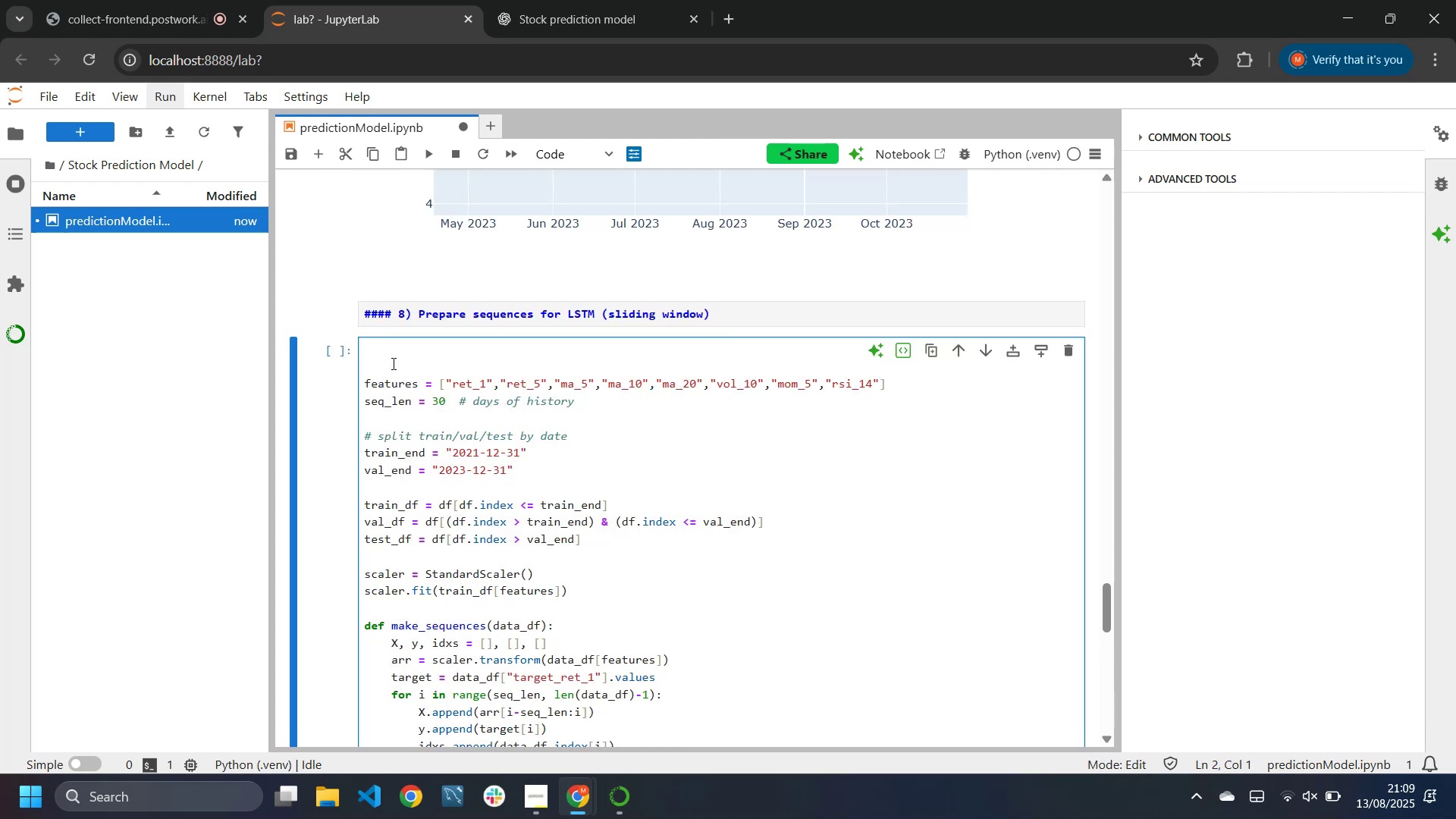 
key(Delete)
 